 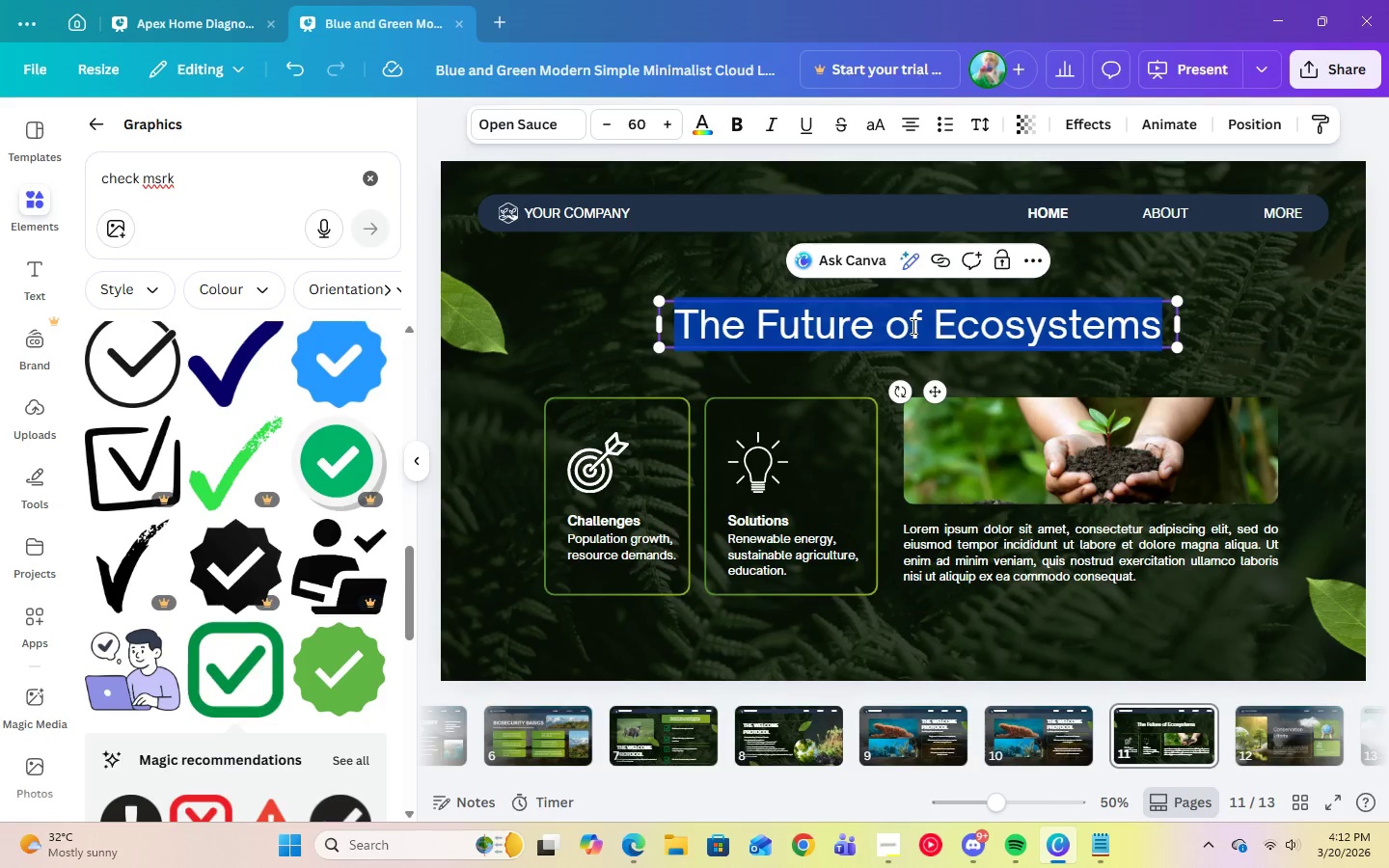 
type(Opening Check;ist)
key(Backspace)
key(Backspace)
key(Backspace)
key(Backspace)
type(list)
 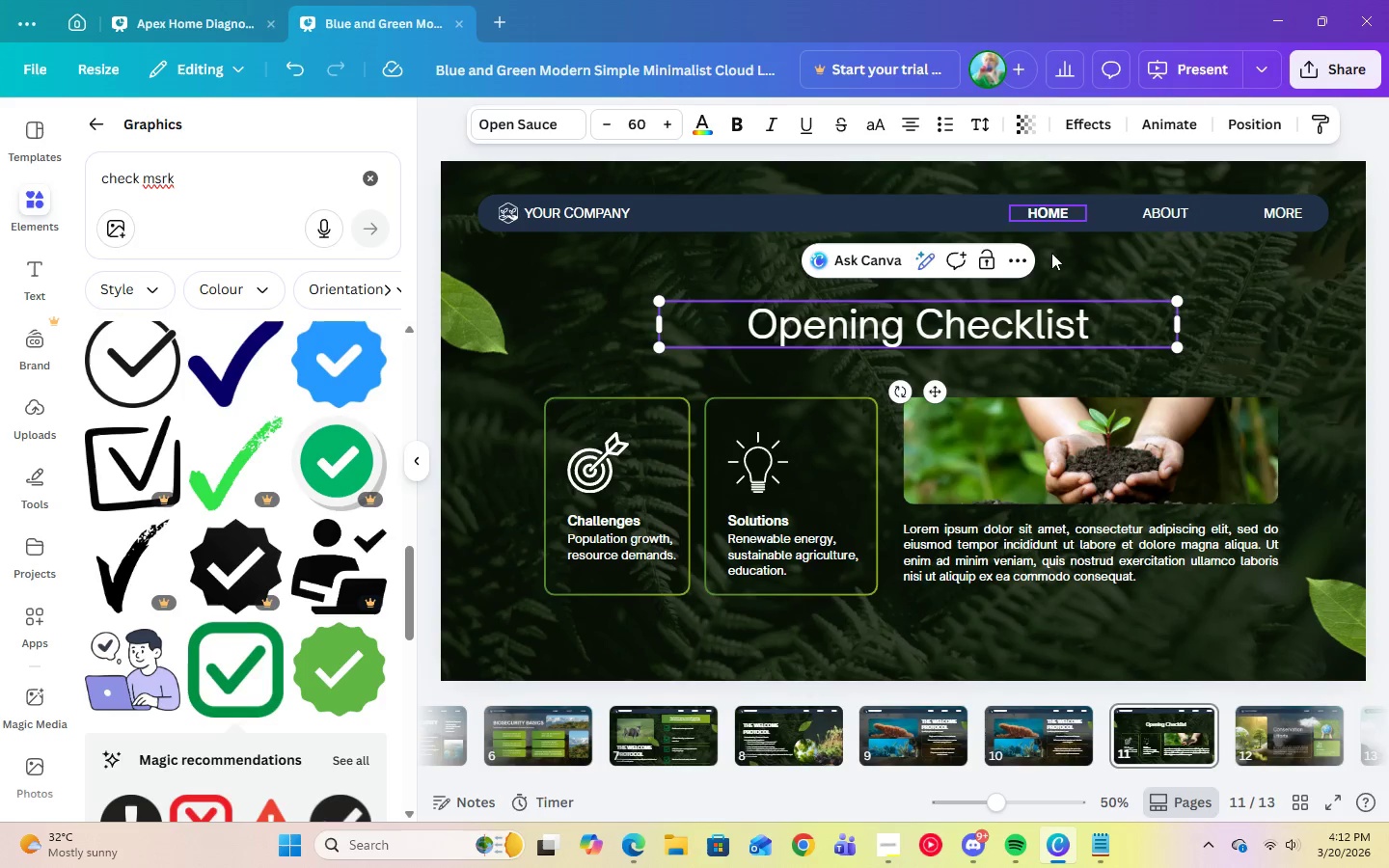 
double_click([1048, 324])
 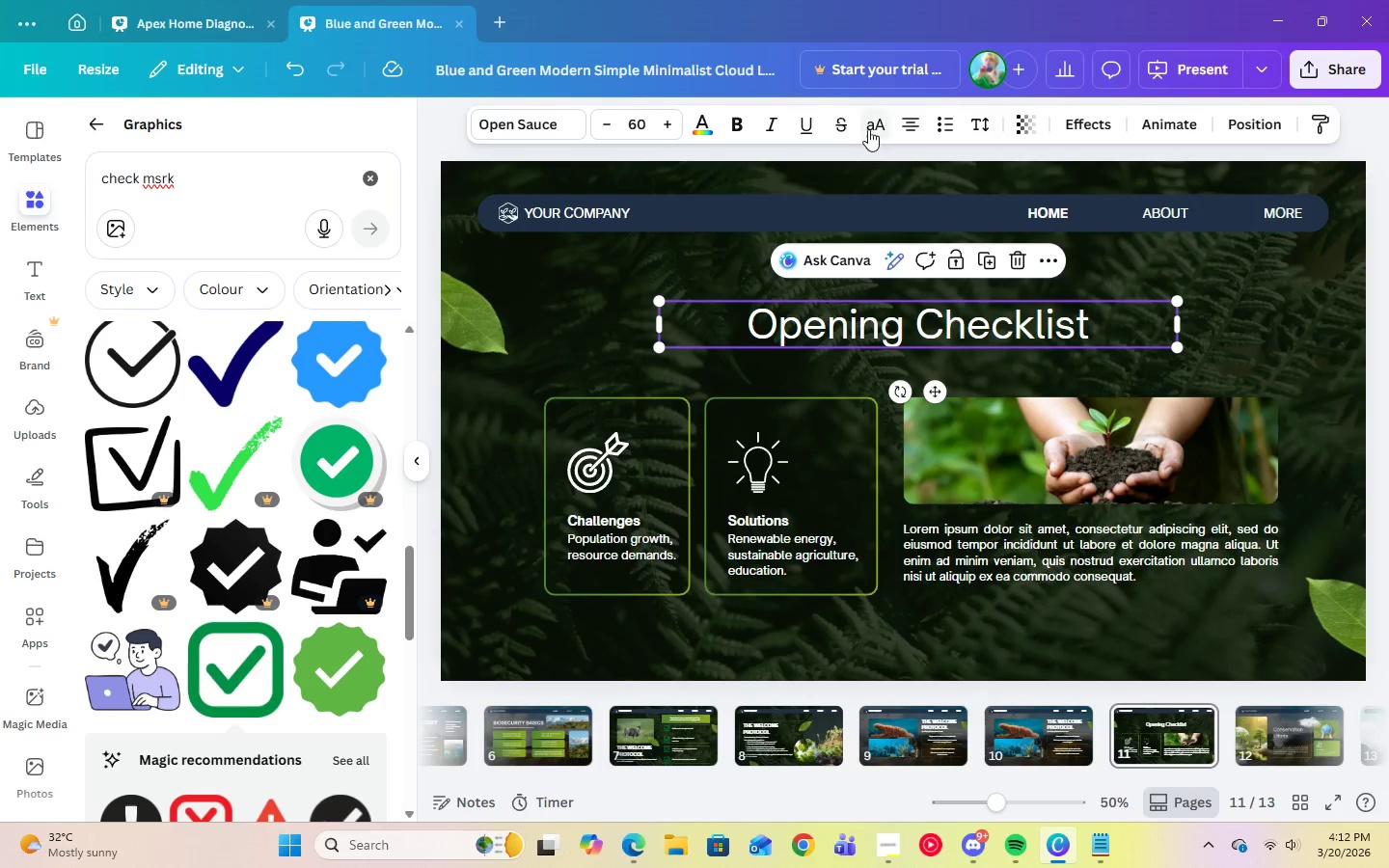 
left_click([868, 129])
 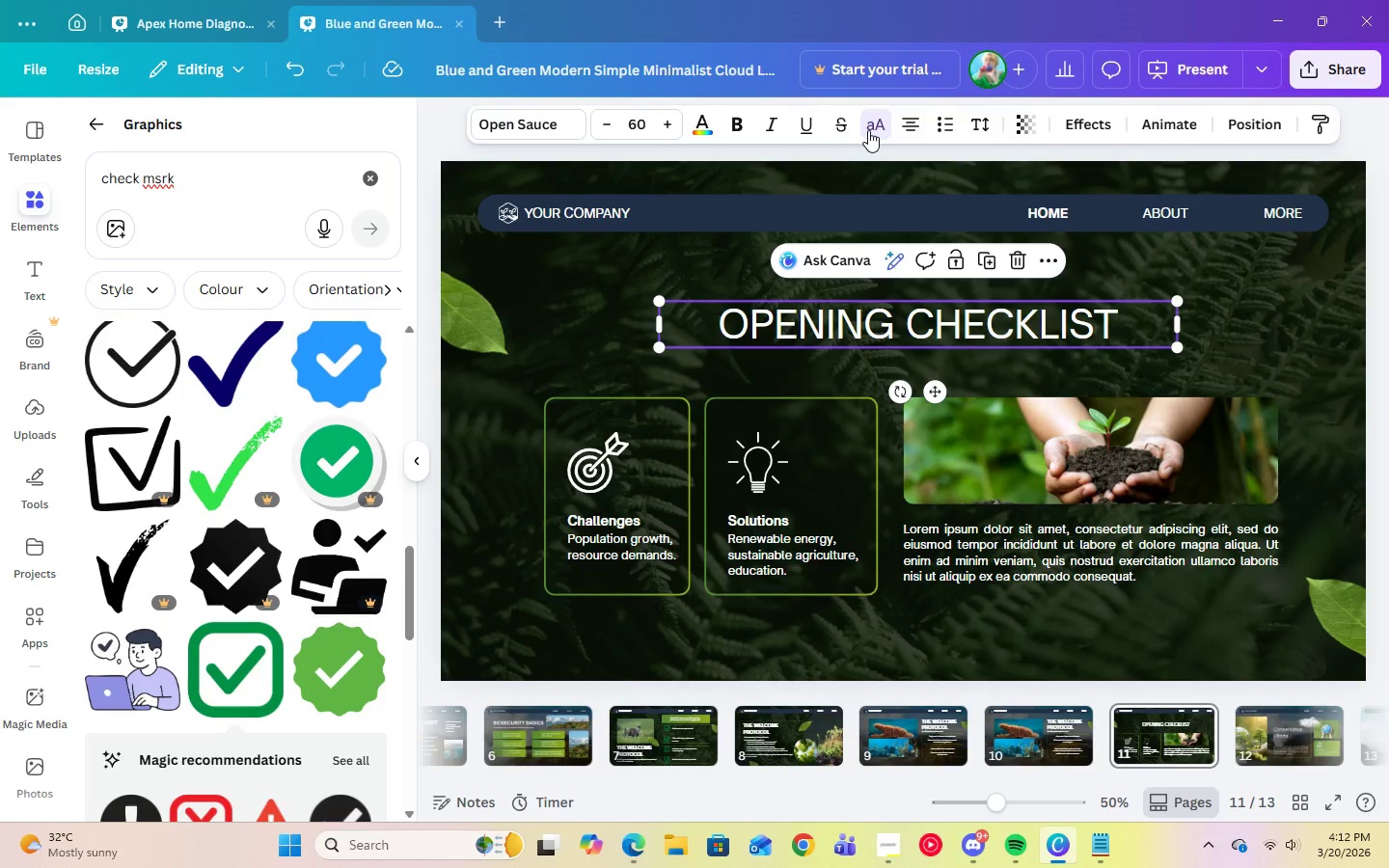 
key(Control+B)
 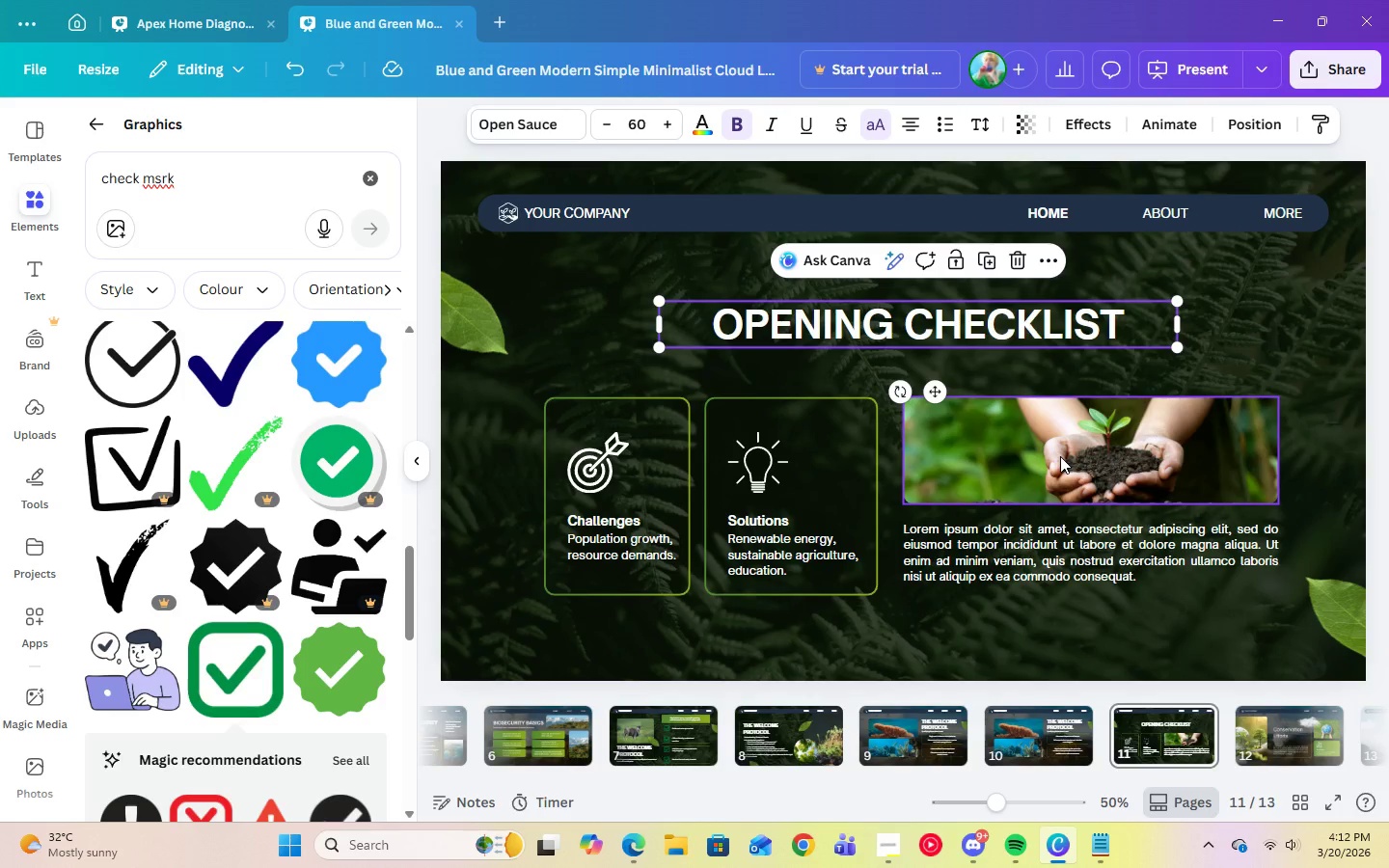 
wait(6.42)
 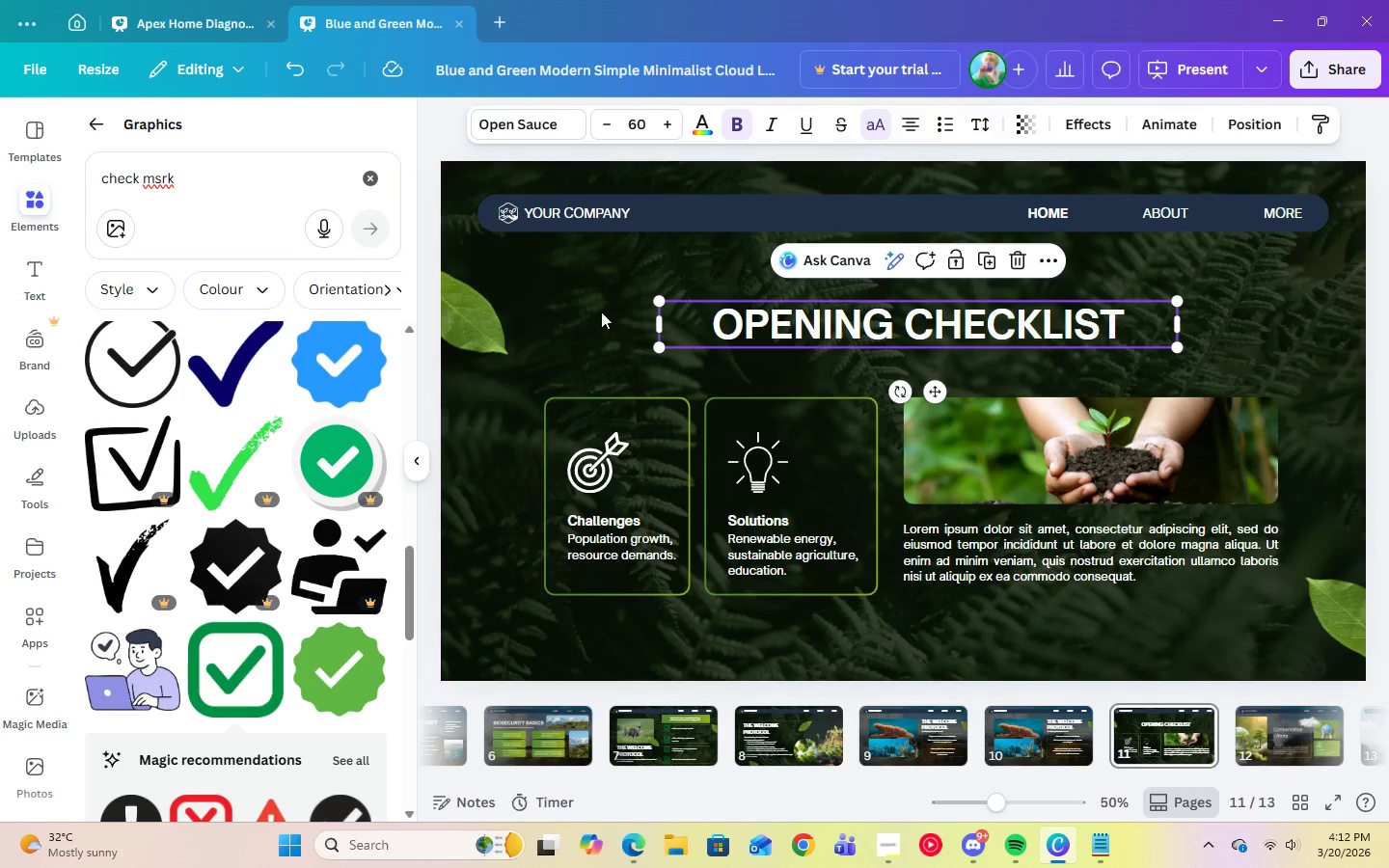 
left_click([828, 474])
 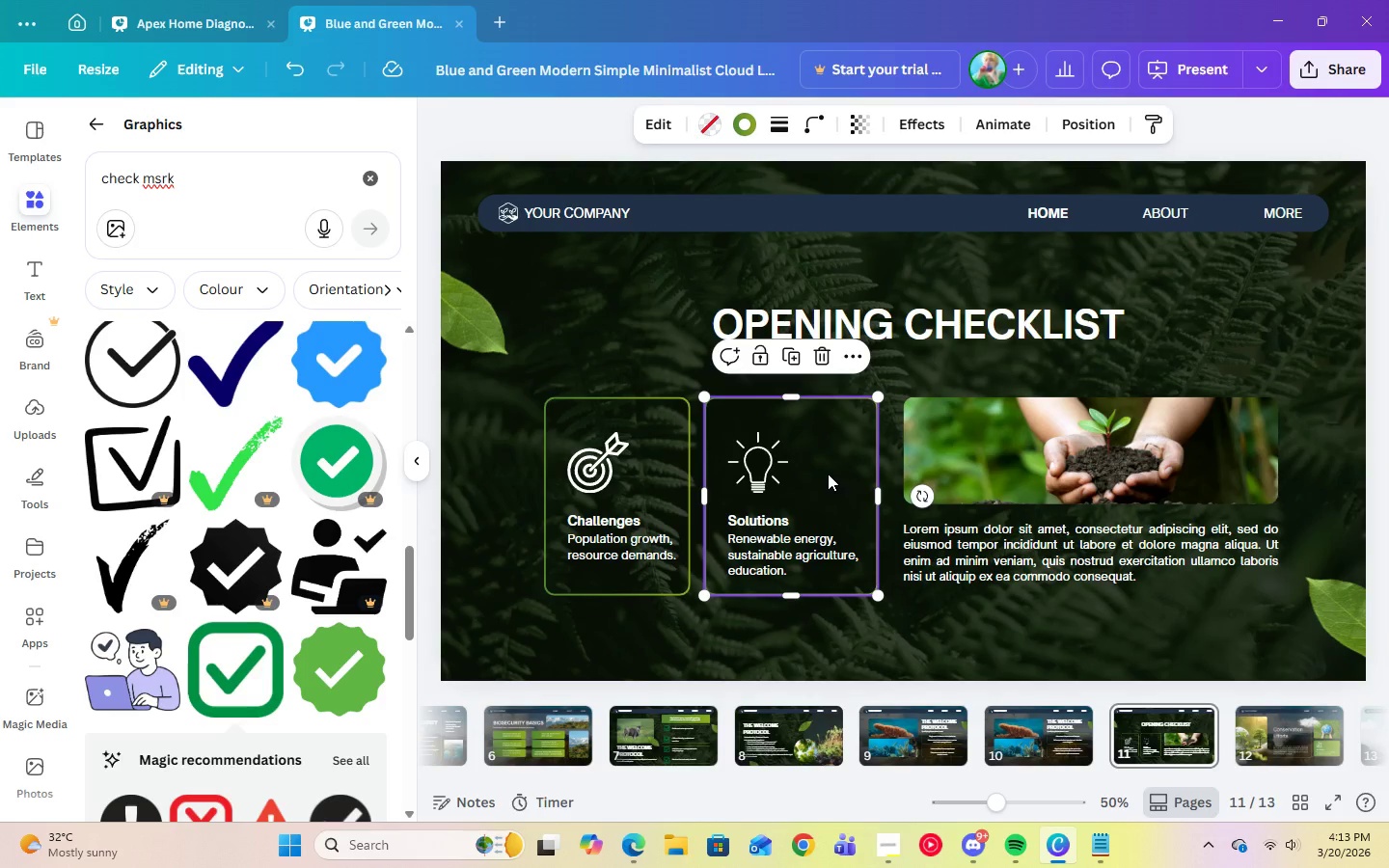 
left_click([613, 473])
 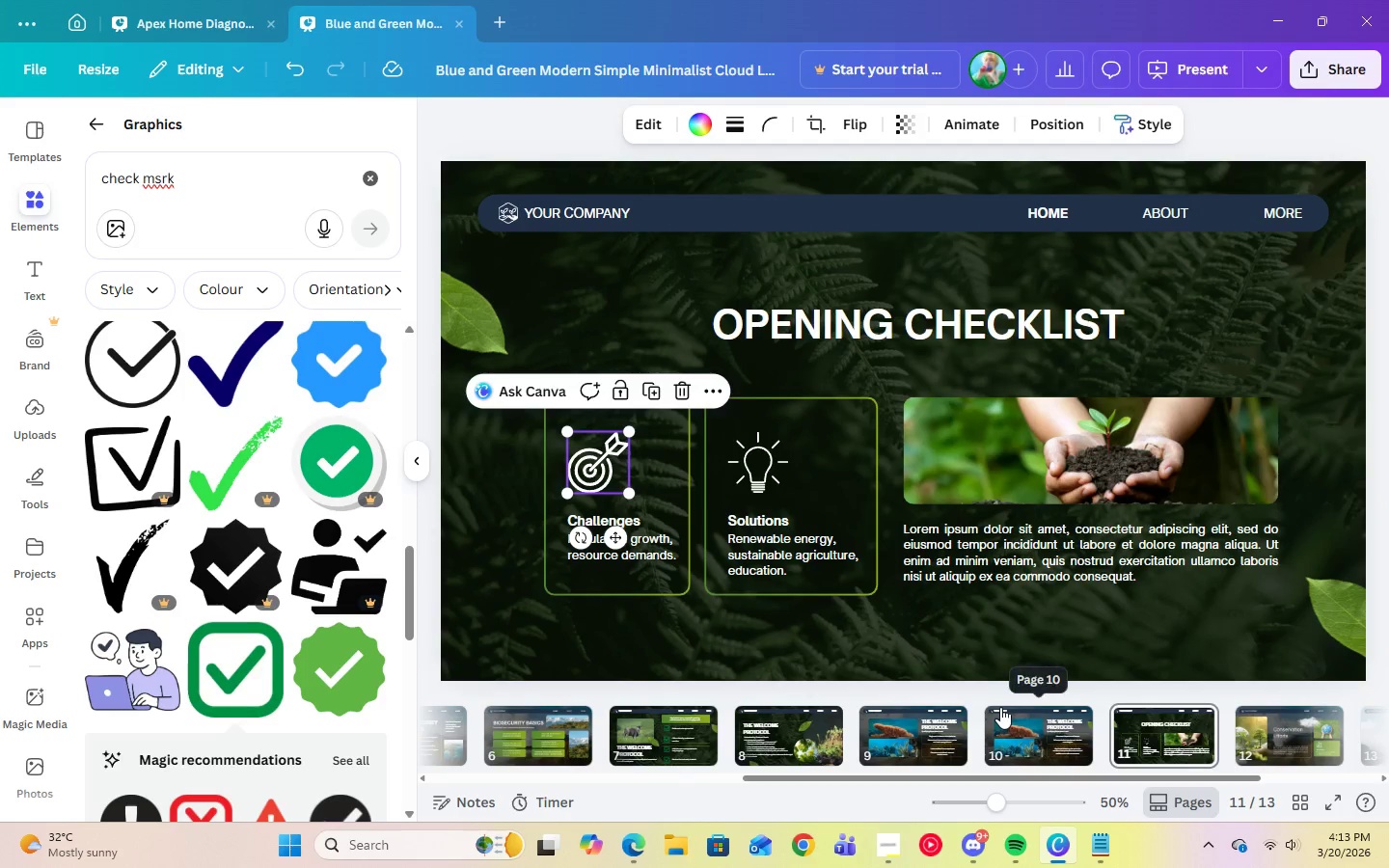 
wait(6.36)
 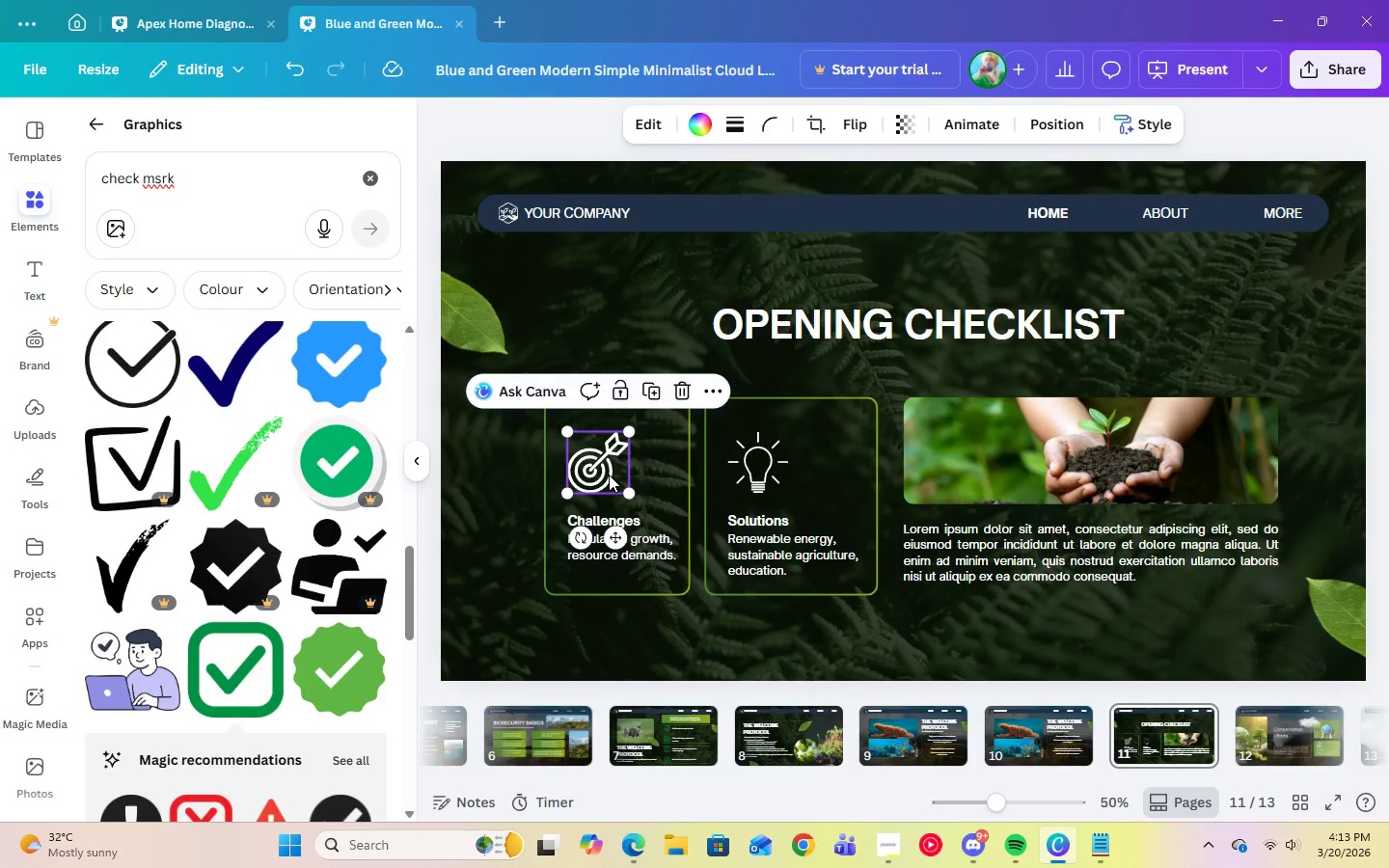 
left_click([1097, 845])
 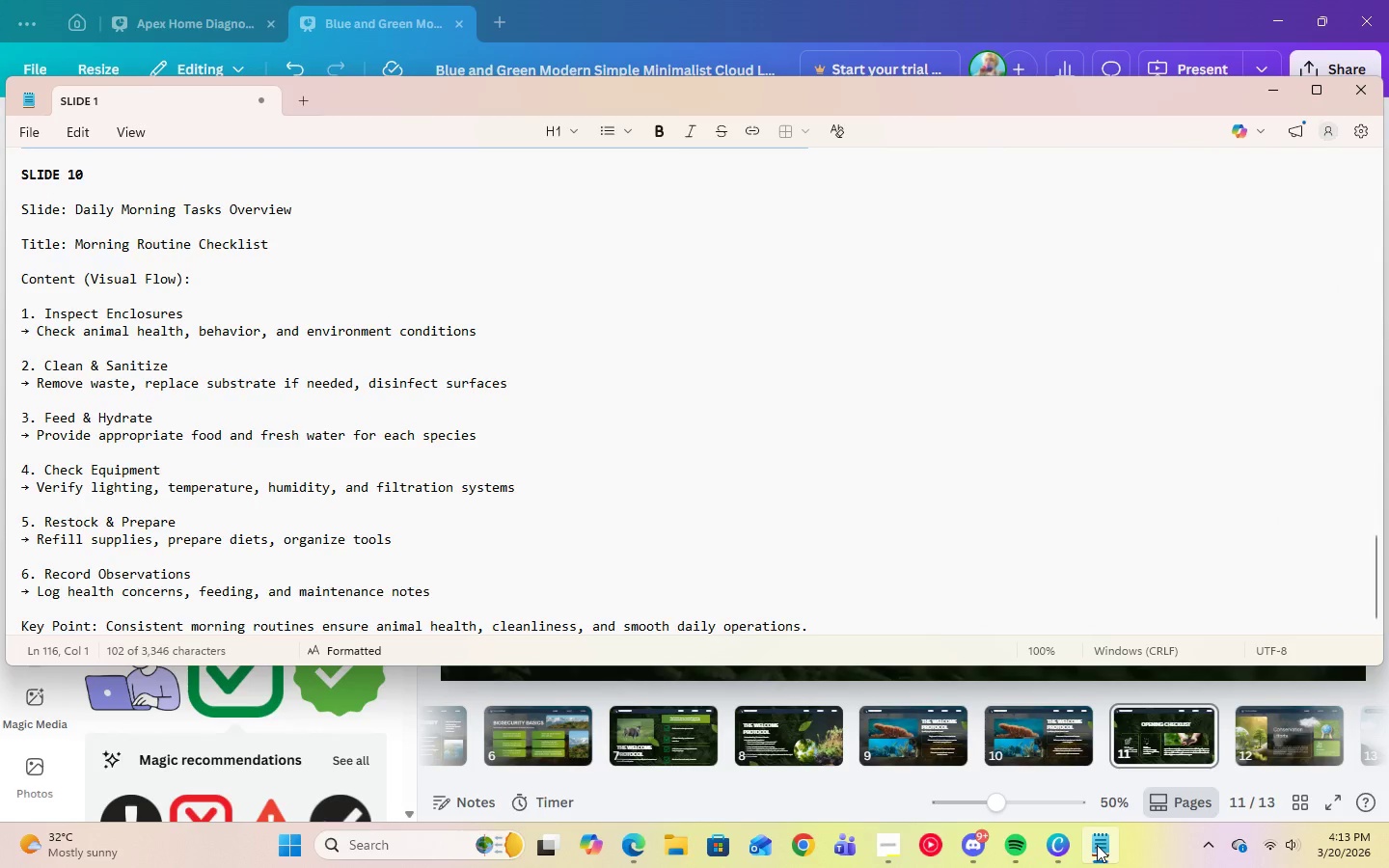 
left_click([1097, 845])
 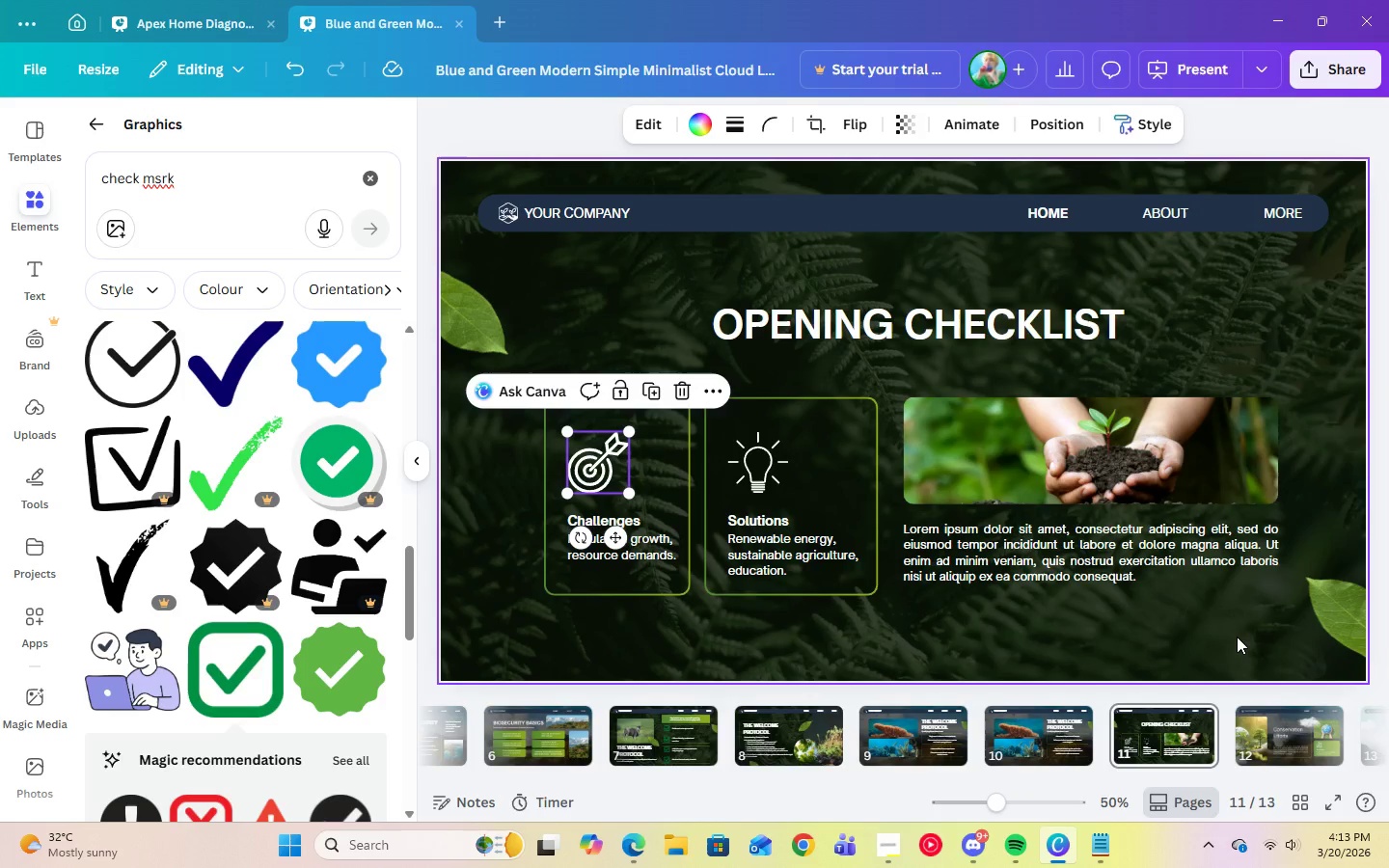 
wait(9.72)
 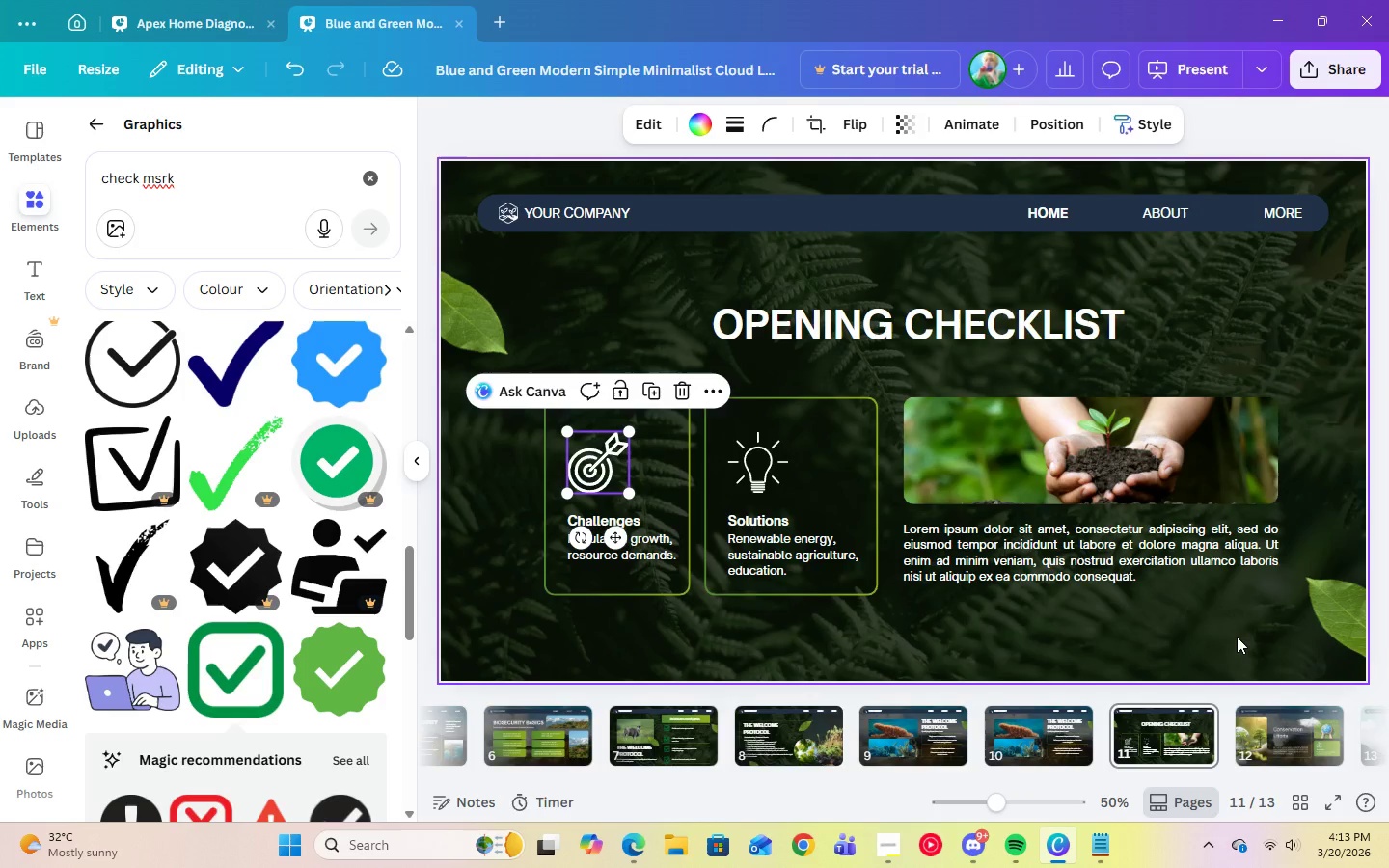 
left_click([1187, 723])
 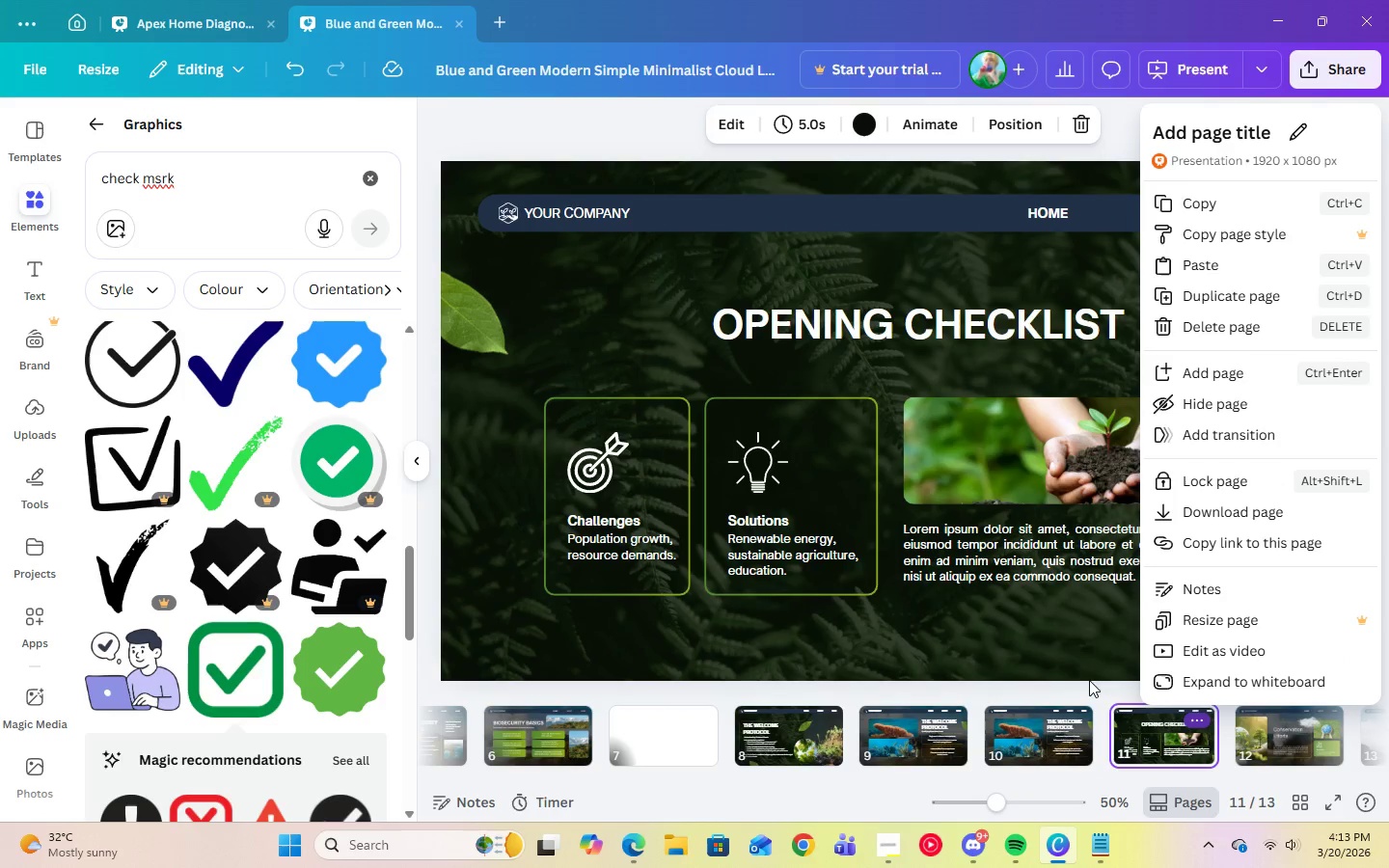 
left_click([1042, 628])
 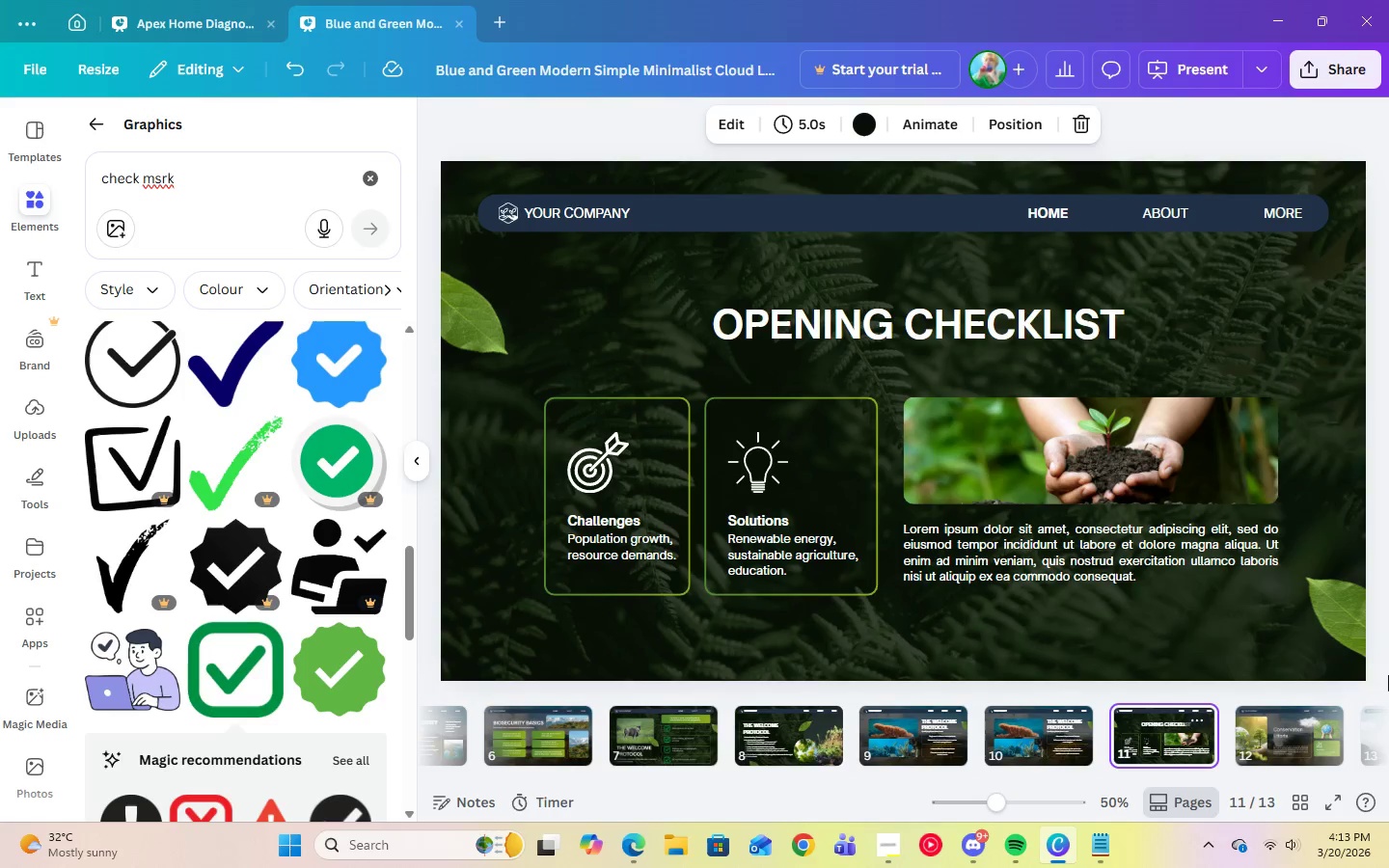 
wait(6.06)
 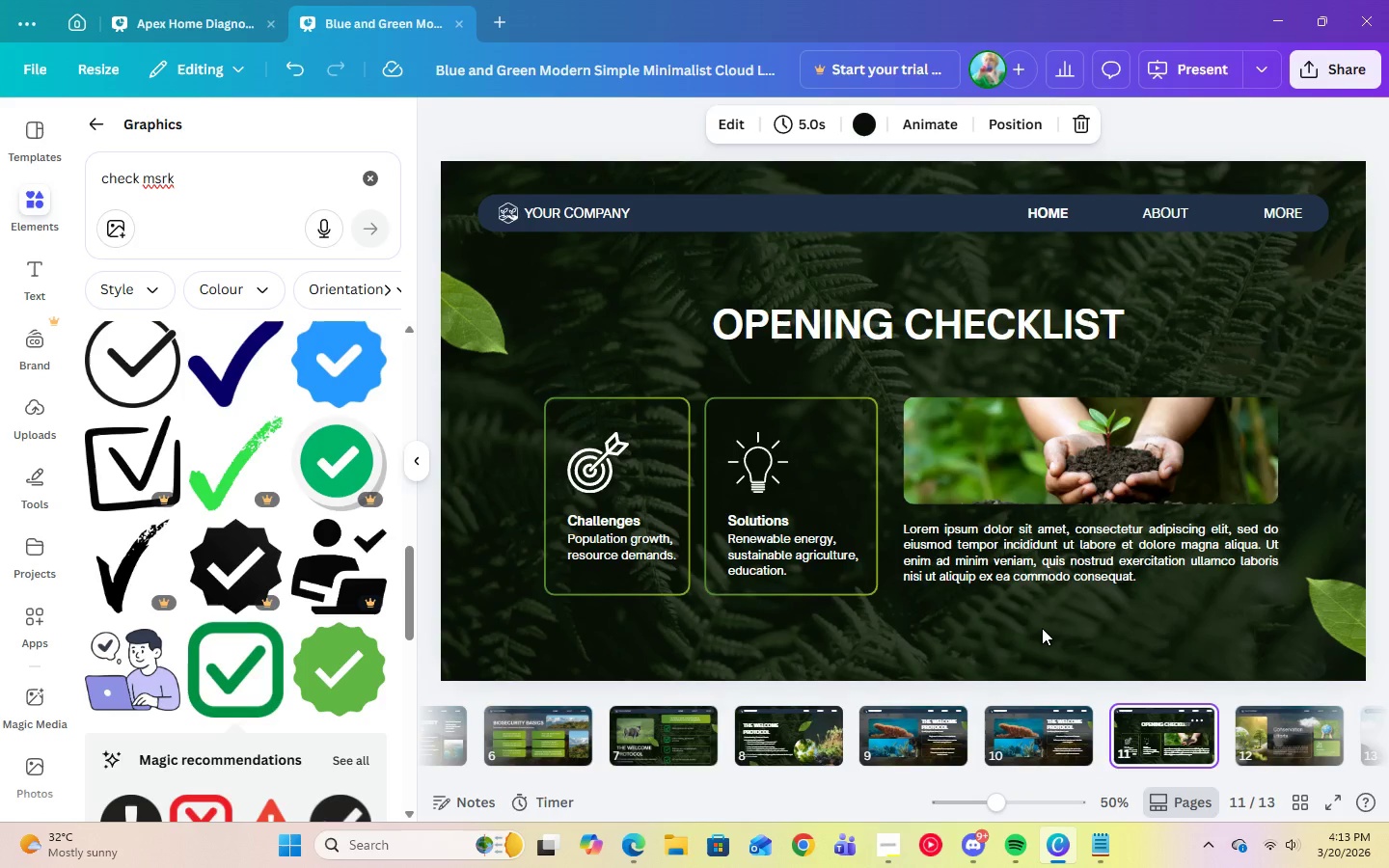 
left_click([1041, 617])
 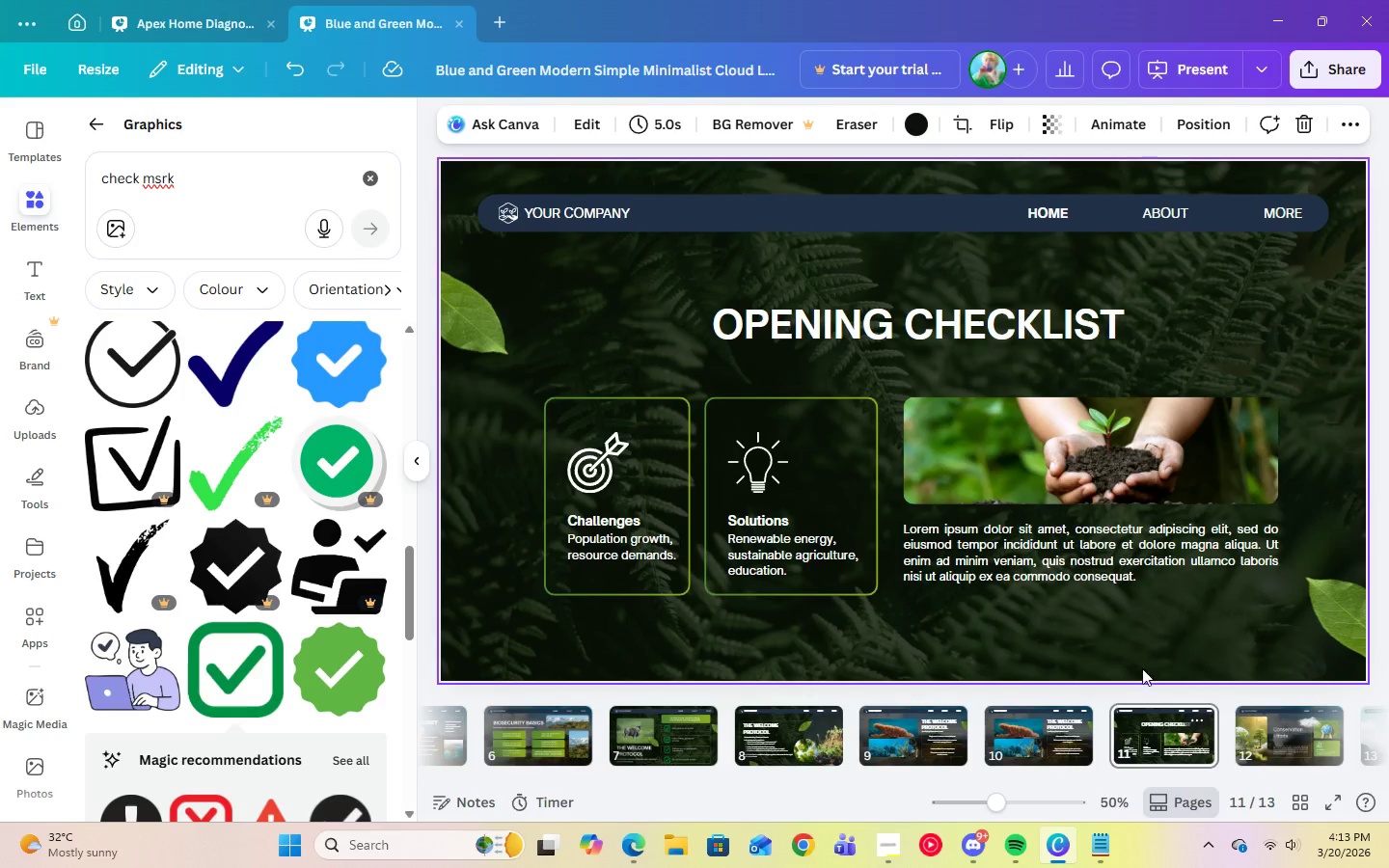 
left_click([1148, 746])
 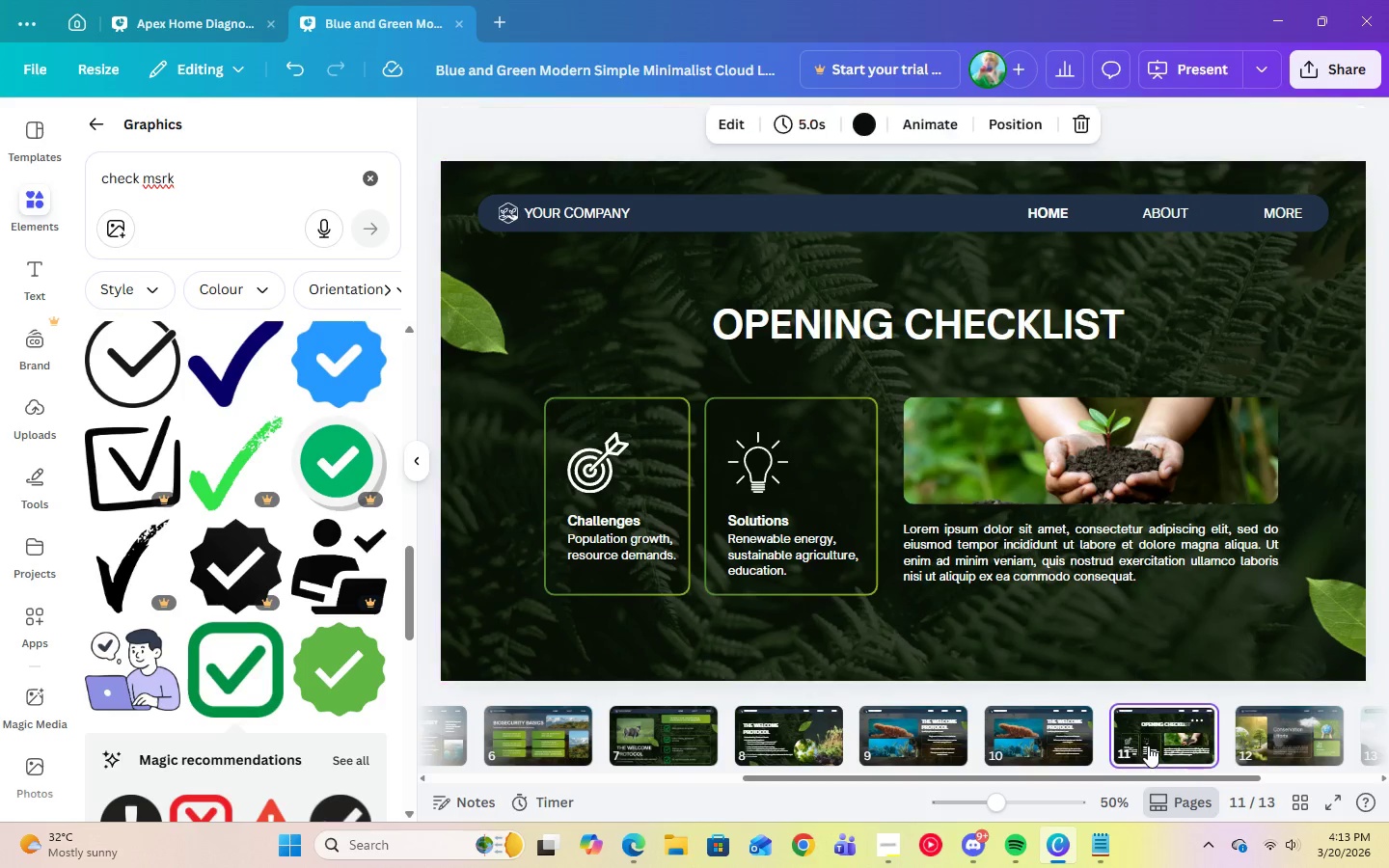 
right_click([1148, 746])
 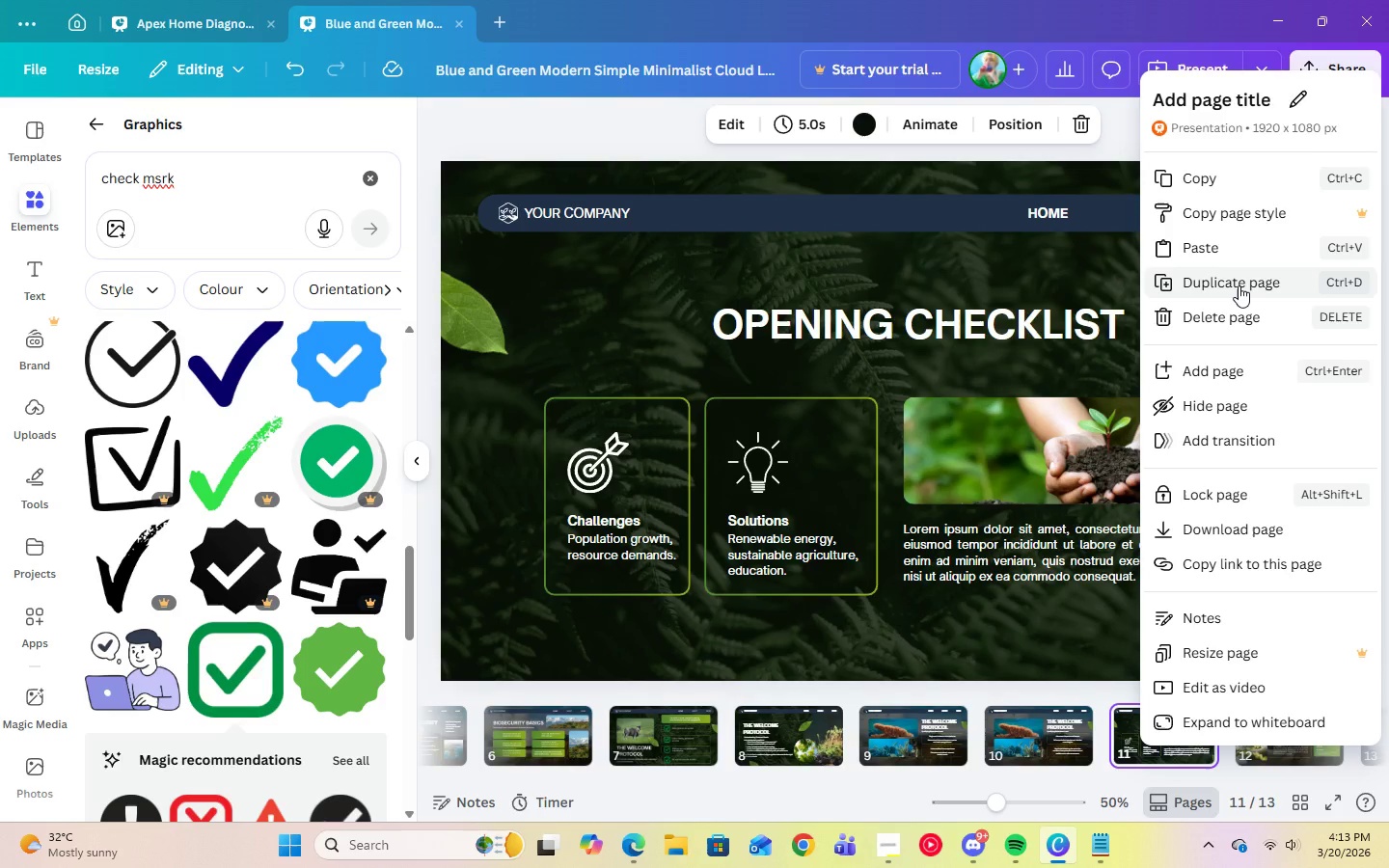 
left_click([1239, 285])
 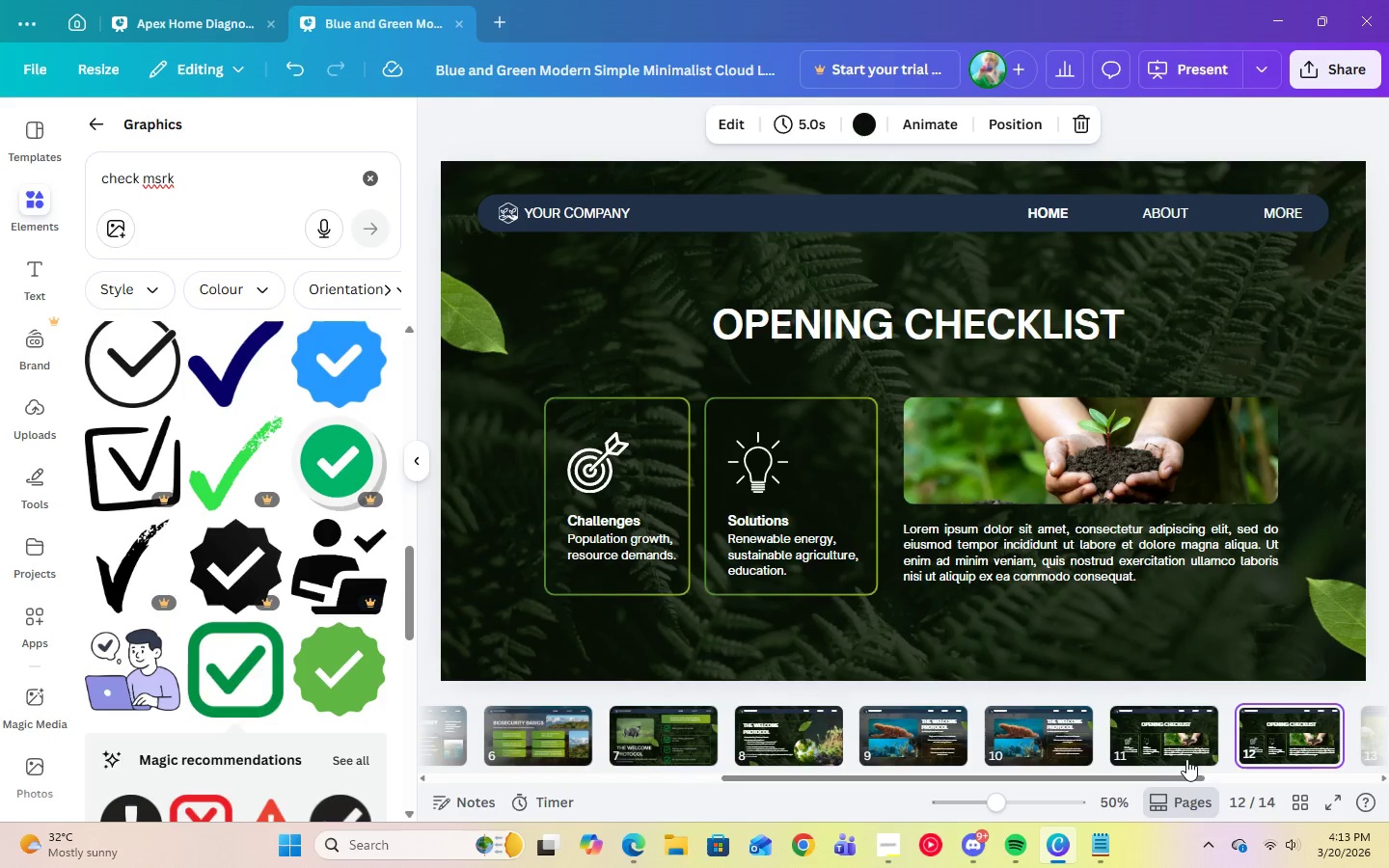 
left_click([1176, 727])
 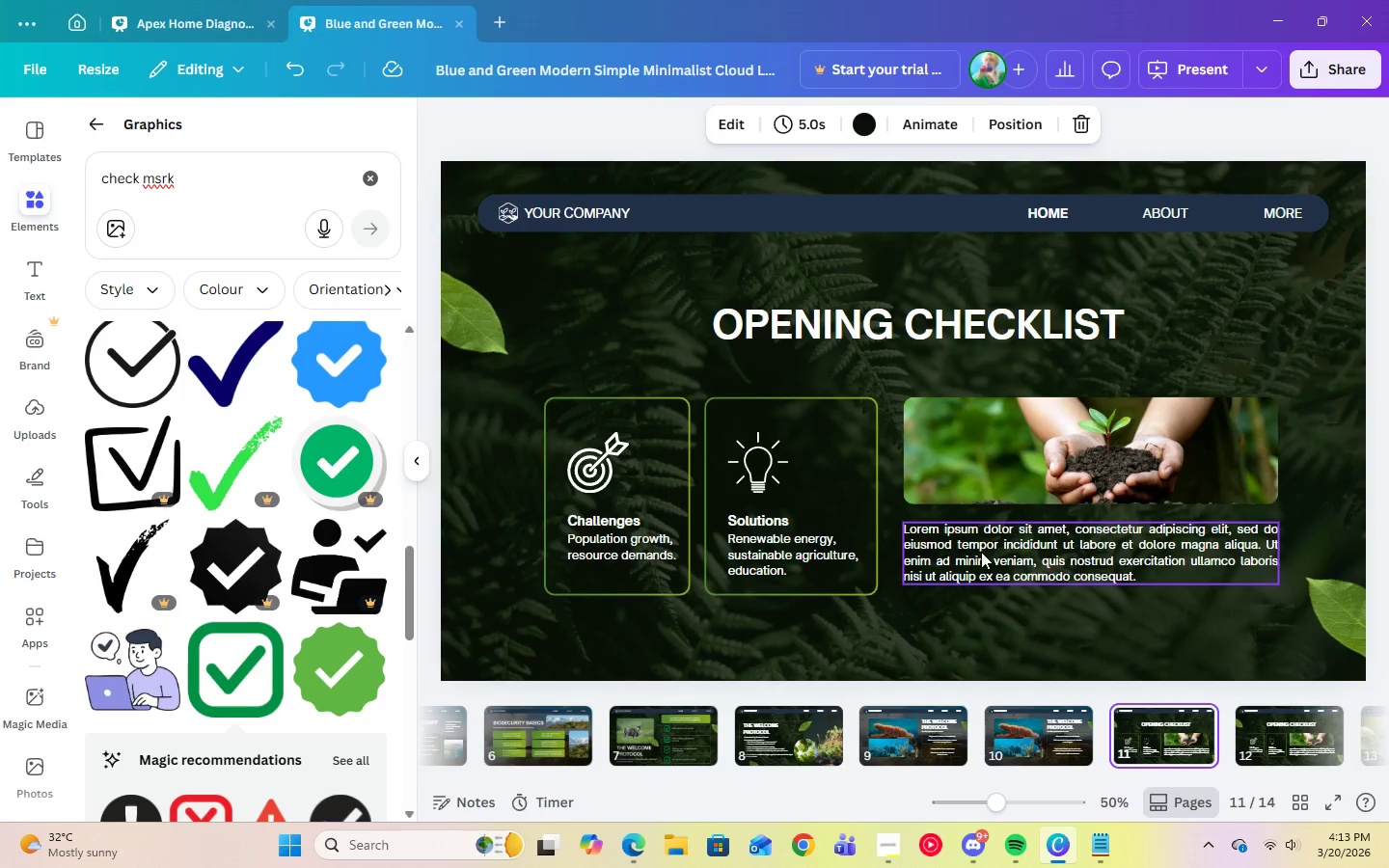 
left_click([982, 556])
 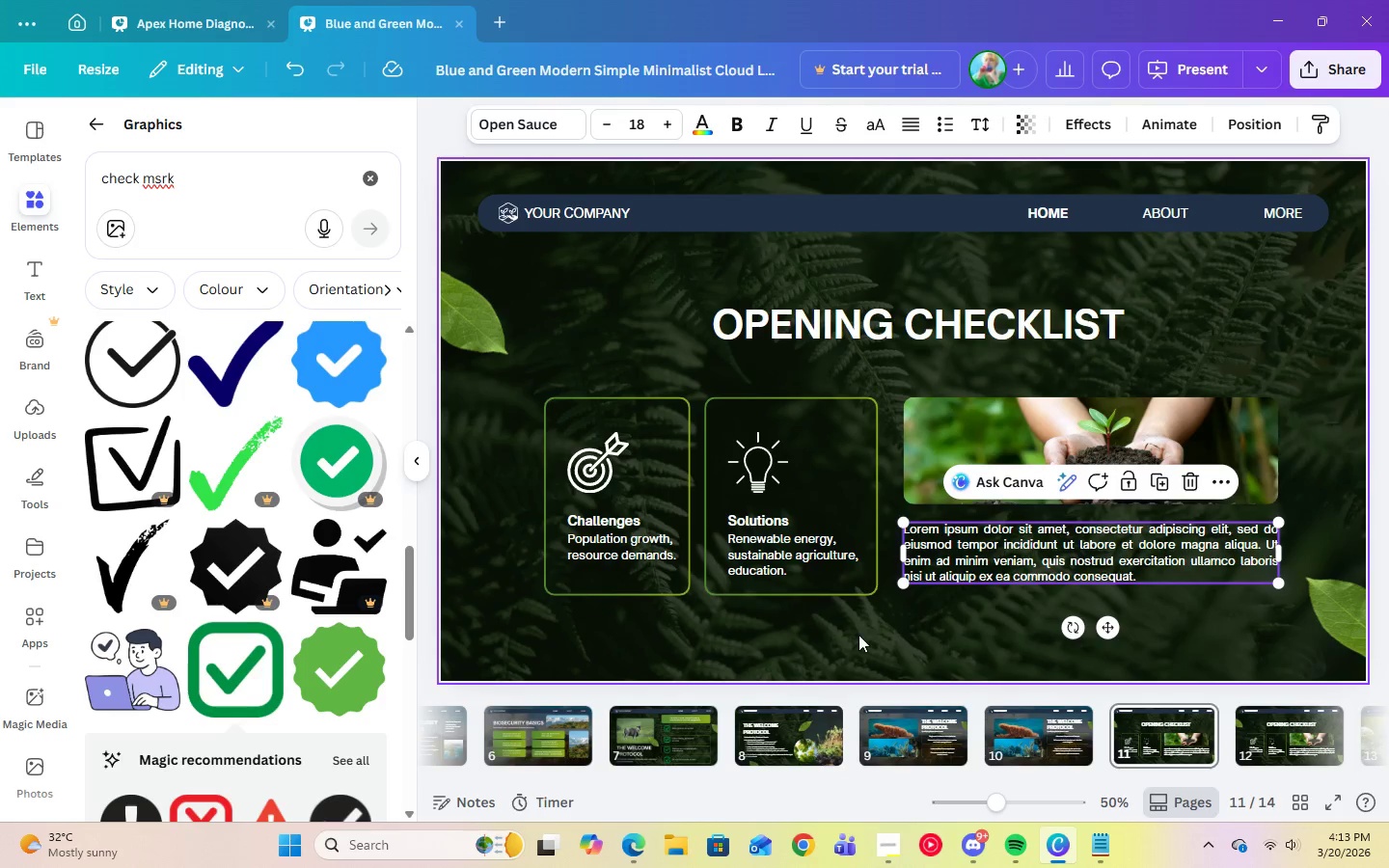 
left_click([857, 635])
 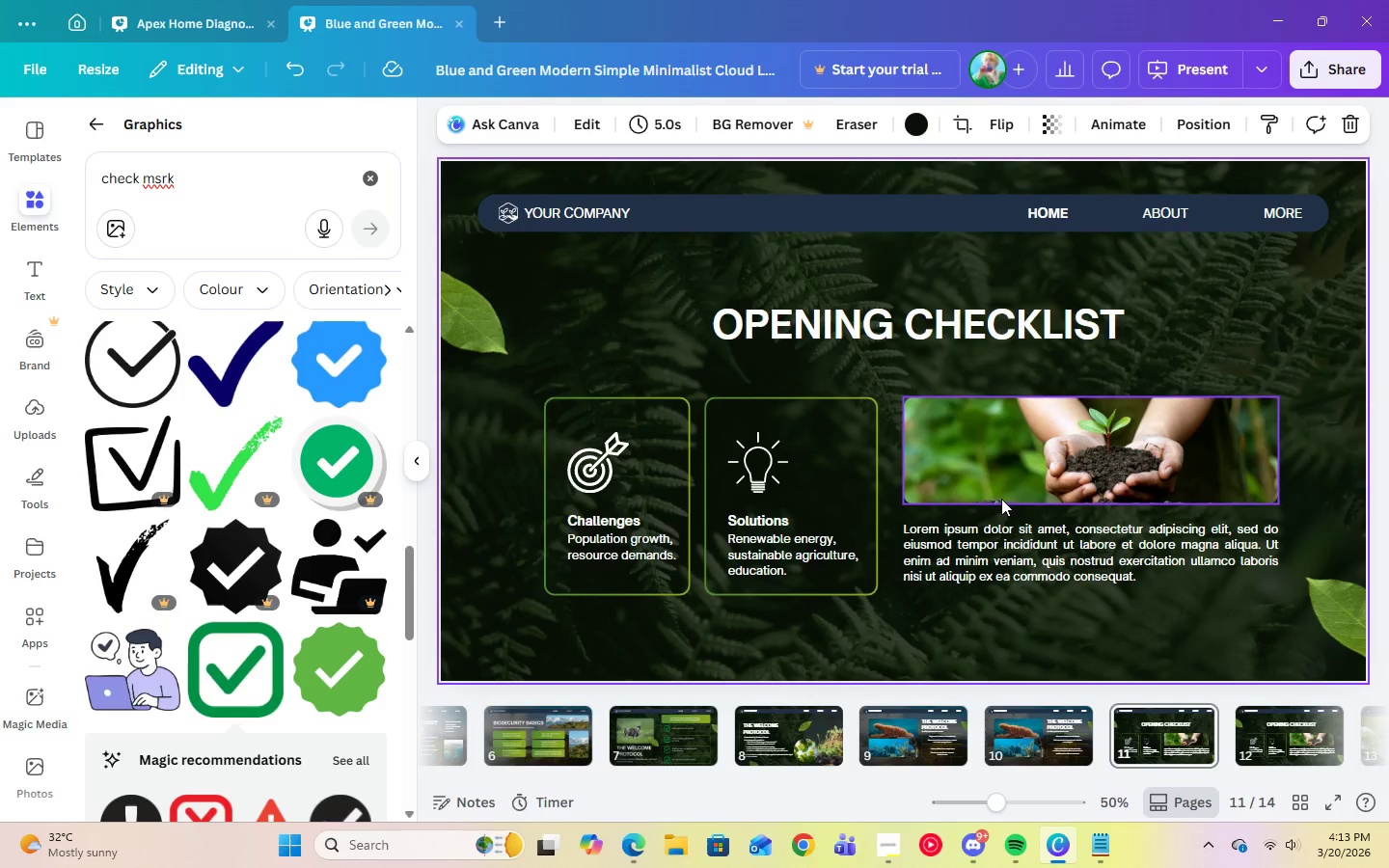 
wait(6.03)
 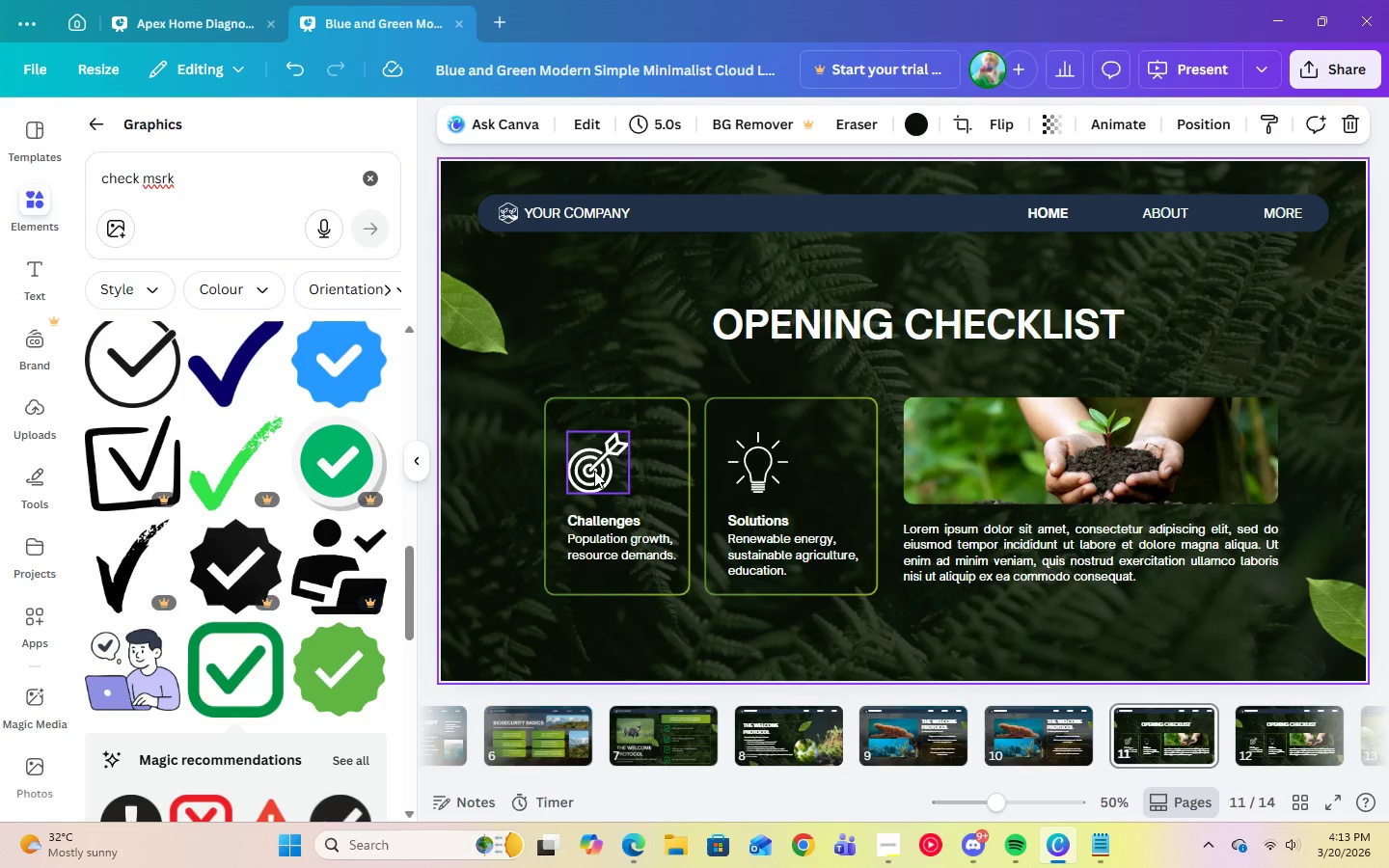 
left_click([1062, 489])
 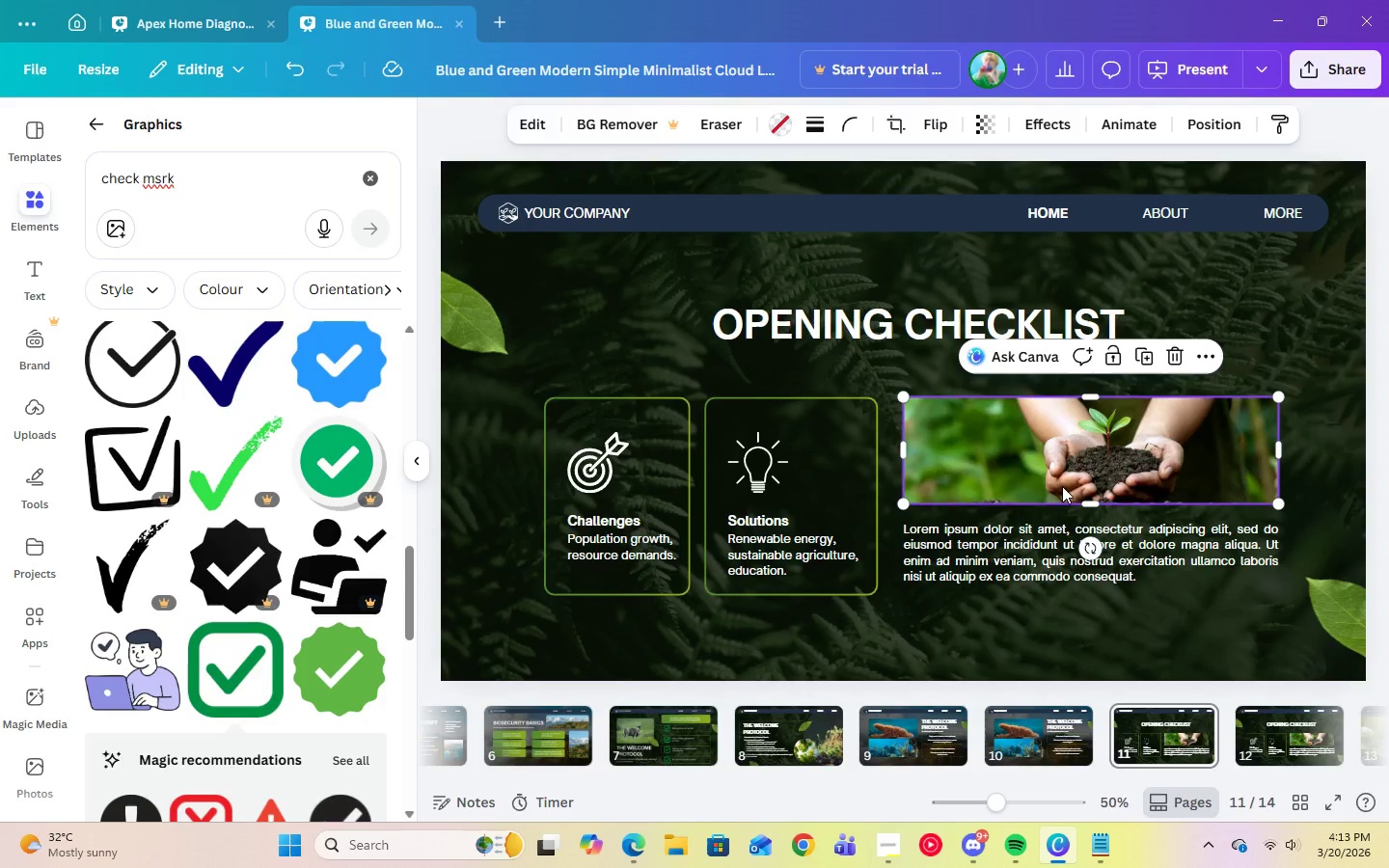 
key(Delete)
 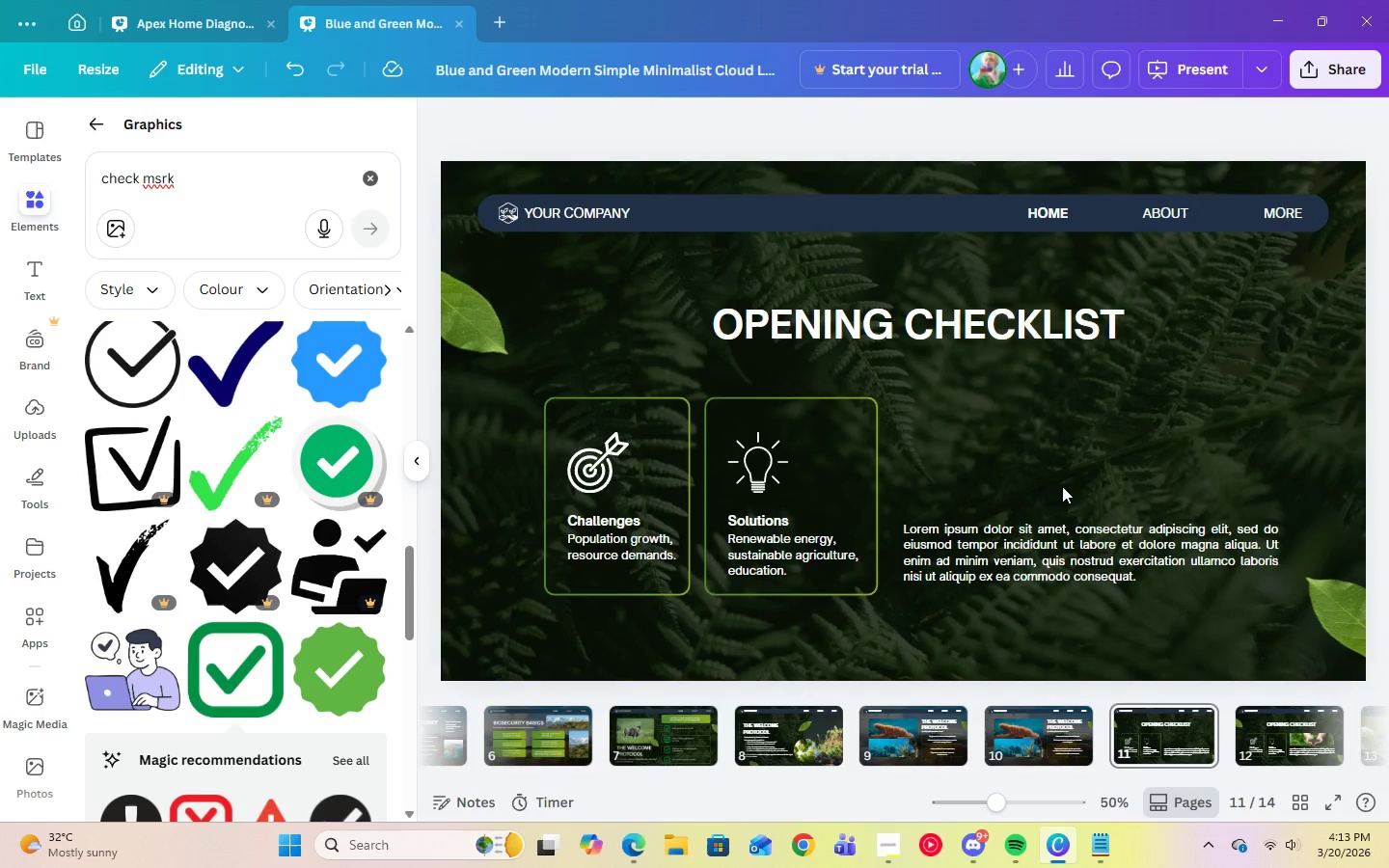 
key(Delete)
 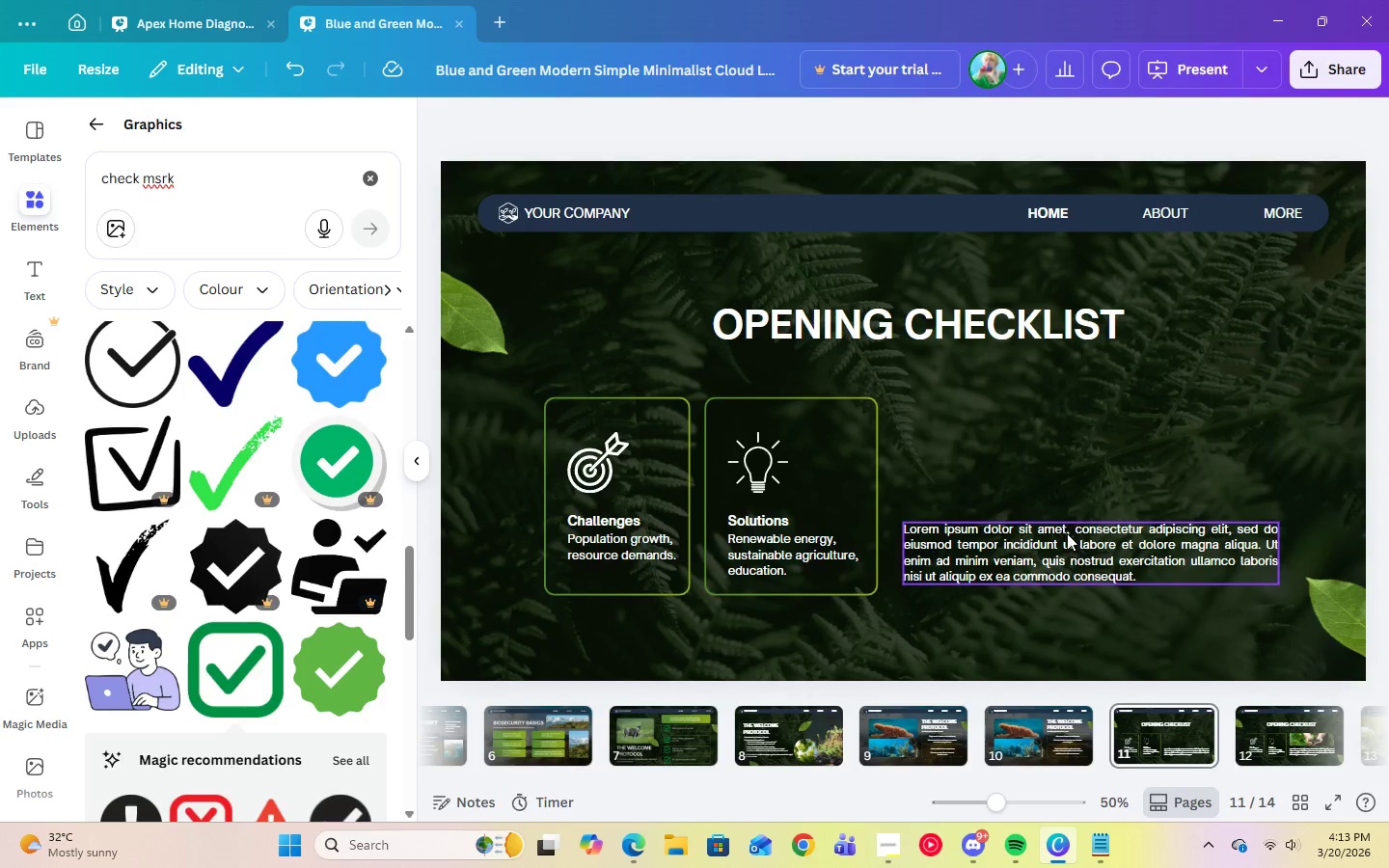 
left_click([1070, 540])
 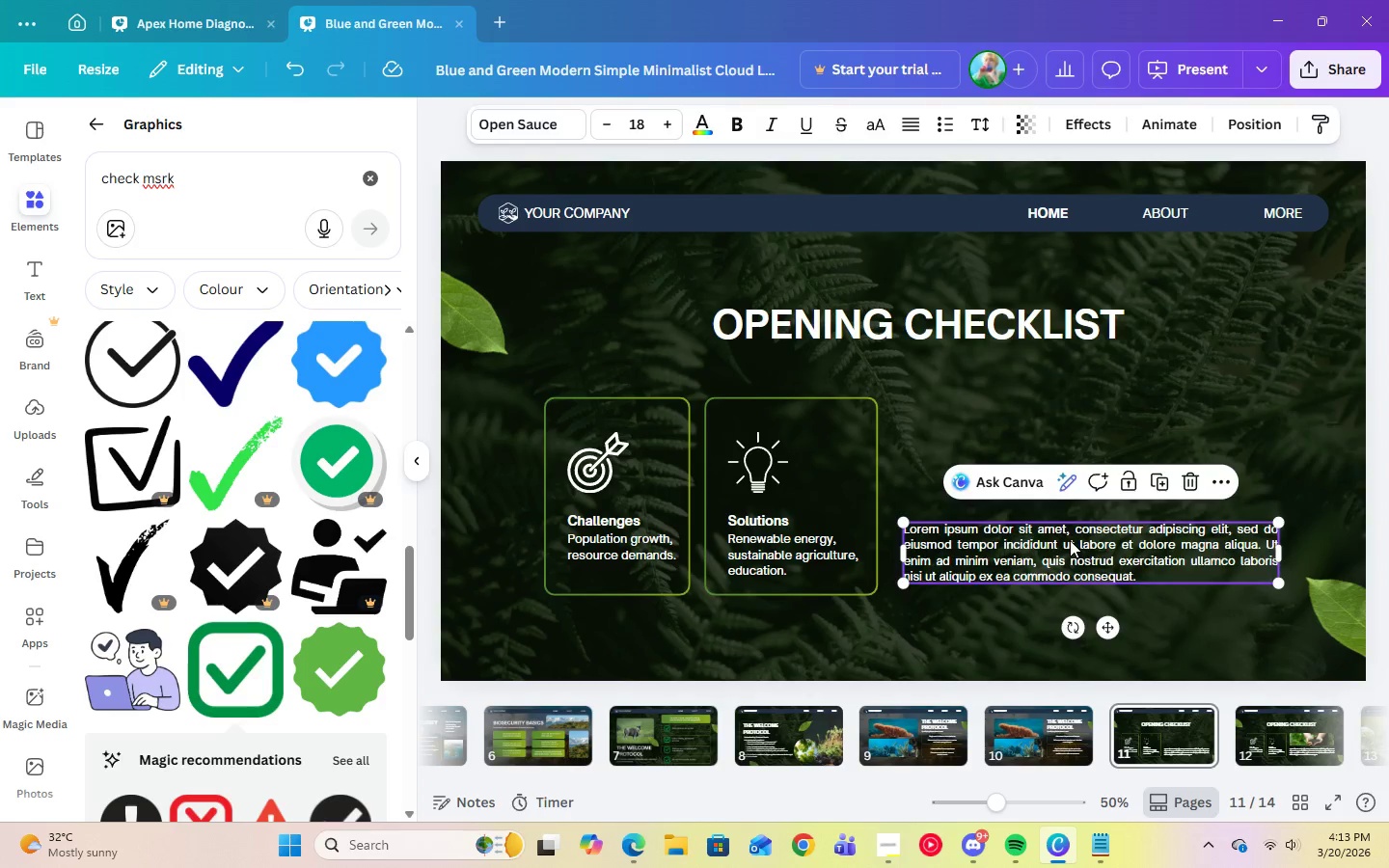 
key(Delete)
 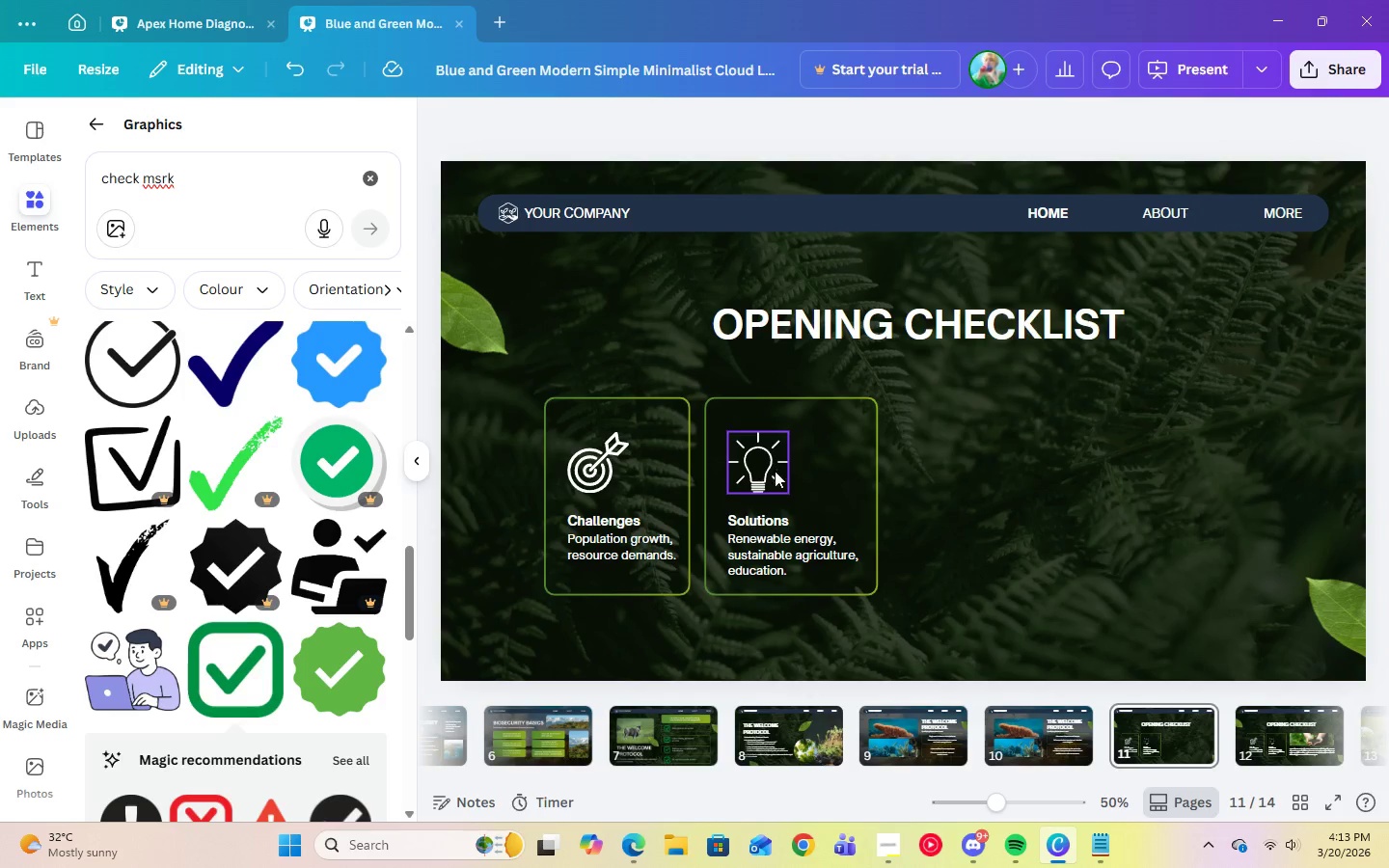 
left_click([666, 483])
 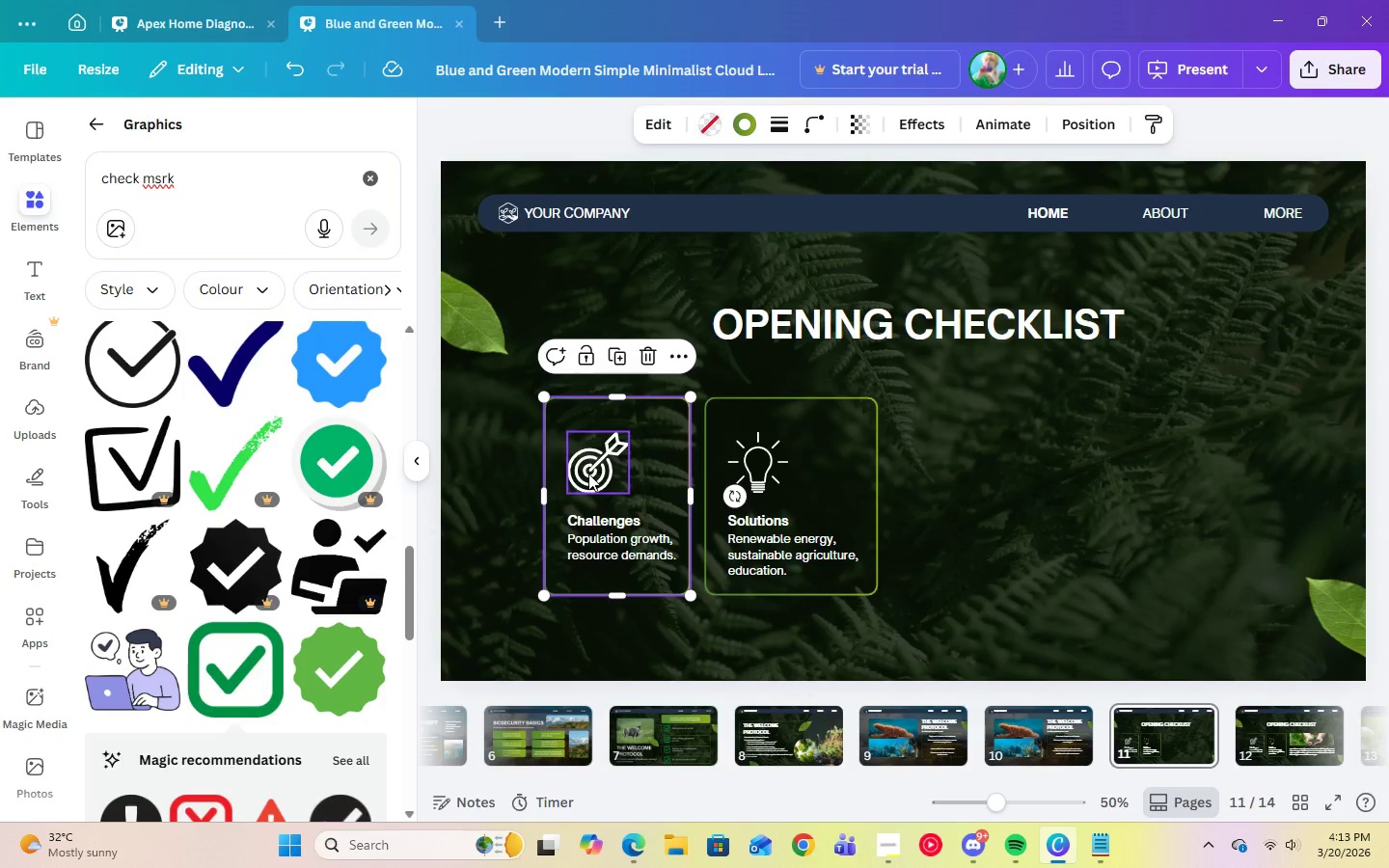 
left_click([588, 474])
 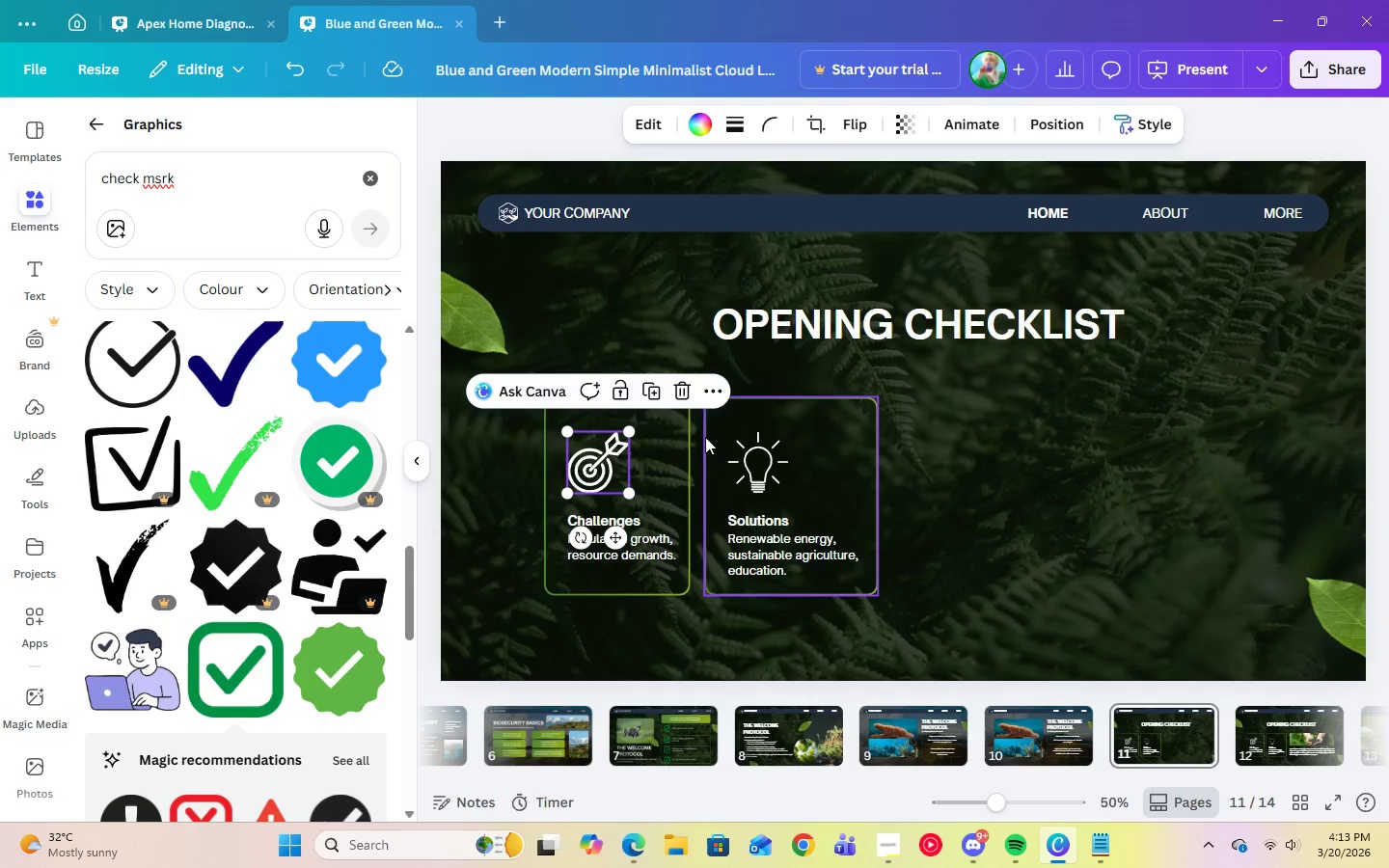 
left_click([677, 393])
 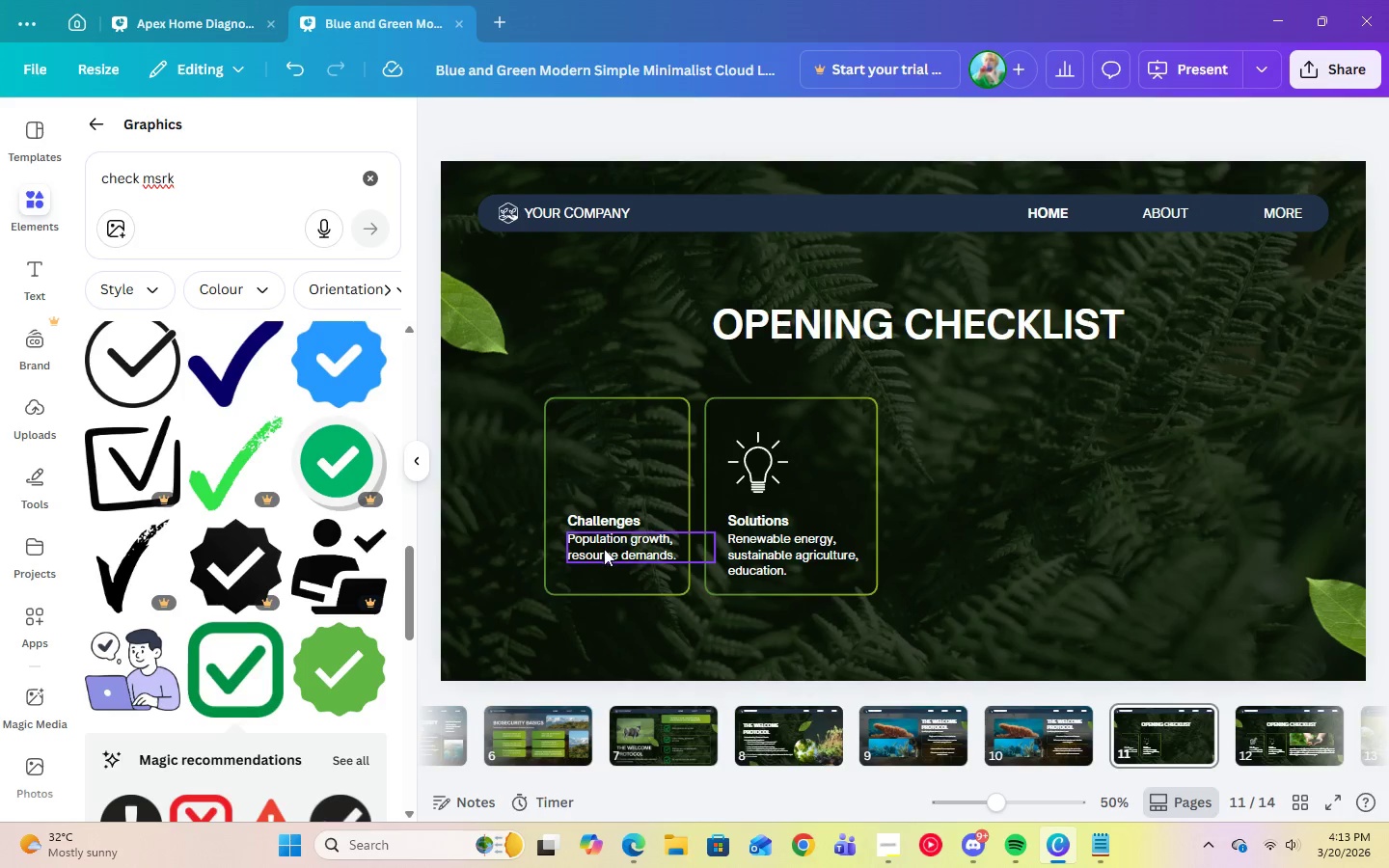 
left_click([604, 552])
 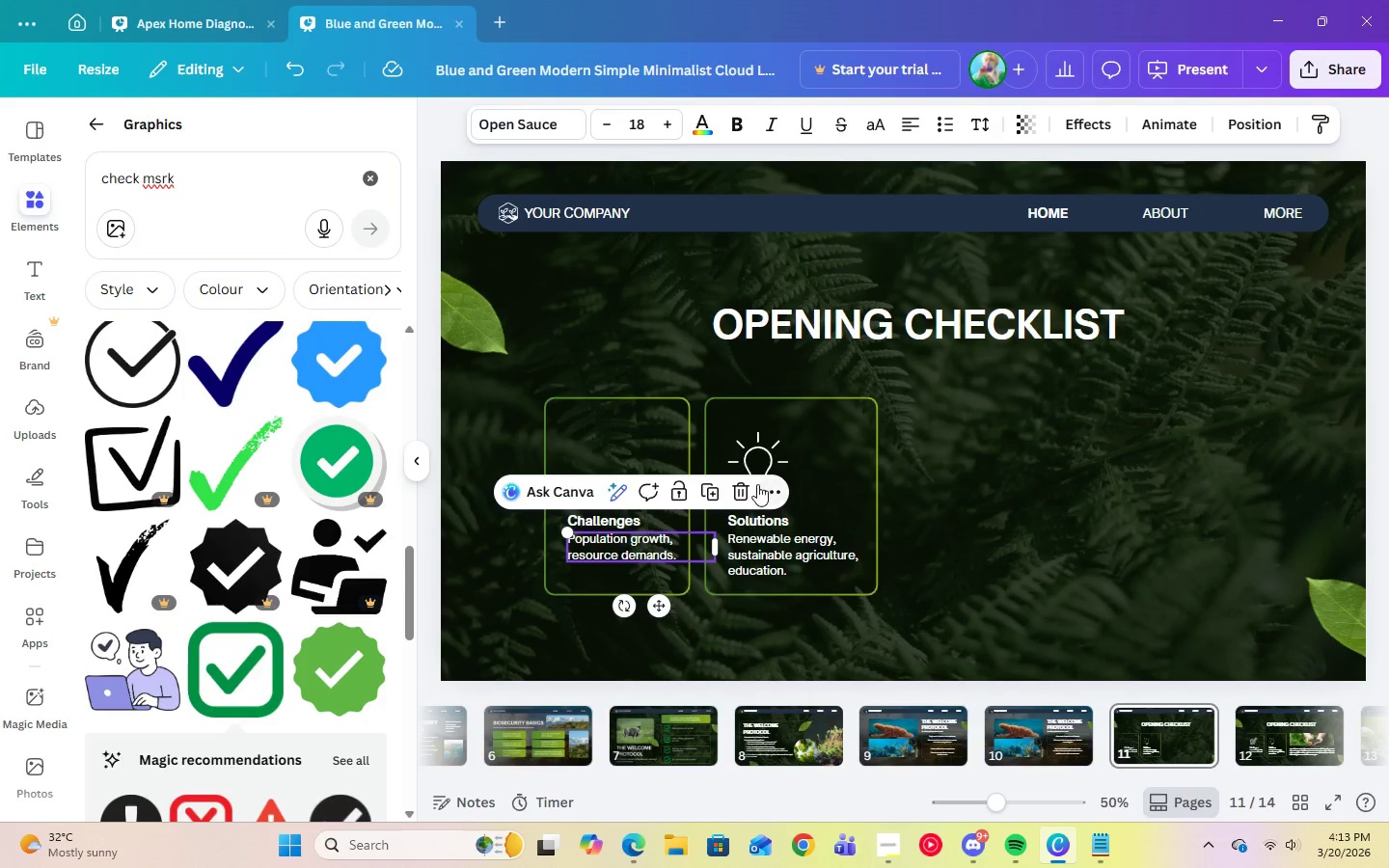 
key(Delete)
 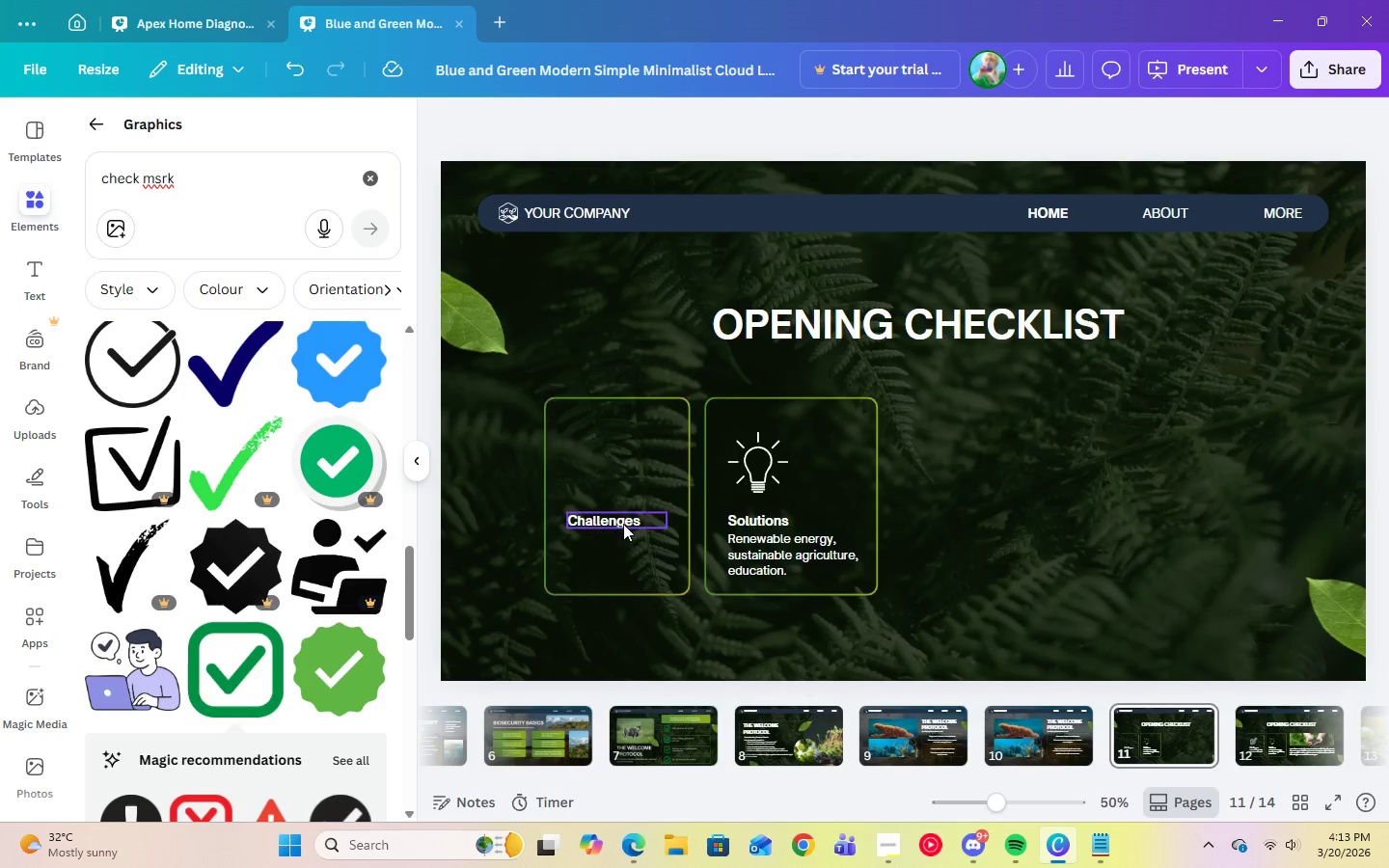 
left_click([622, 523])
 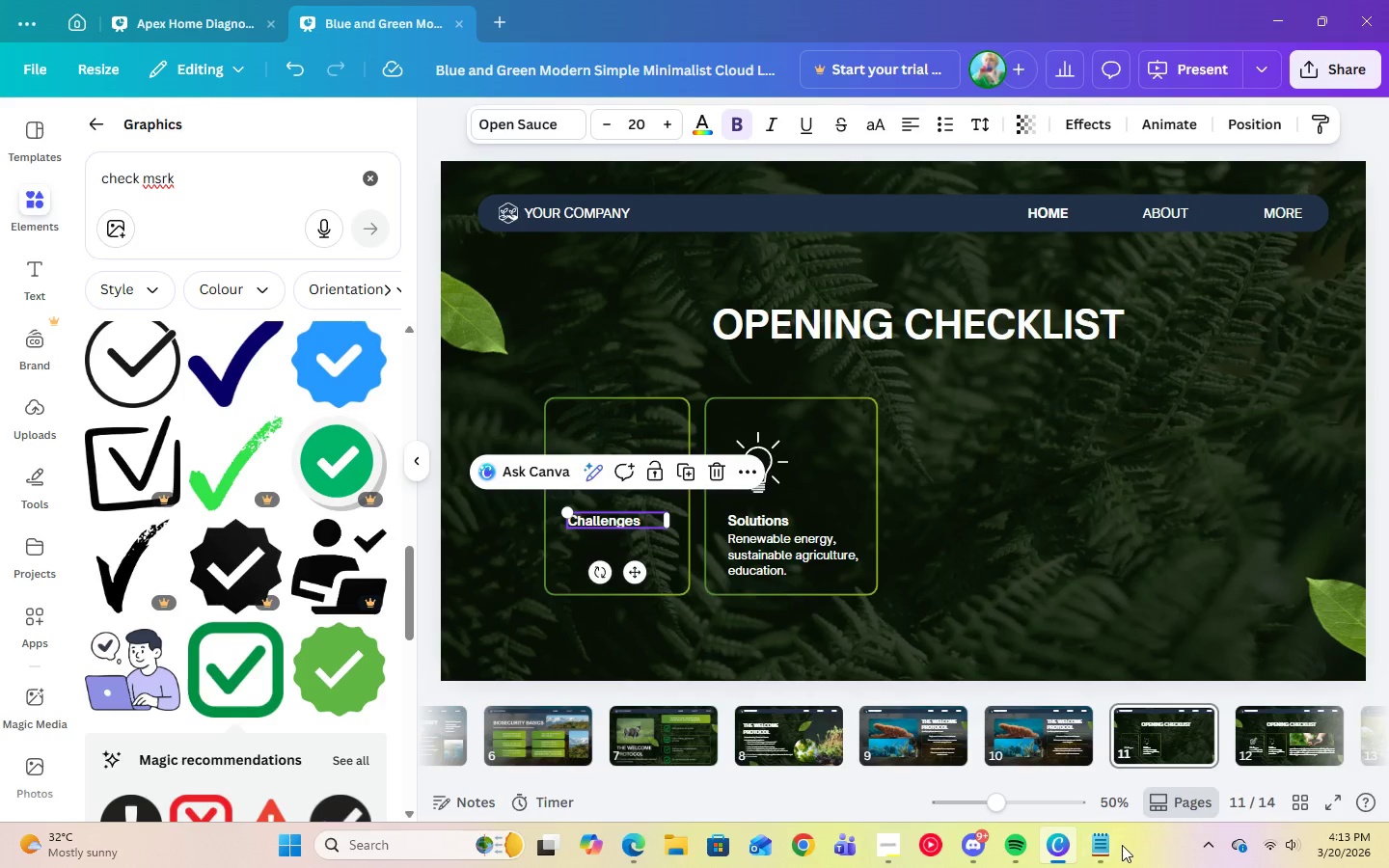 
left_click([1111, 851])
 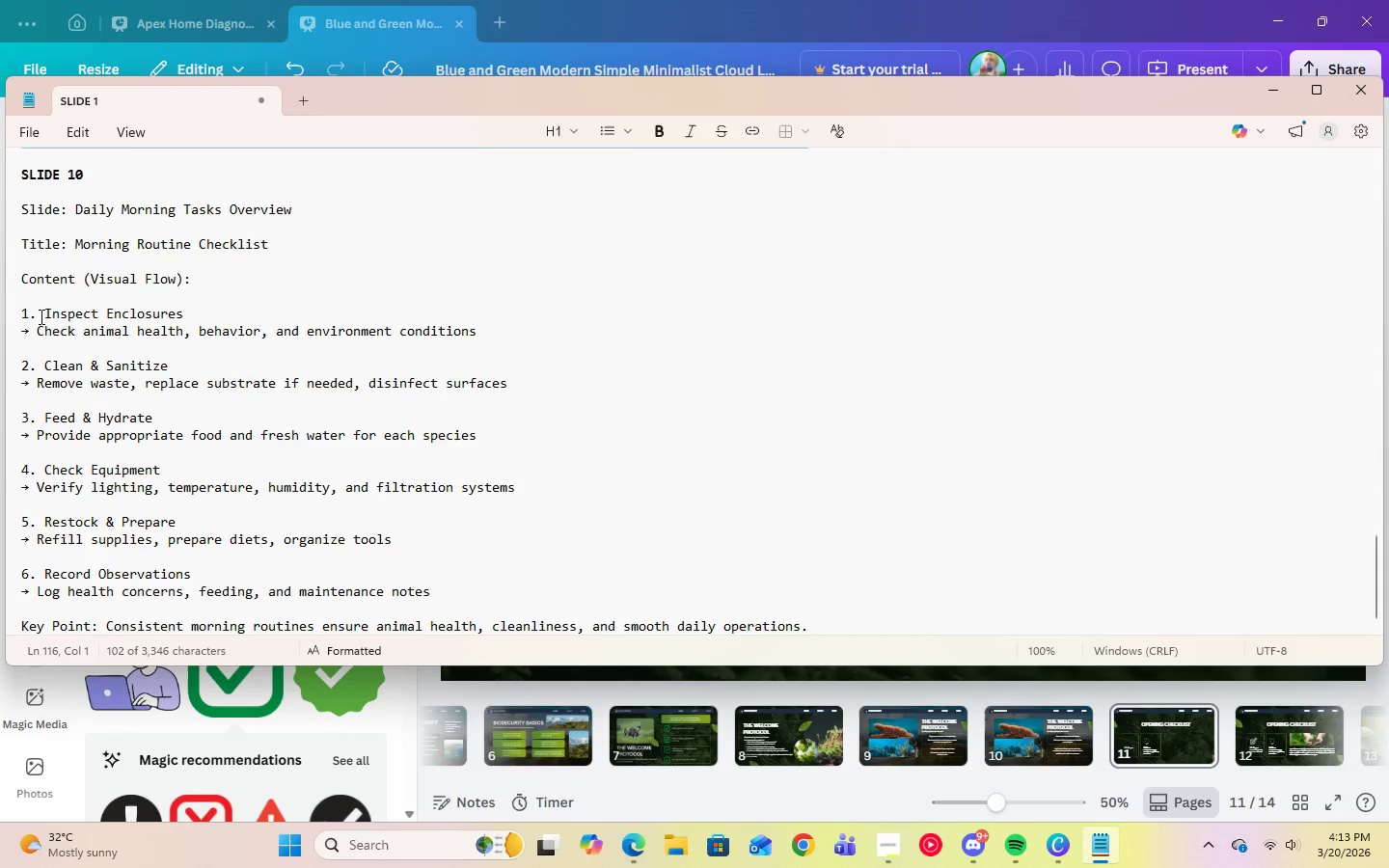 
left_click_drag(start_coordinate=[42, 312], to_coordinate=[188, 312])
 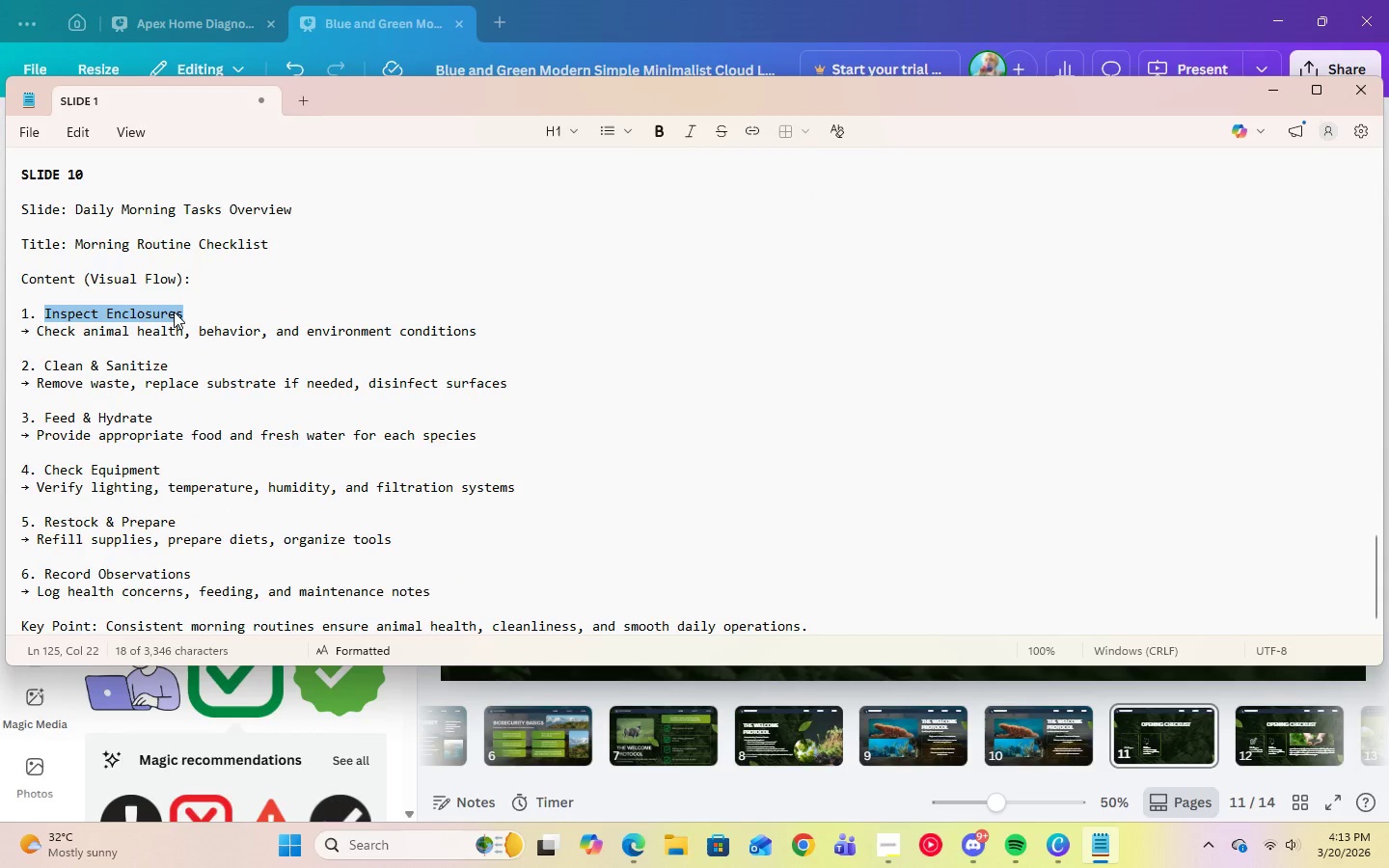 
right_click([174, 312])
 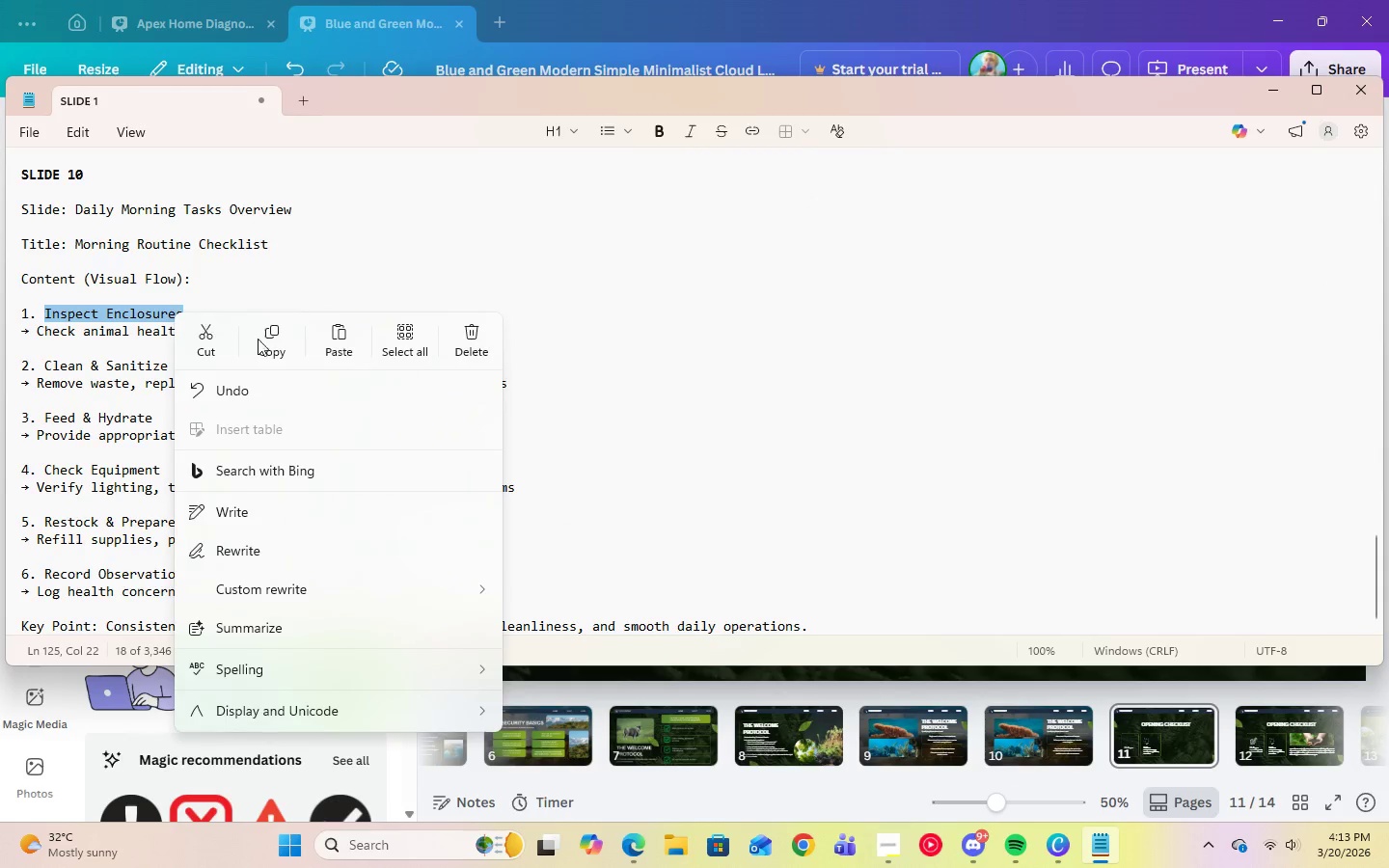 
left_click([270, 344])
 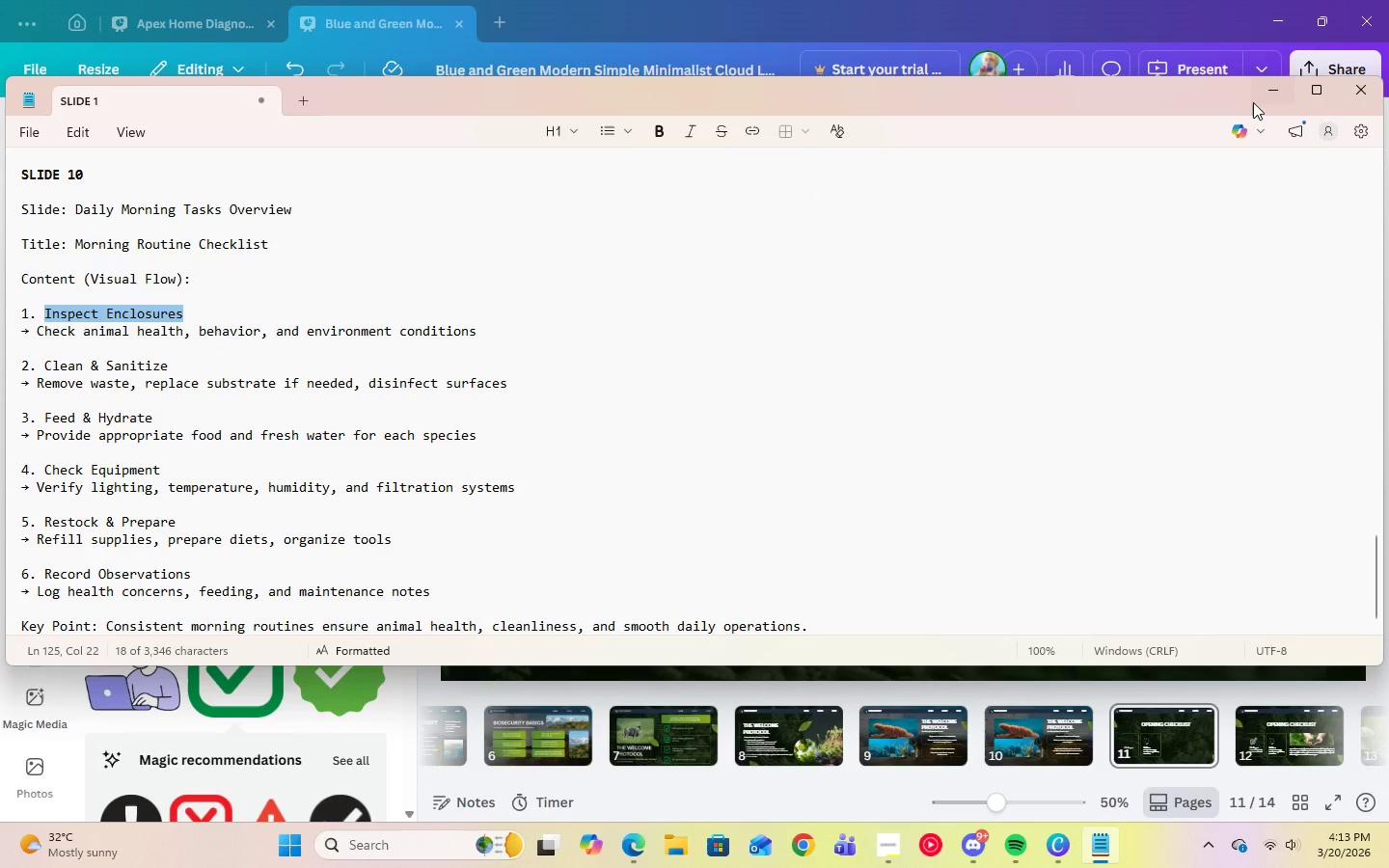 
left_click([1276, 93])
 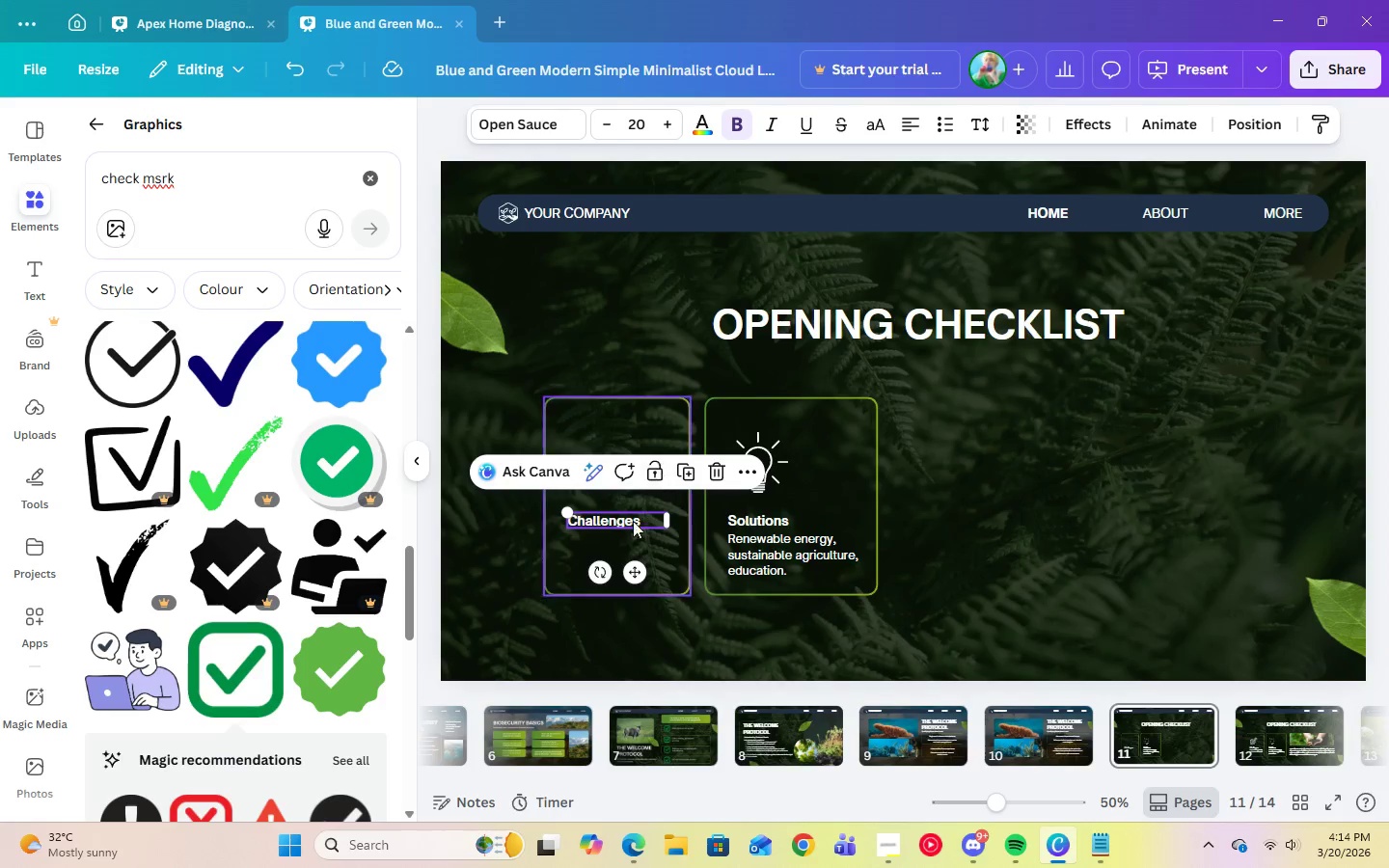 
left_click([617, 516])
 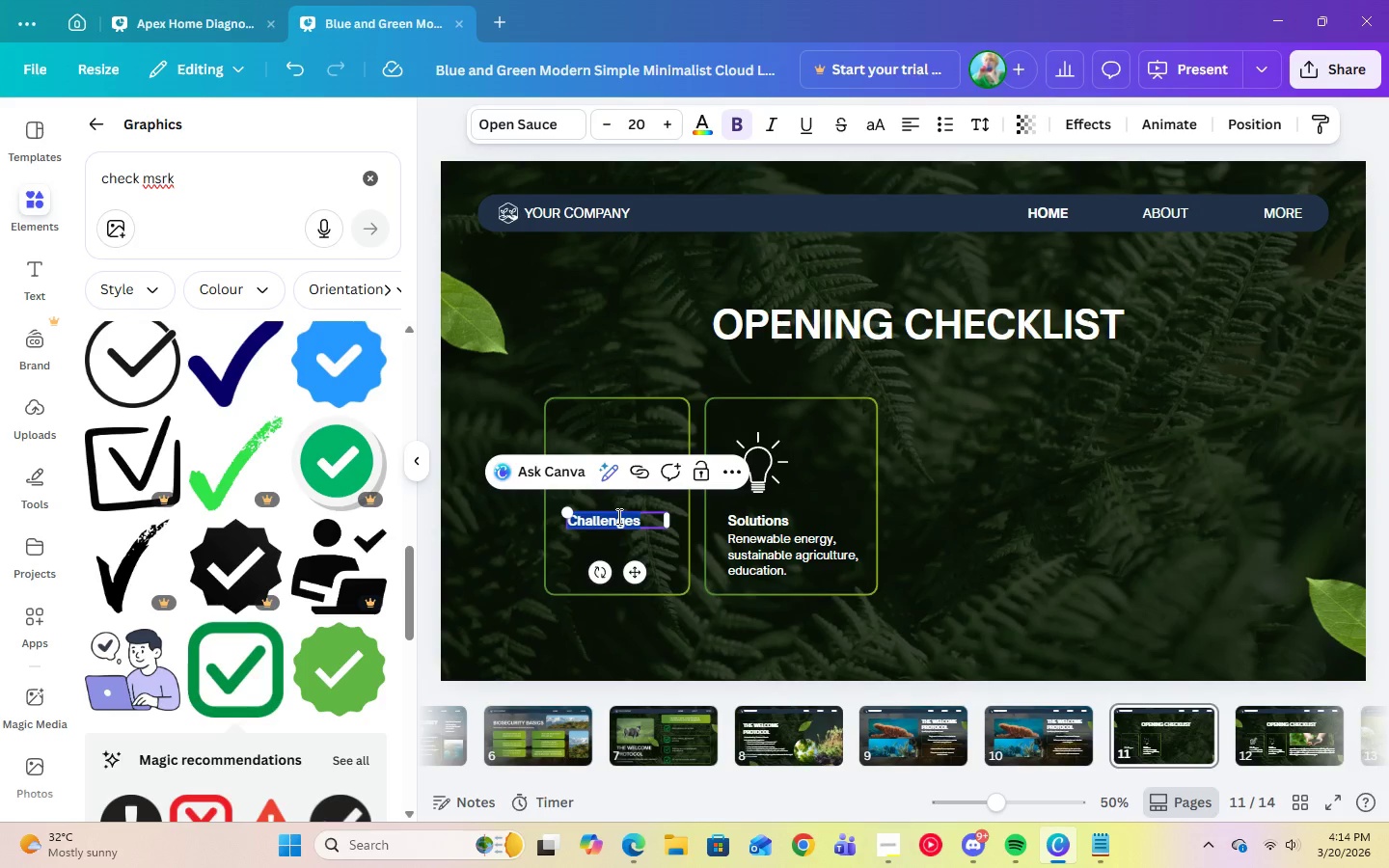 
right_click([617, 516])
 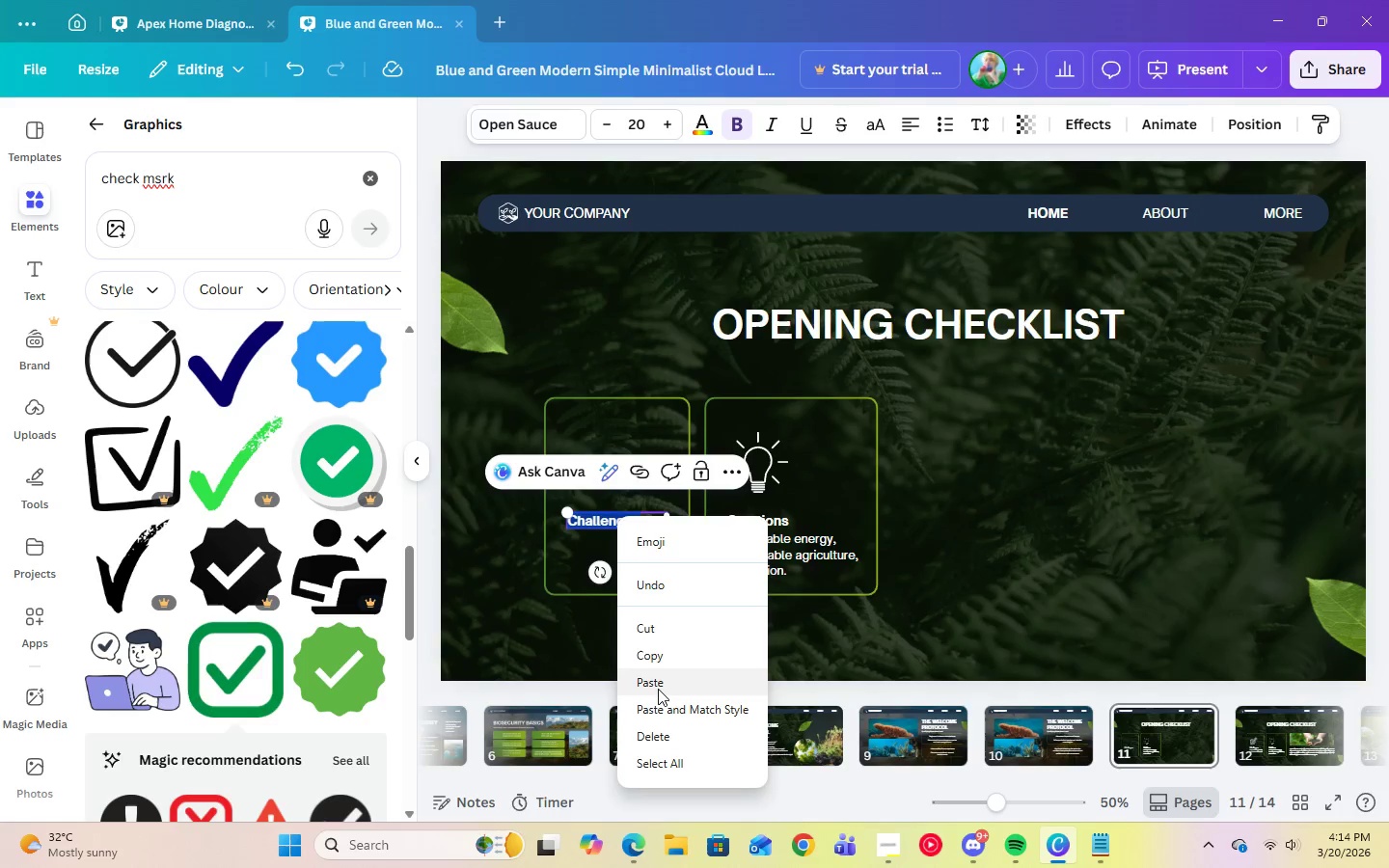 
left_click([658, 687])
 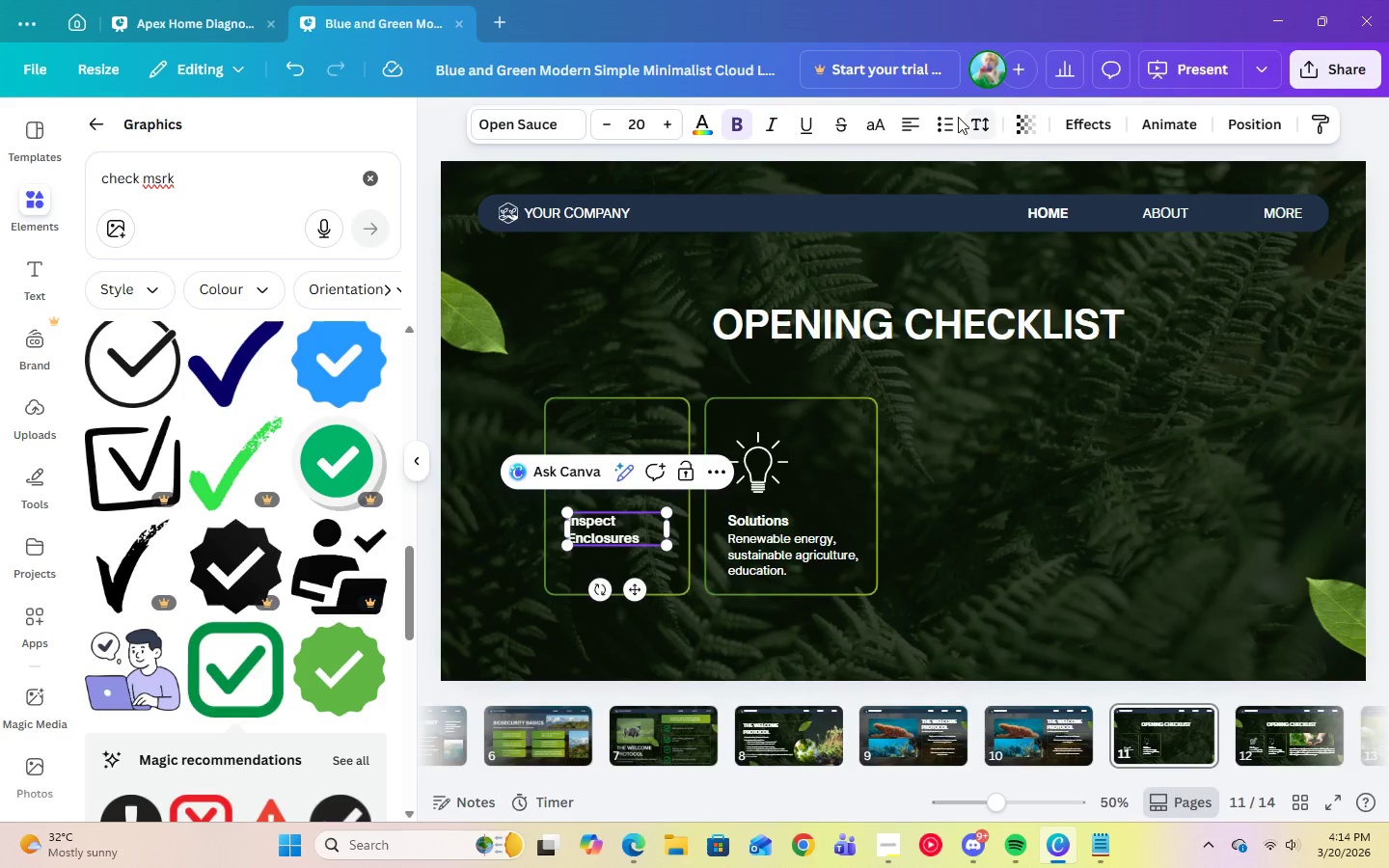 
left_click([909, 122])
 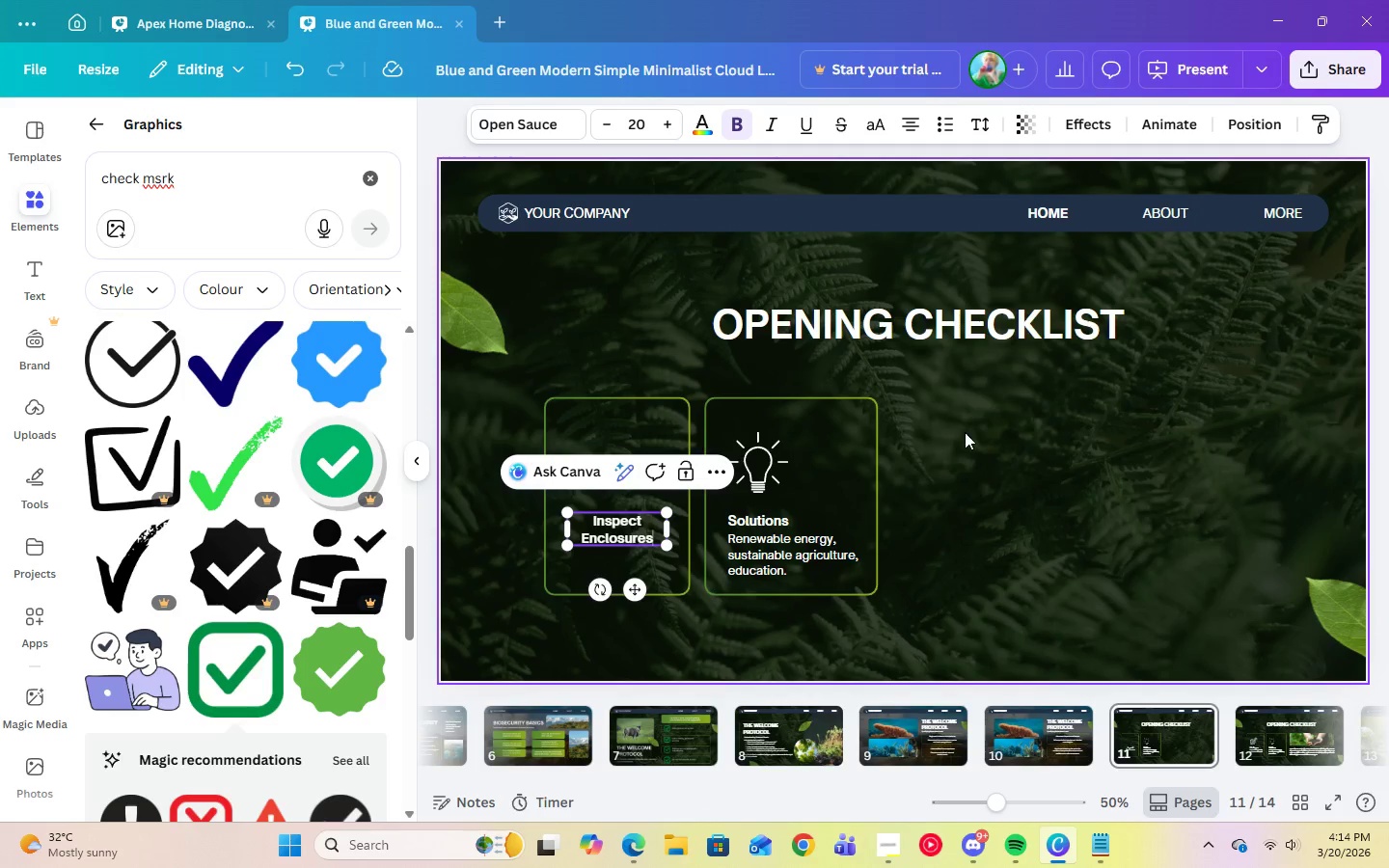 
left_click([1068, 444])
 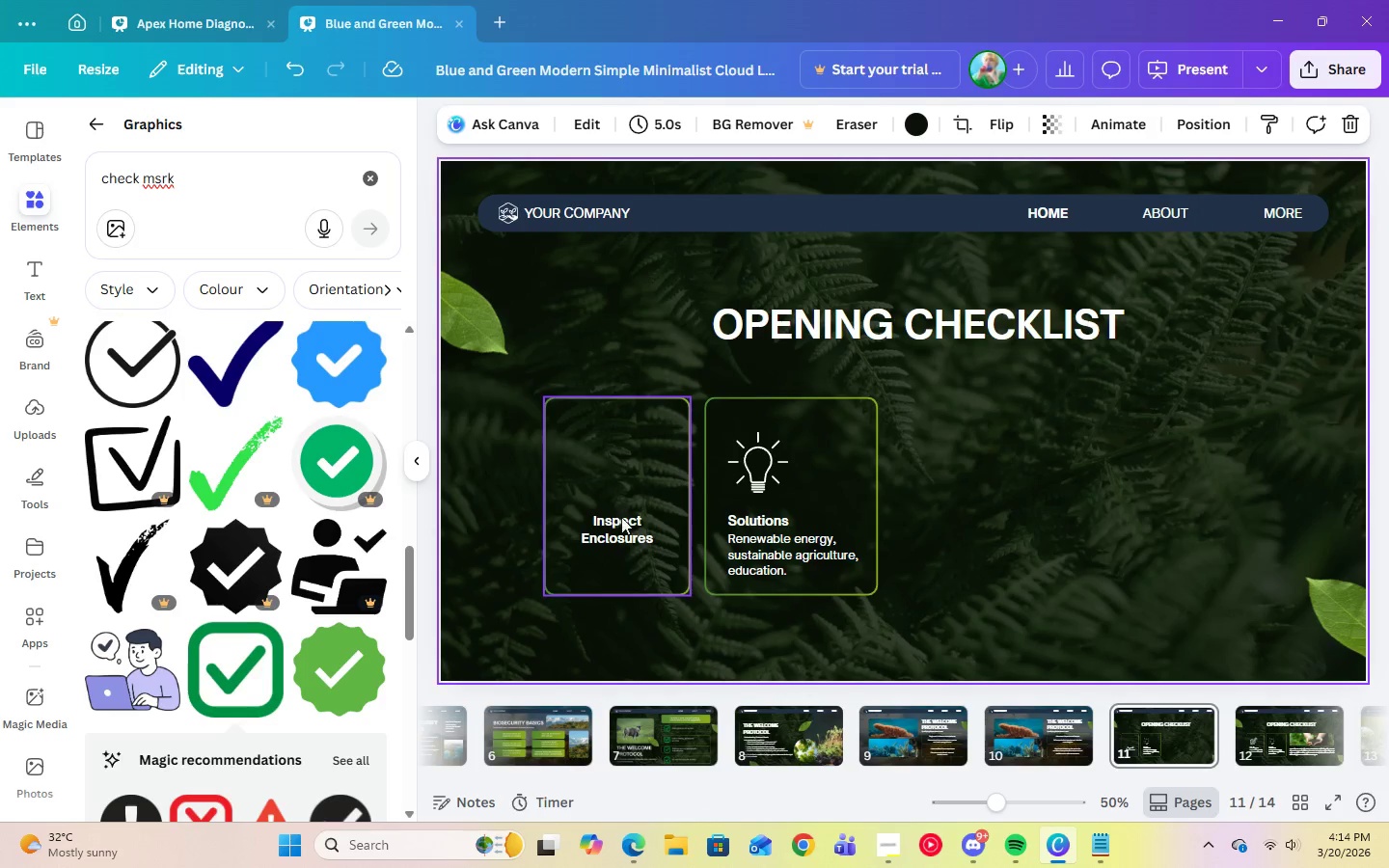 
left_click([625, 525])
 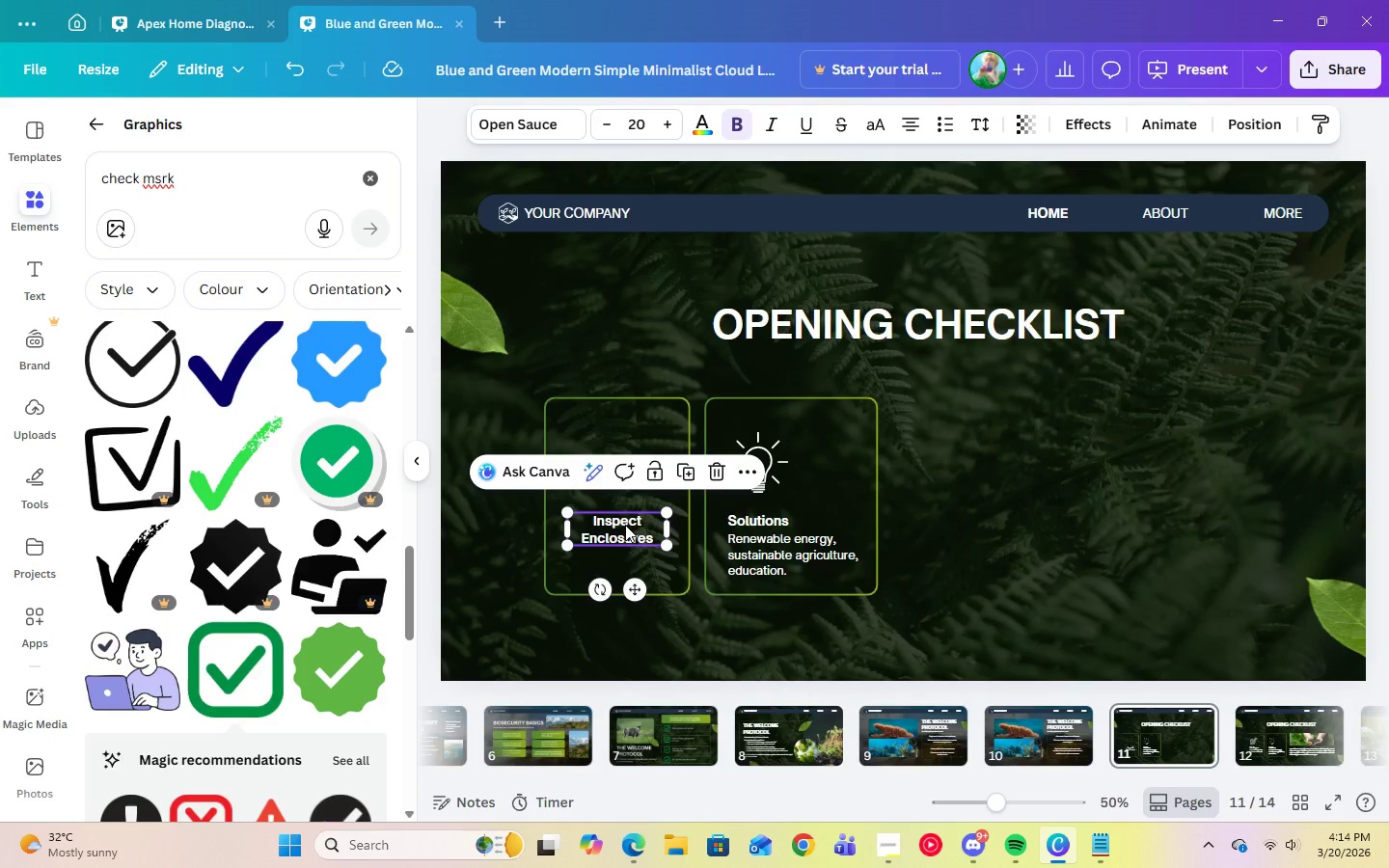 
left_click([625, 525])
 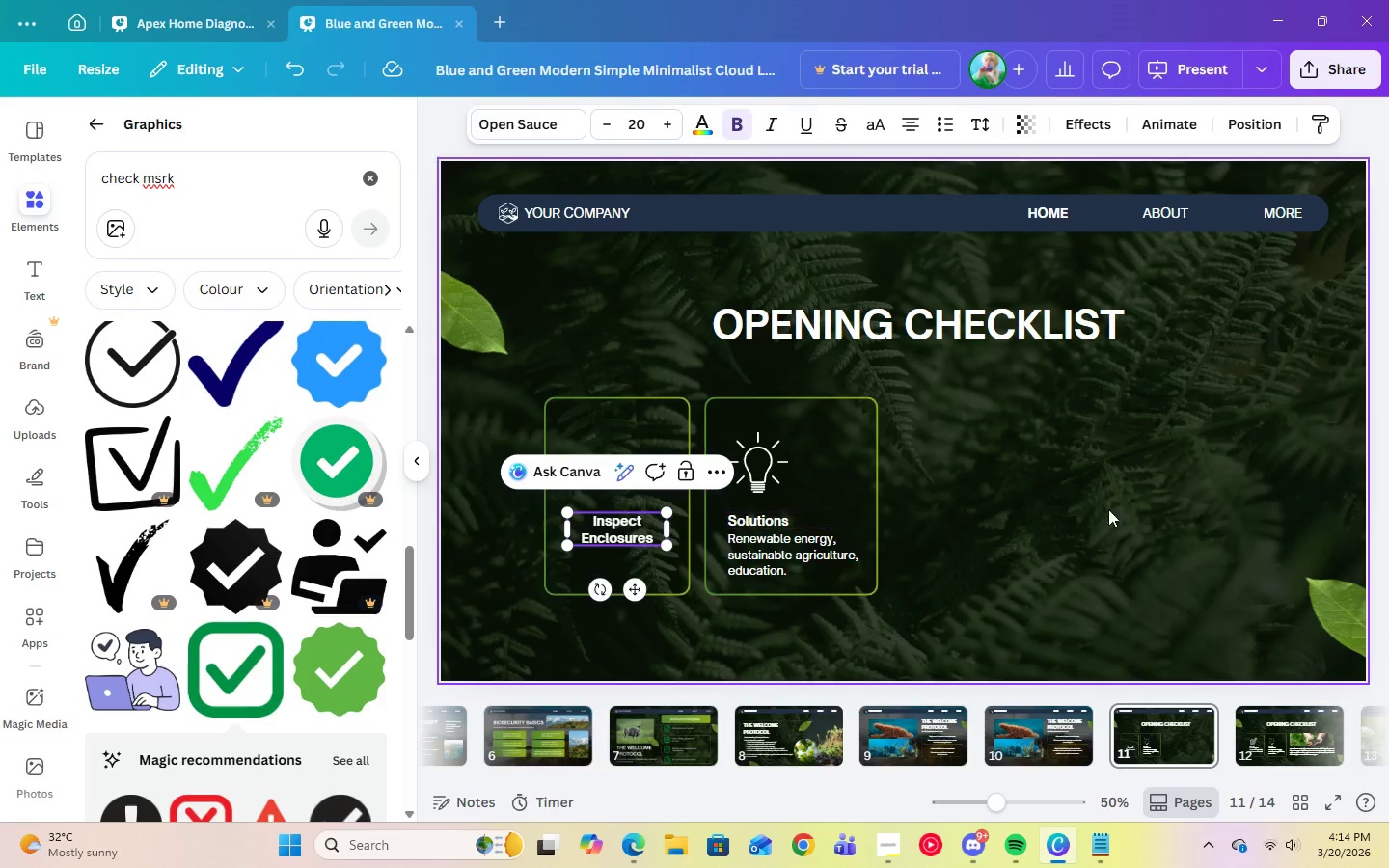 
left_click([1142, 506])
 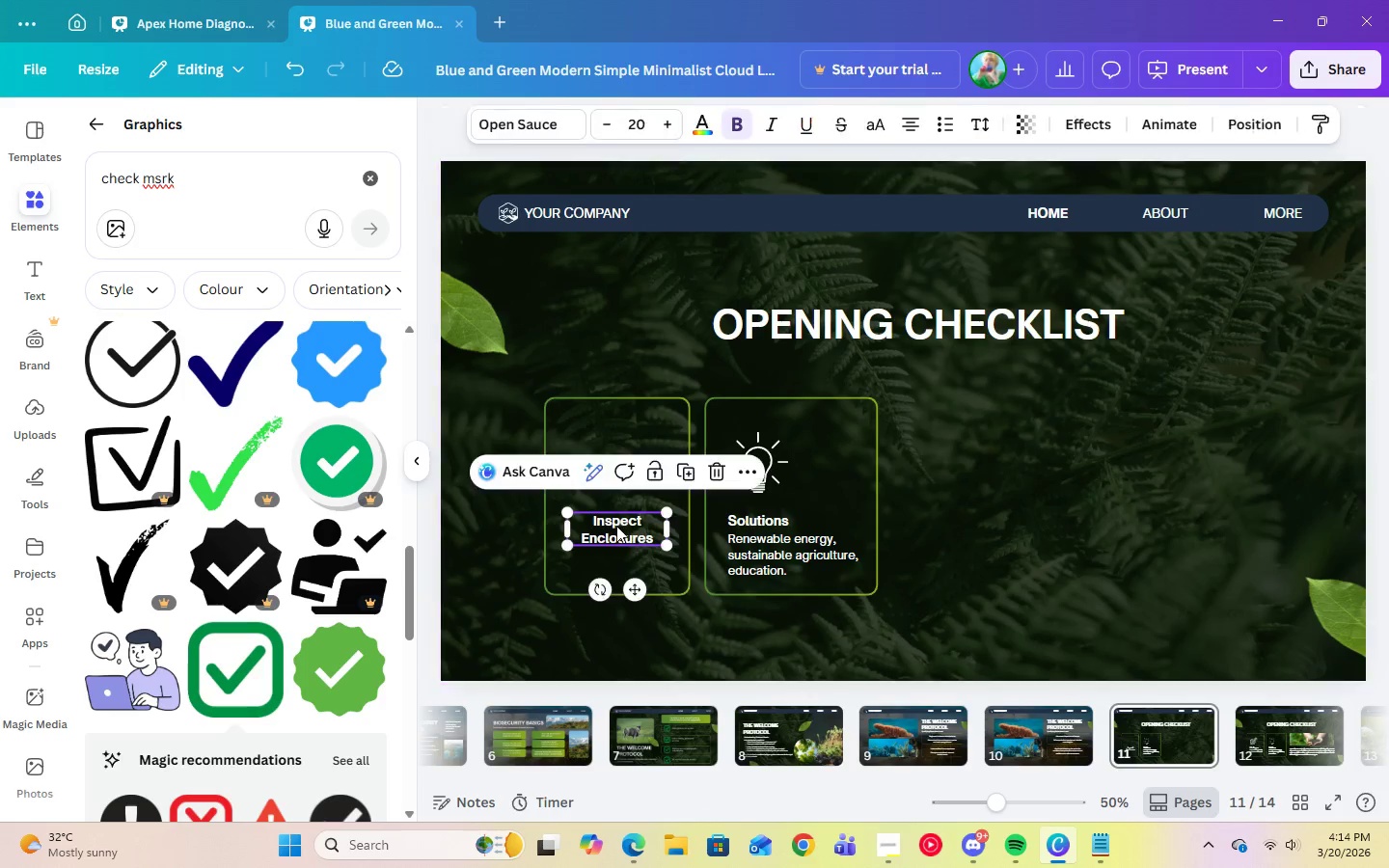 
left_click_drag(start_coordinate=[616, 529], to_coordinate=[617, 541])
 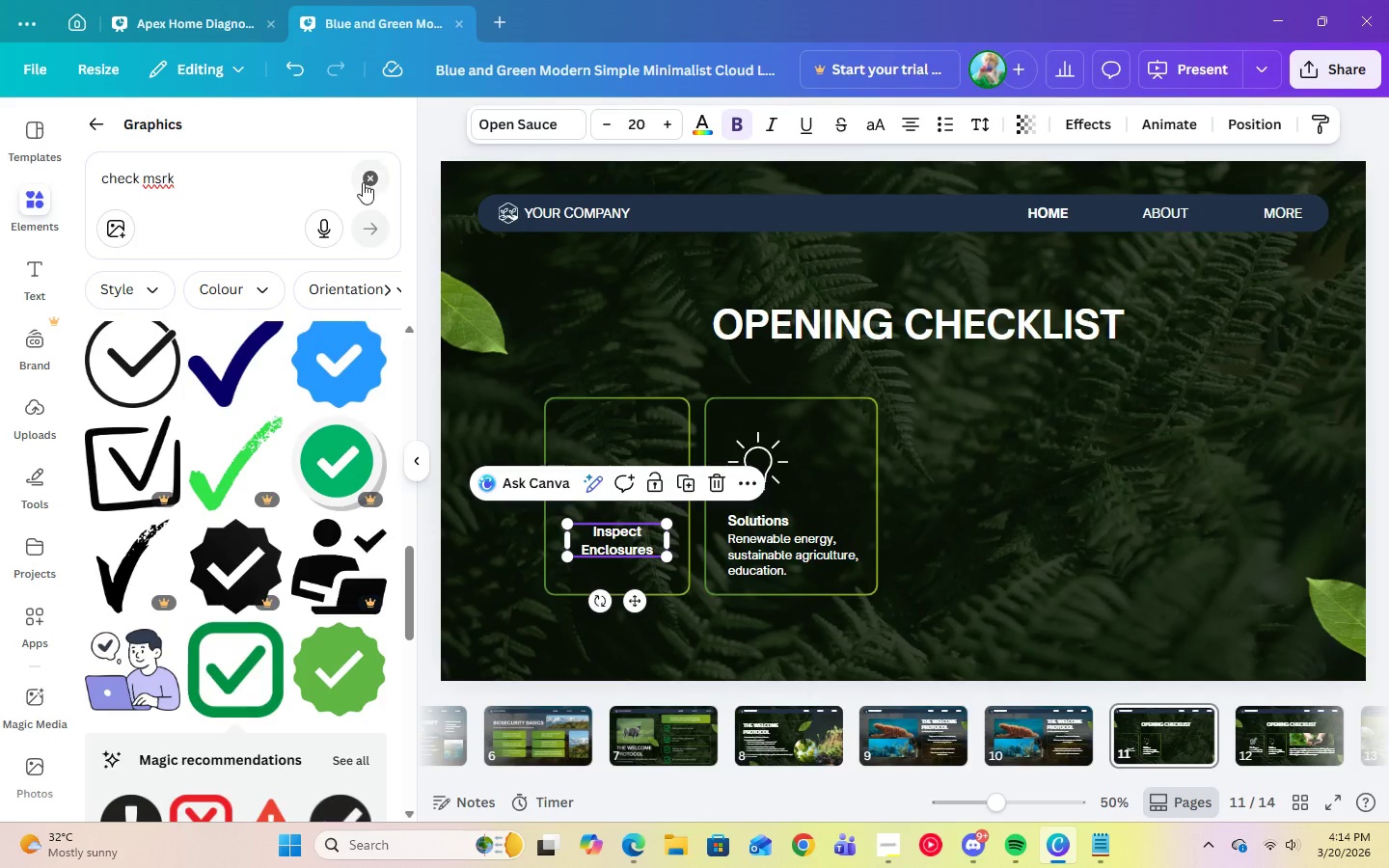 
double_click([260, 189])
 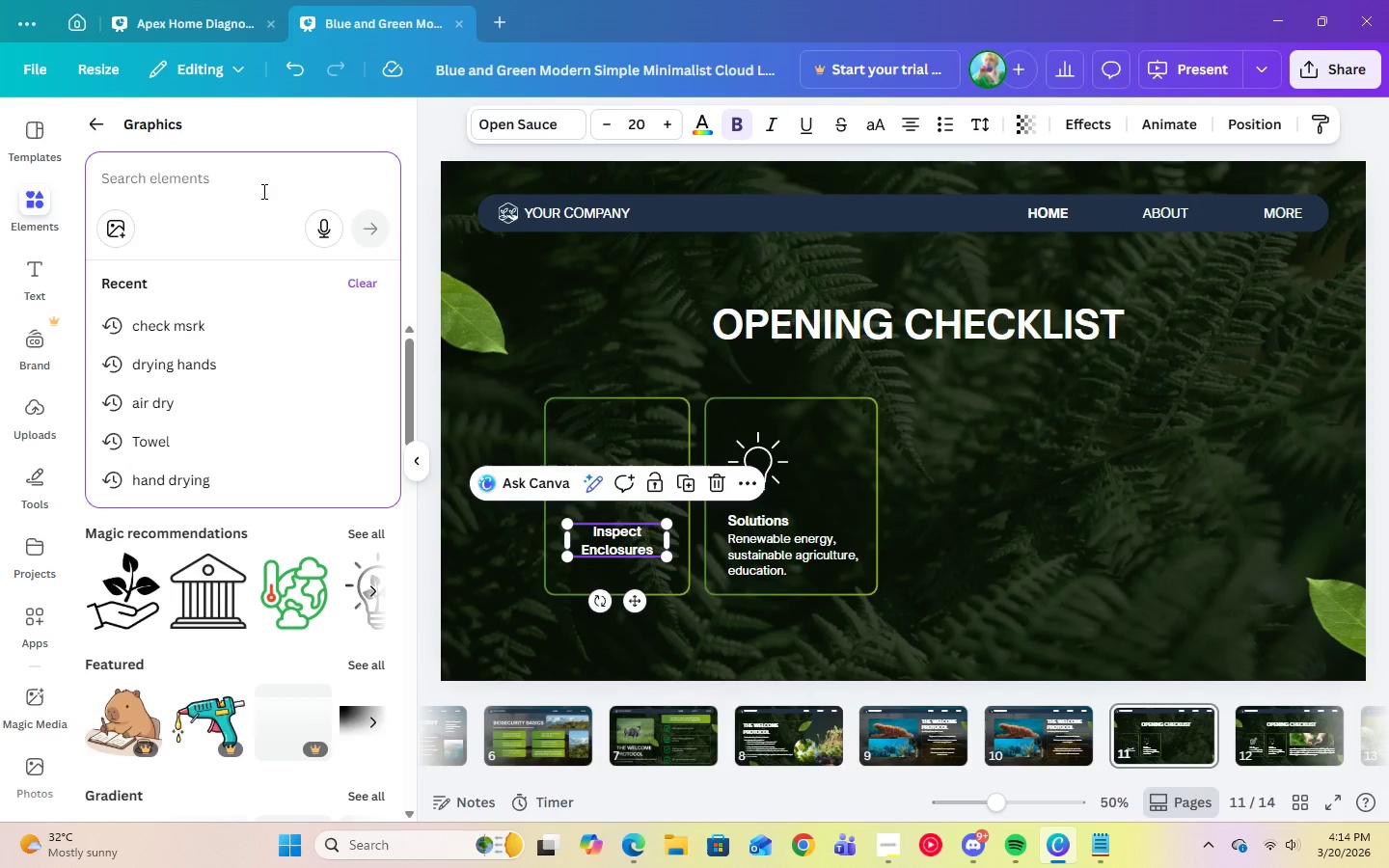 
type(inspect)
 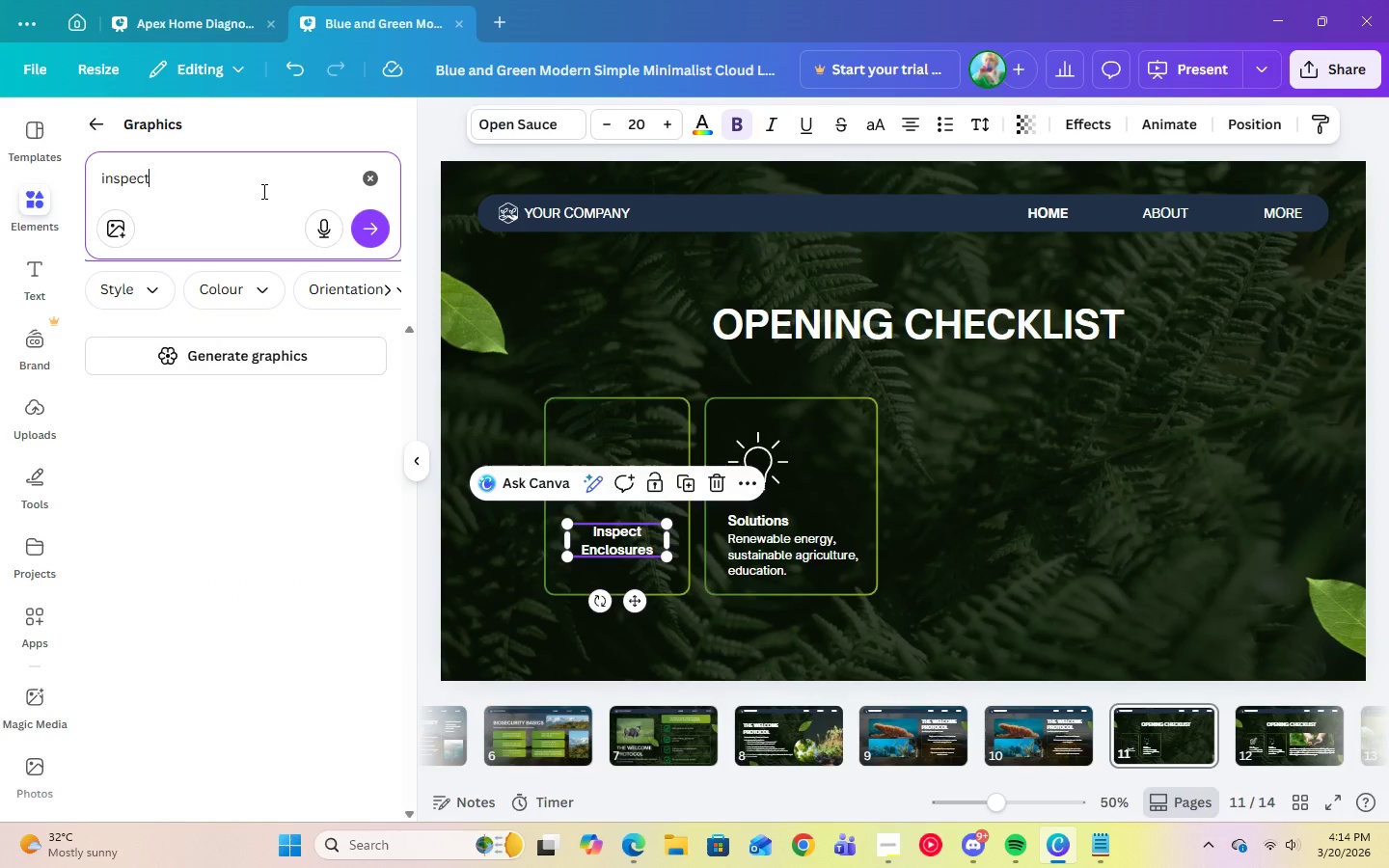 
key(Enter)
 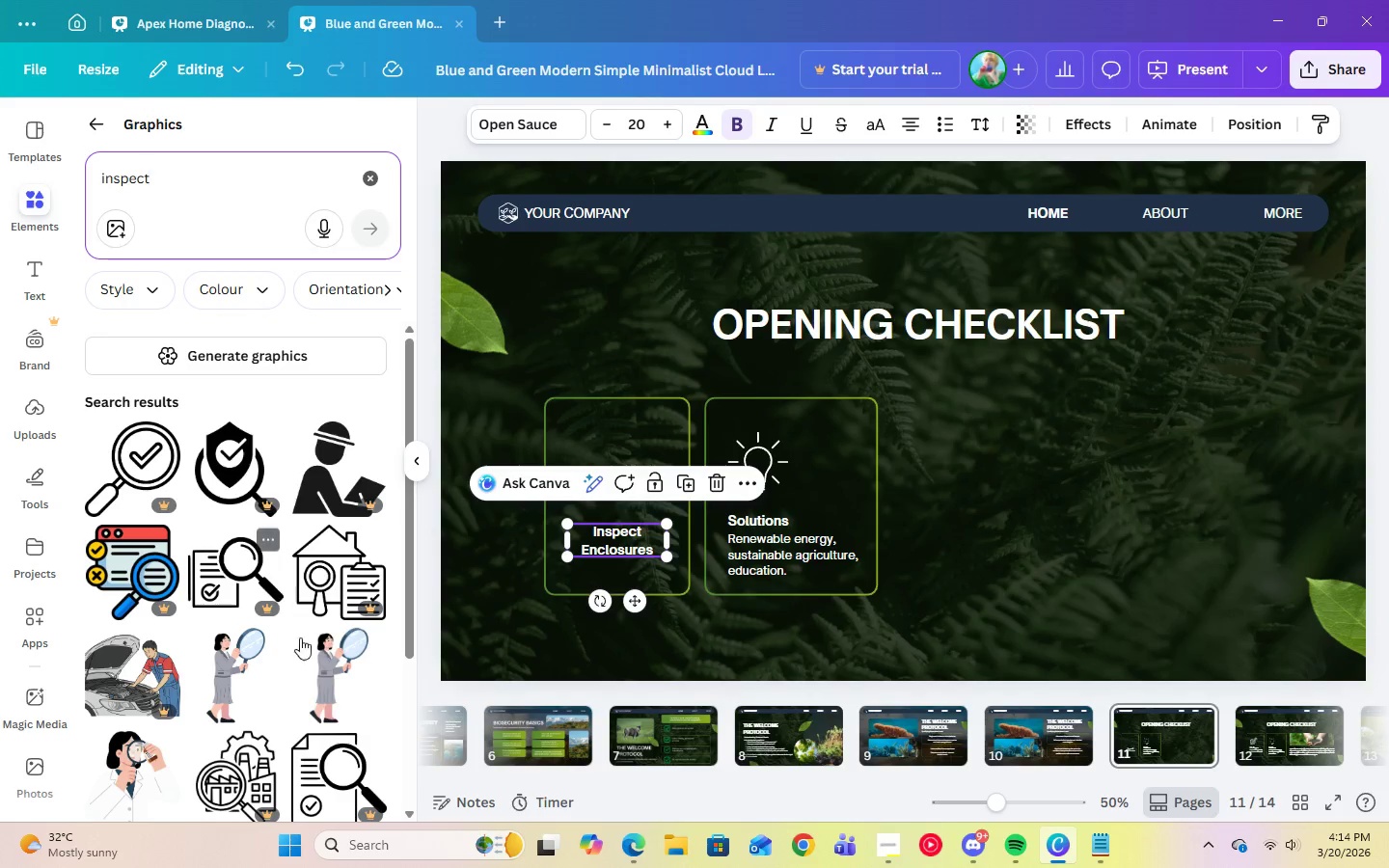 
scroll: coordinate [305, 686], scroll_direction: down, amount: 8.0
 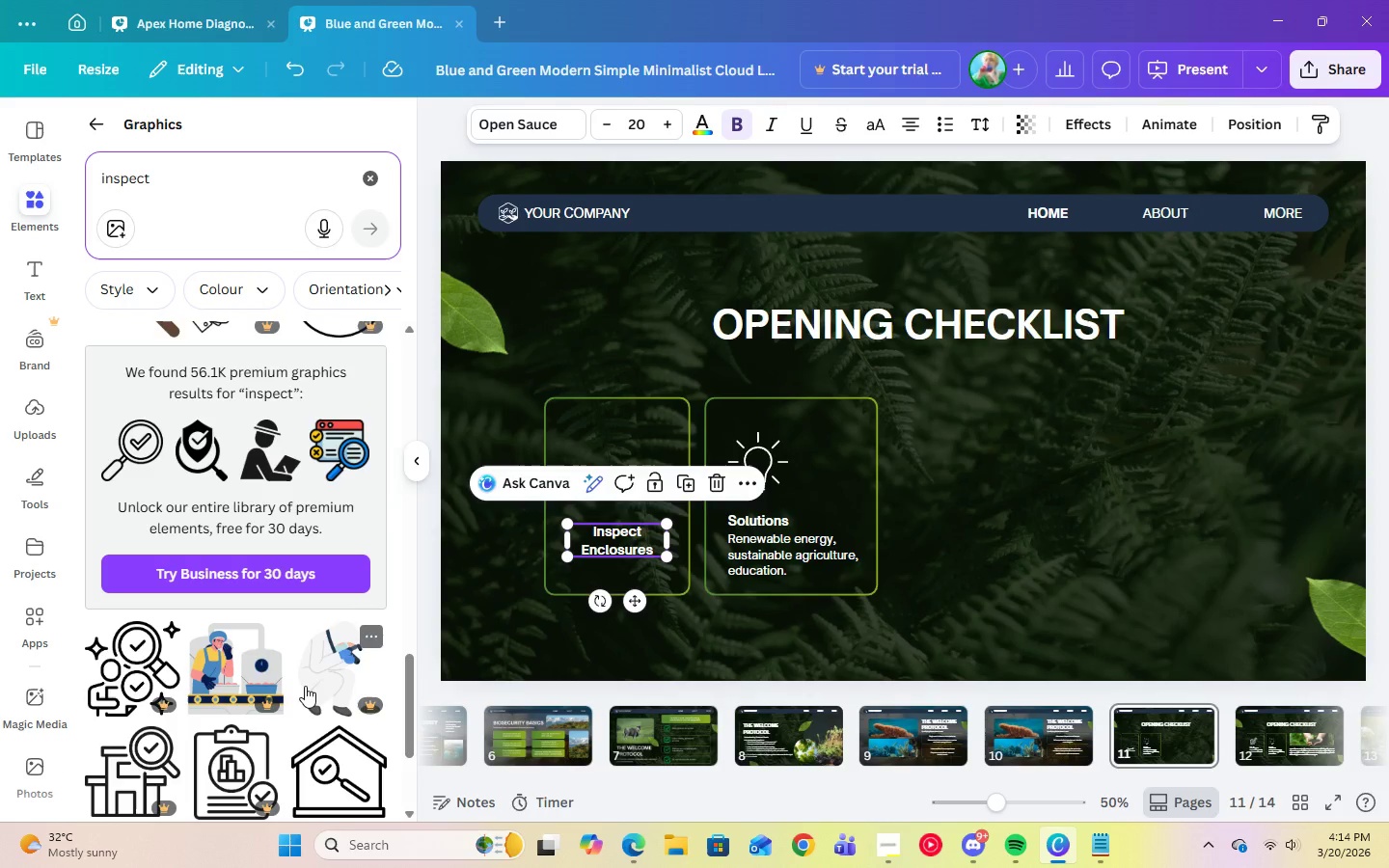 
scroll: coordinate [290, 677], scroll_direction: up, amount: 18.0
 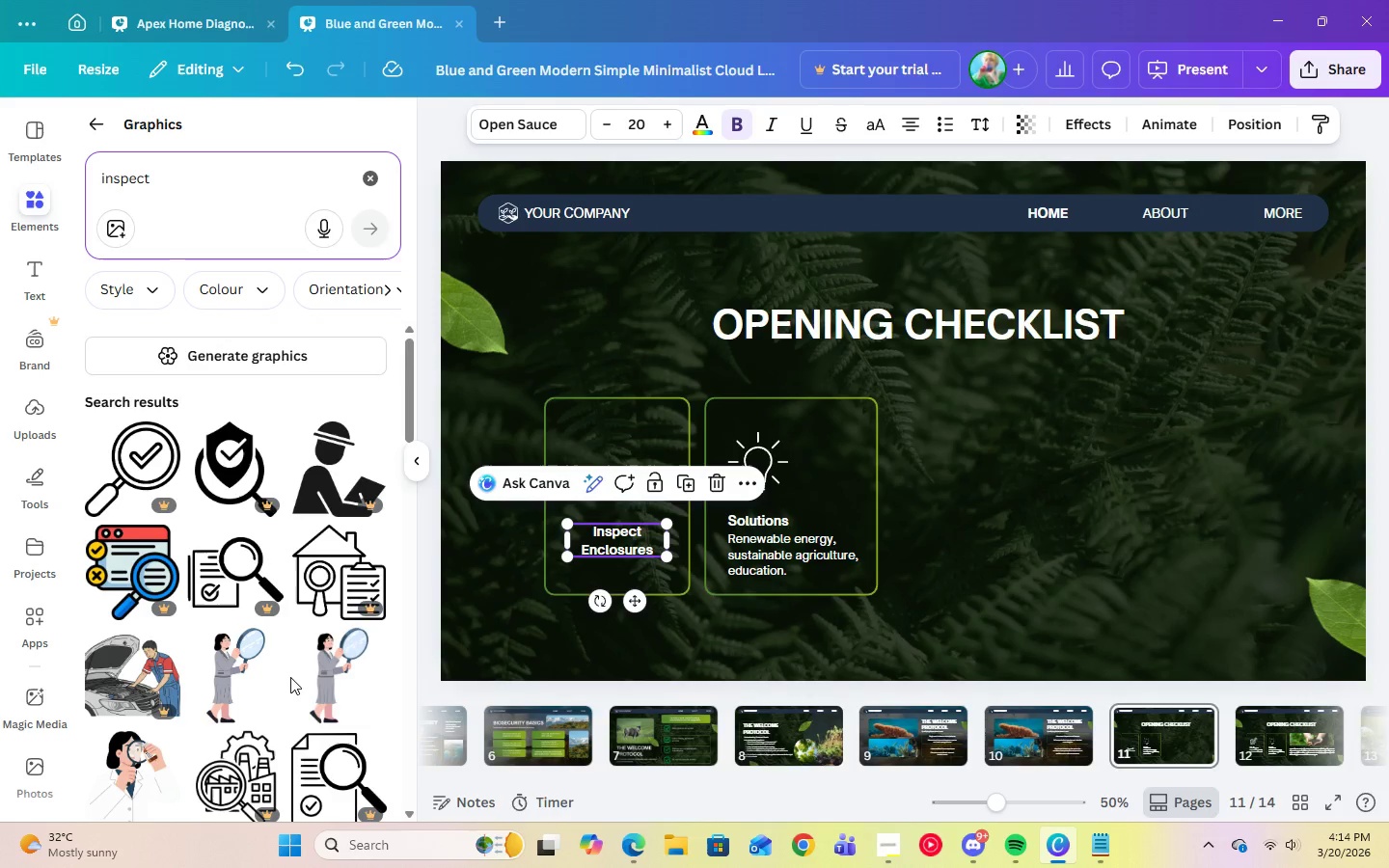 
scroll: coordinate [290, 677], scroll_direction: down, amount: 2.0
 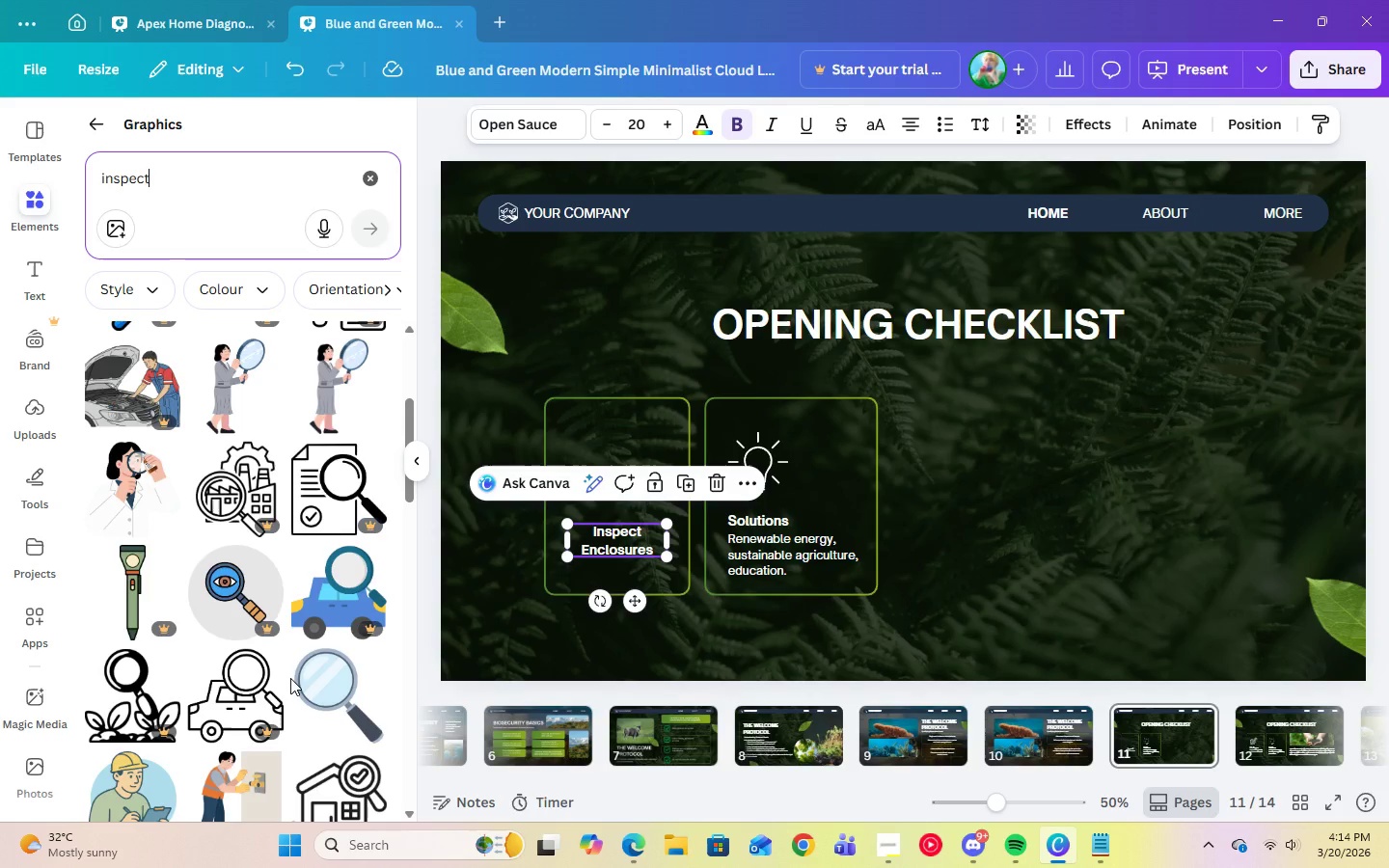 
wait(17.94)
 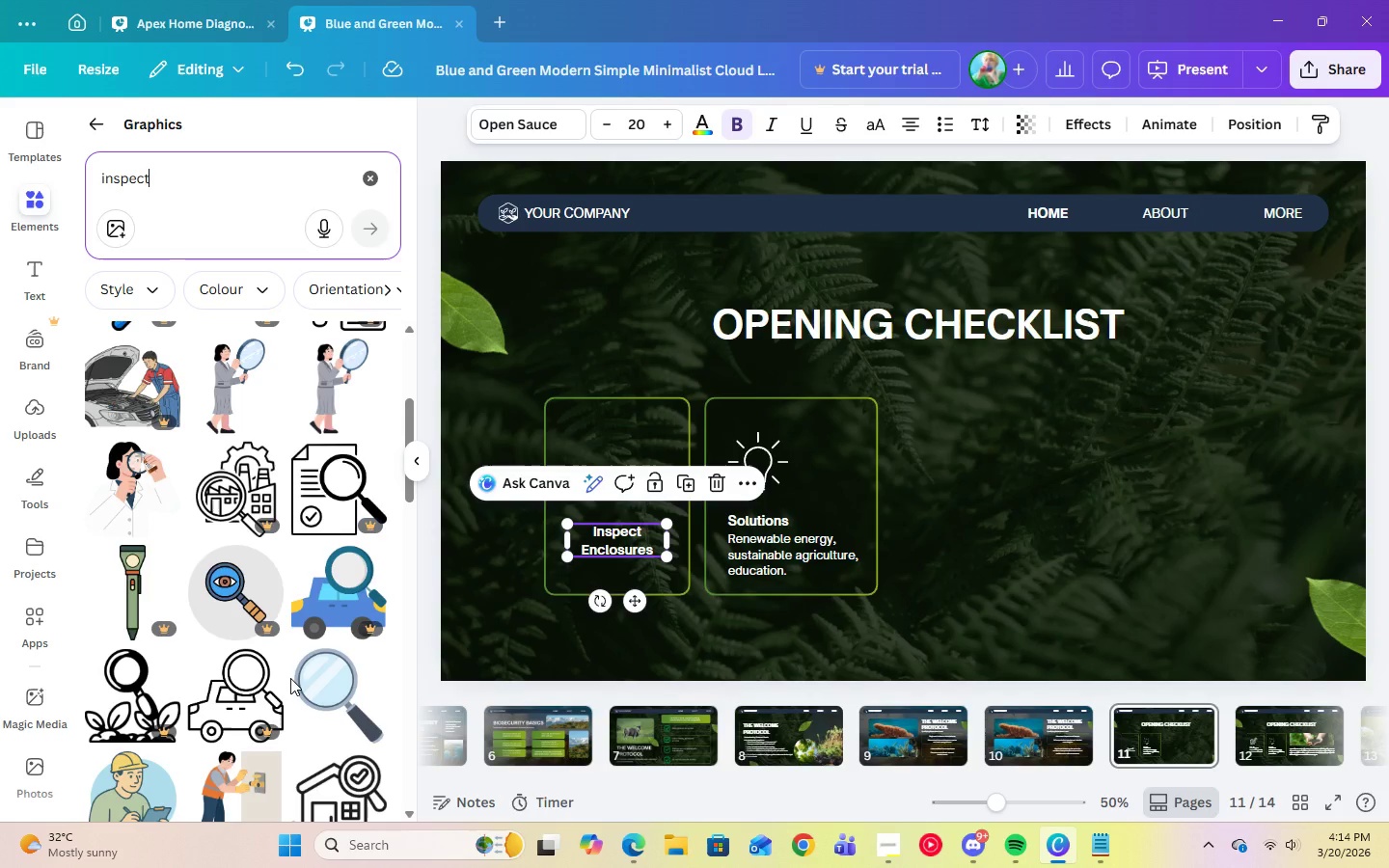 
scroll: coordinate [302, 651], scroll_direction: down, amount: 9.0
 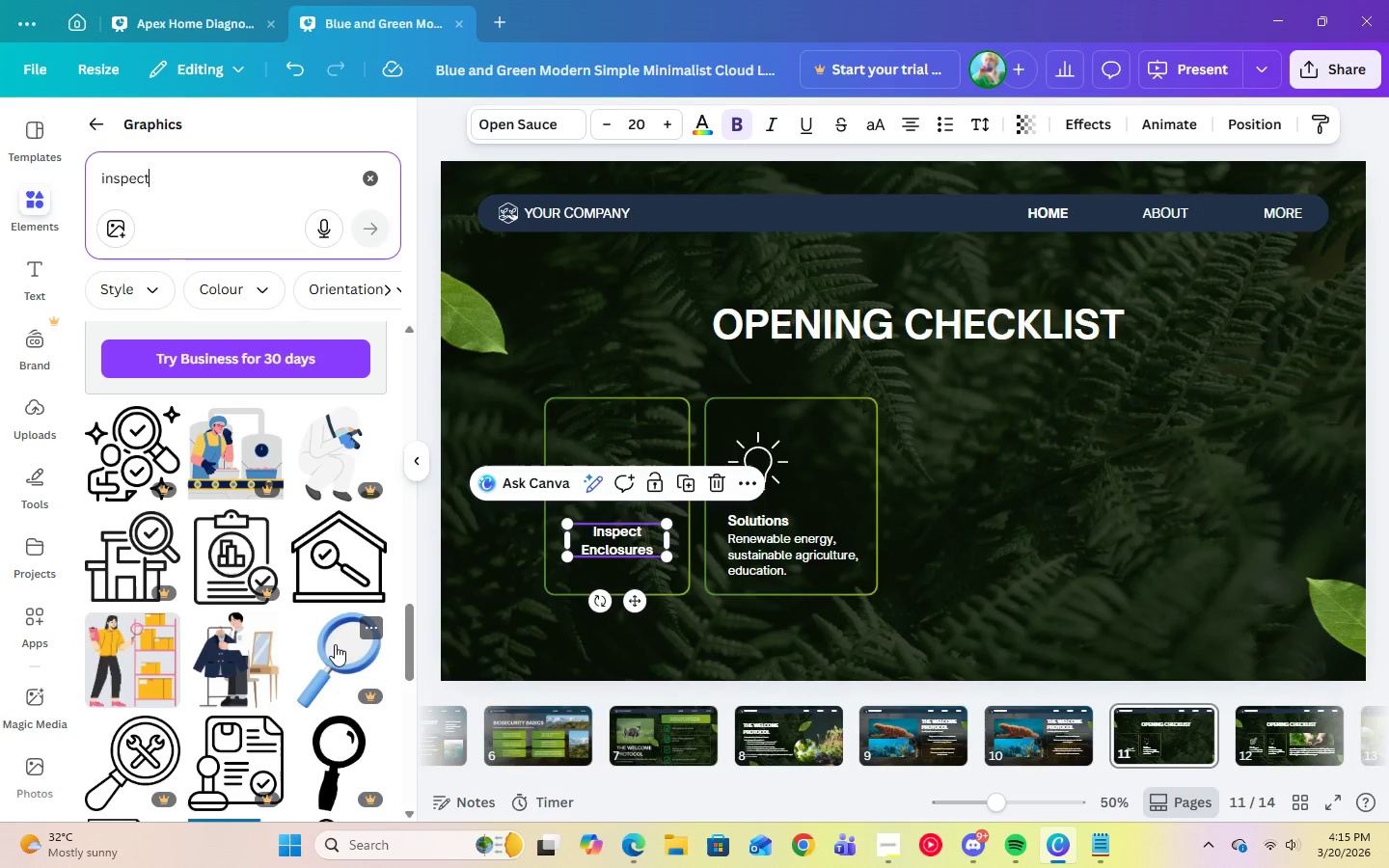 
wait(18.39)
 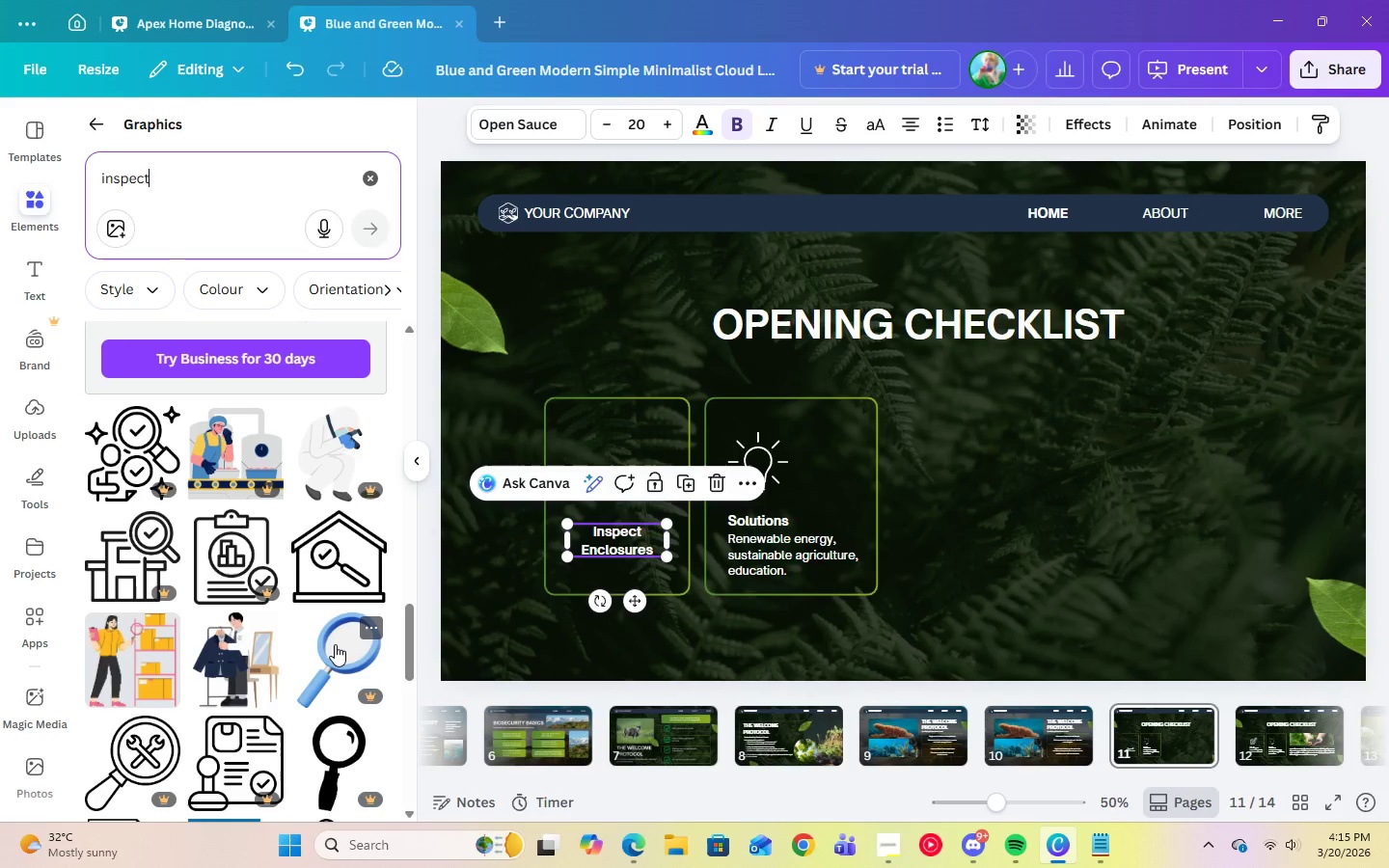 
scroll: coordinate [346, 709], scroll_direction: down, amount: 8.0
 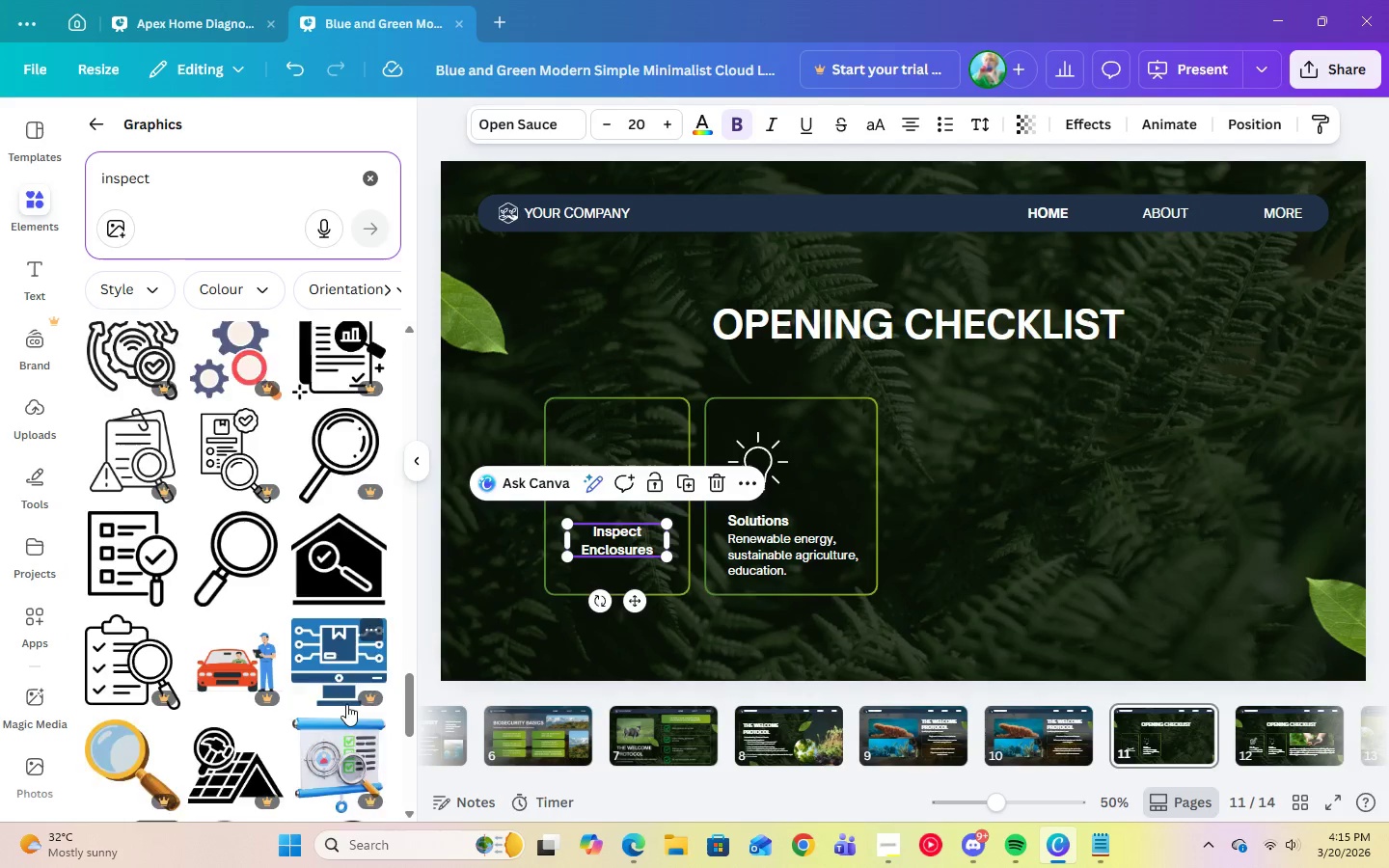 
scroll: coordinate [346, 697], scroll_direction: up, amount: 12.0
 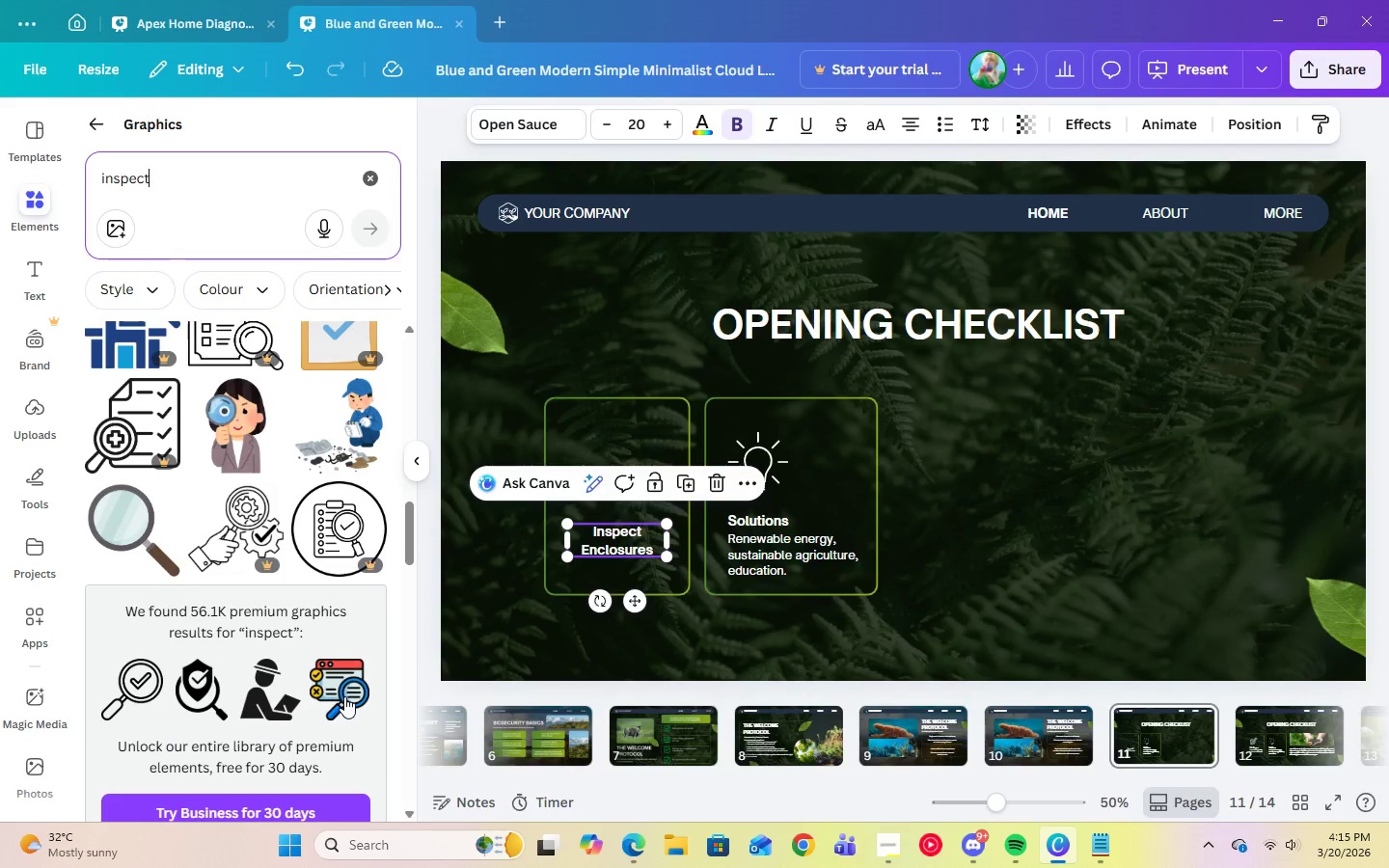 
wait(6.11)
 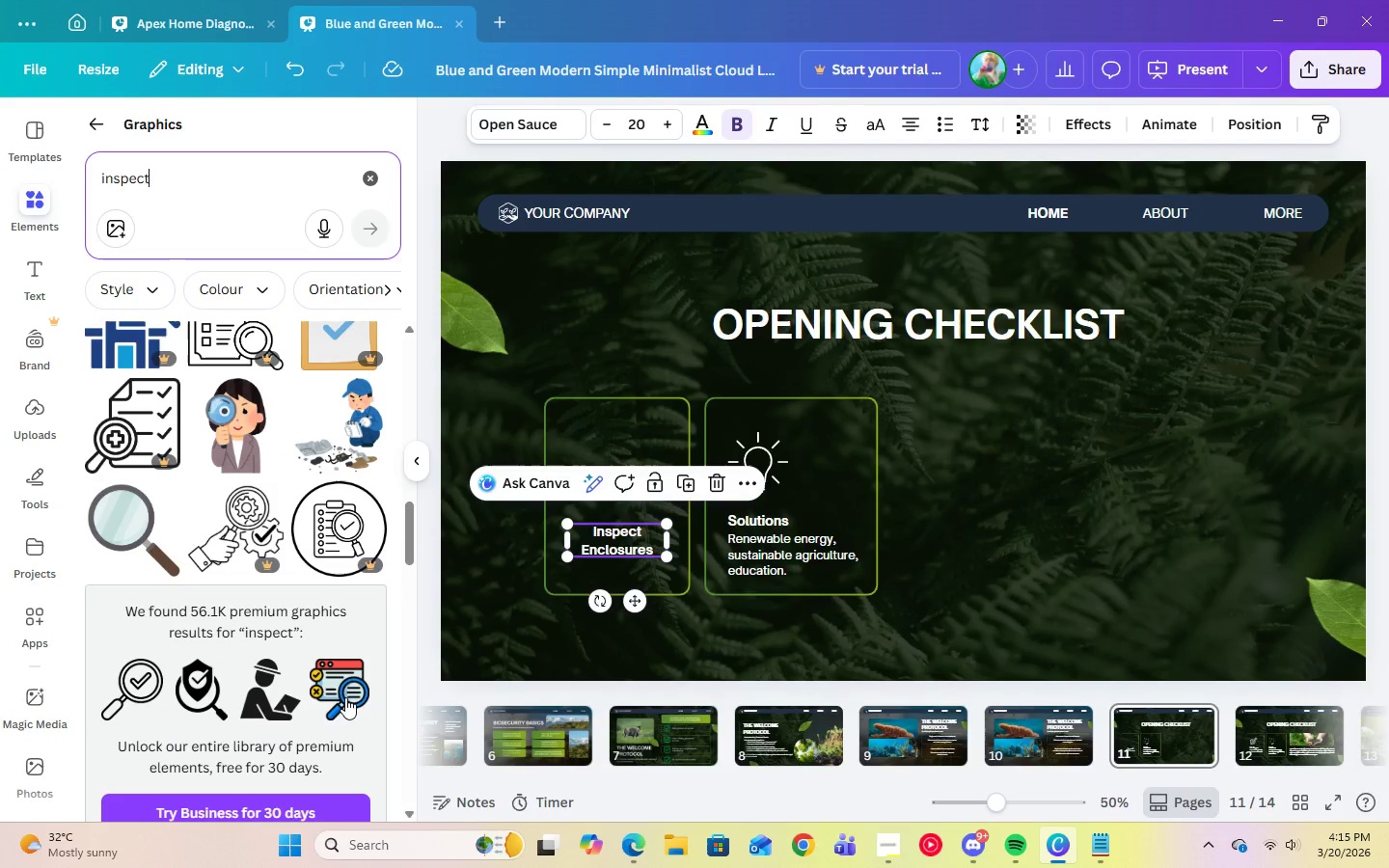 
scroll: coordinate [340, 683], scroll_direction: up, amount: 5.0
 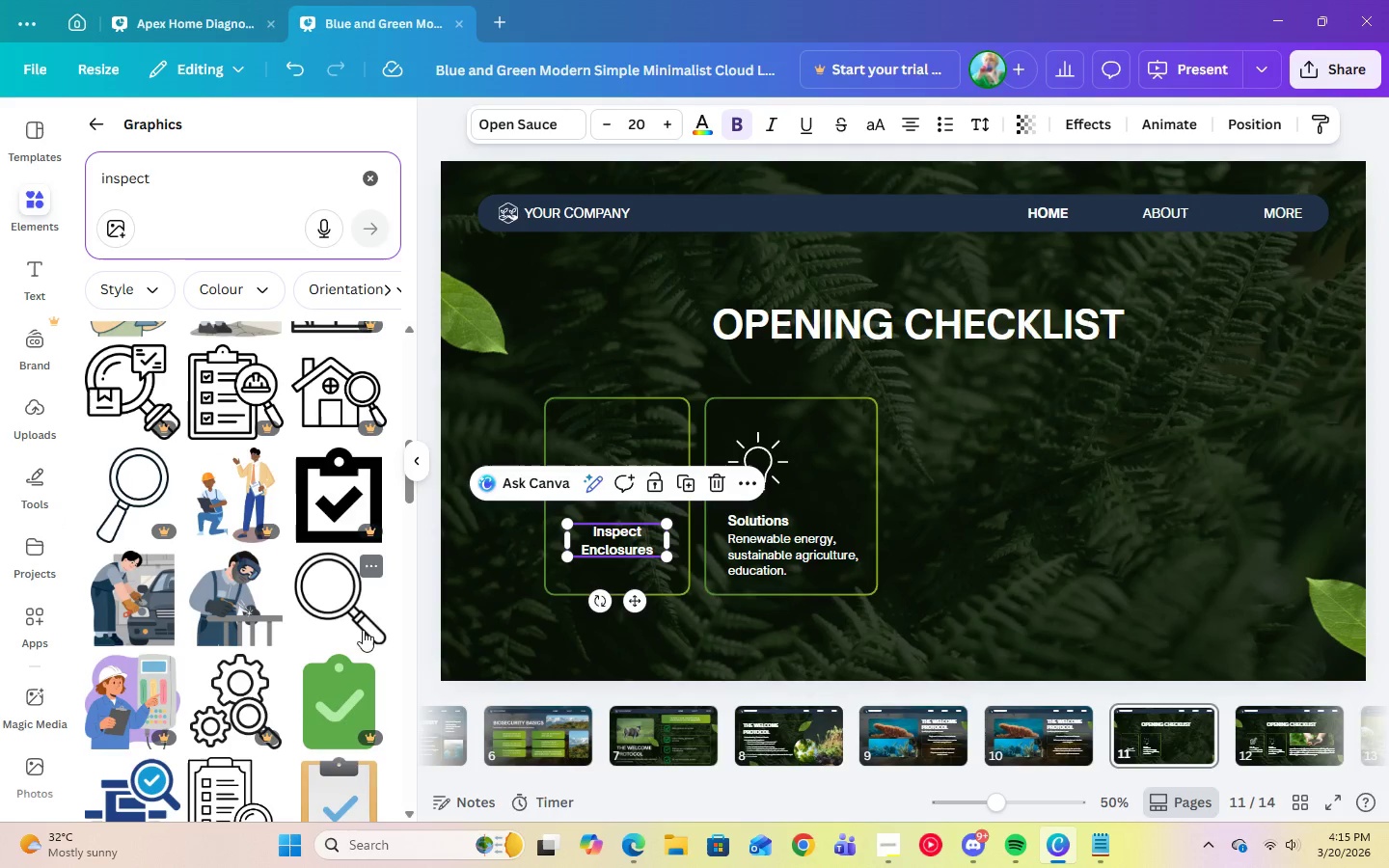 
left_click([358, 627])
 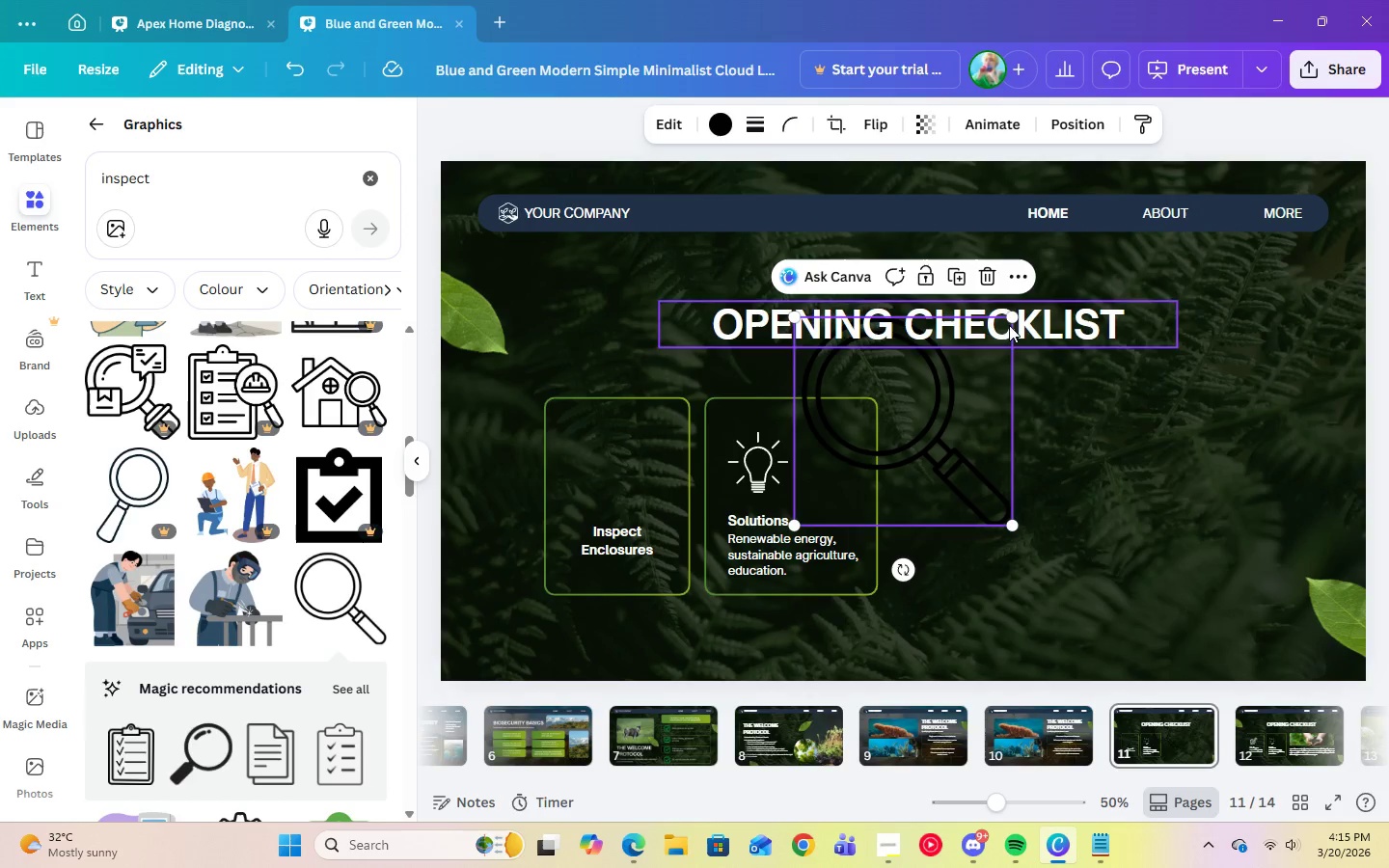 
left_click_drag(start_coordinate=[1009, 319], to_coordinate=[856, 435])
 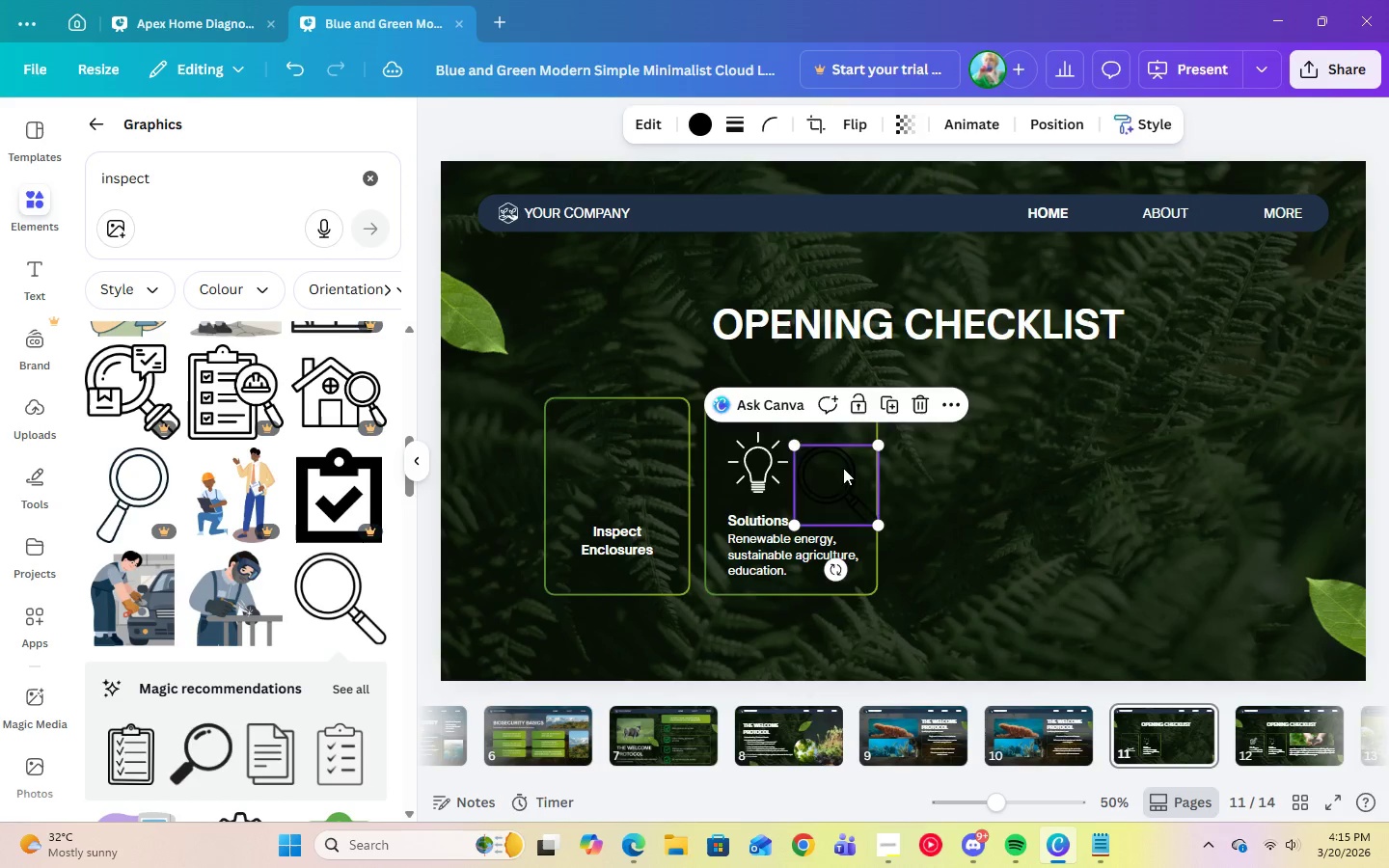 
left_click_drag(start_coordinate=[843, 468], to_coordinate=[628, 453])
 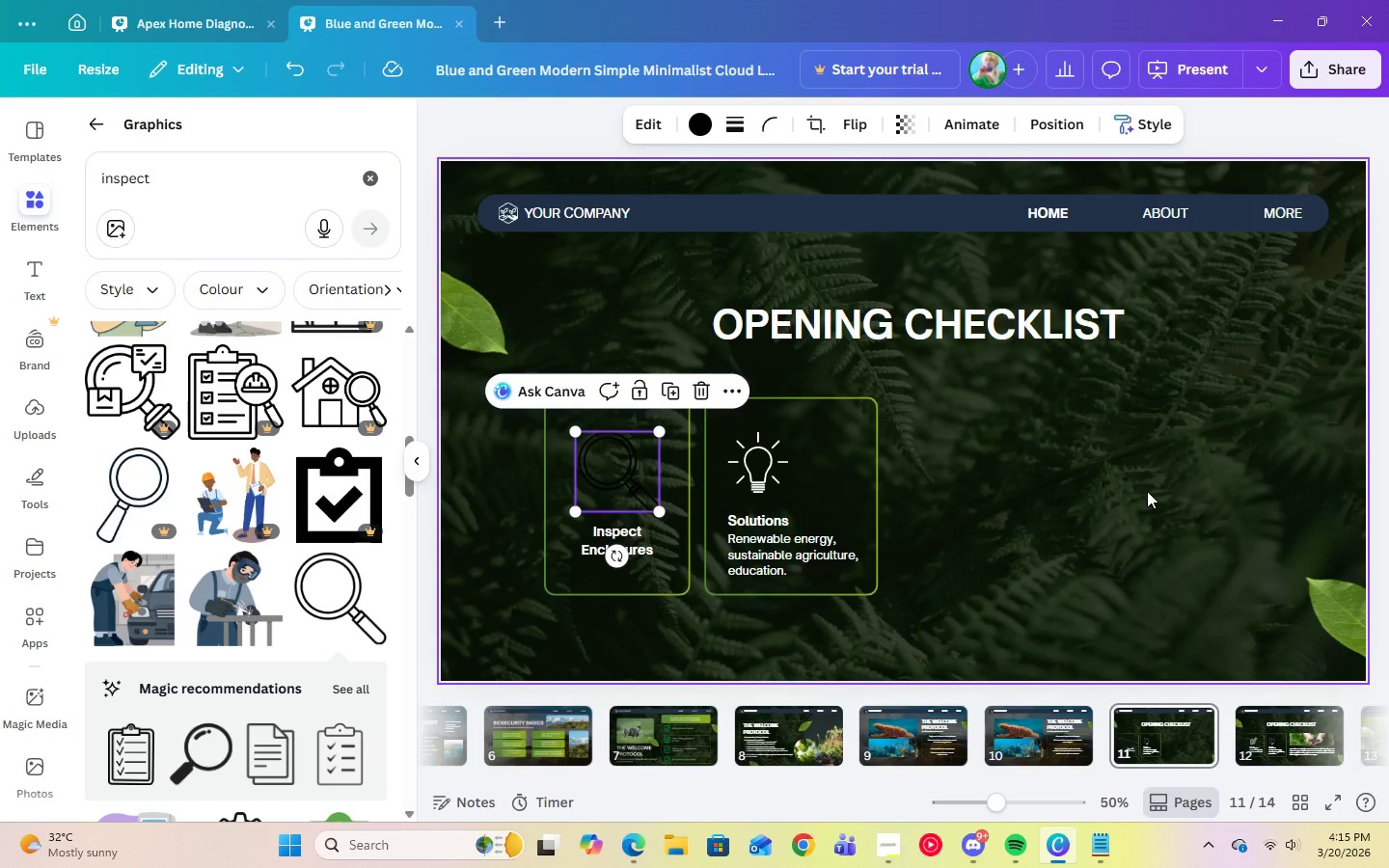 
left_click([1147, 491])
 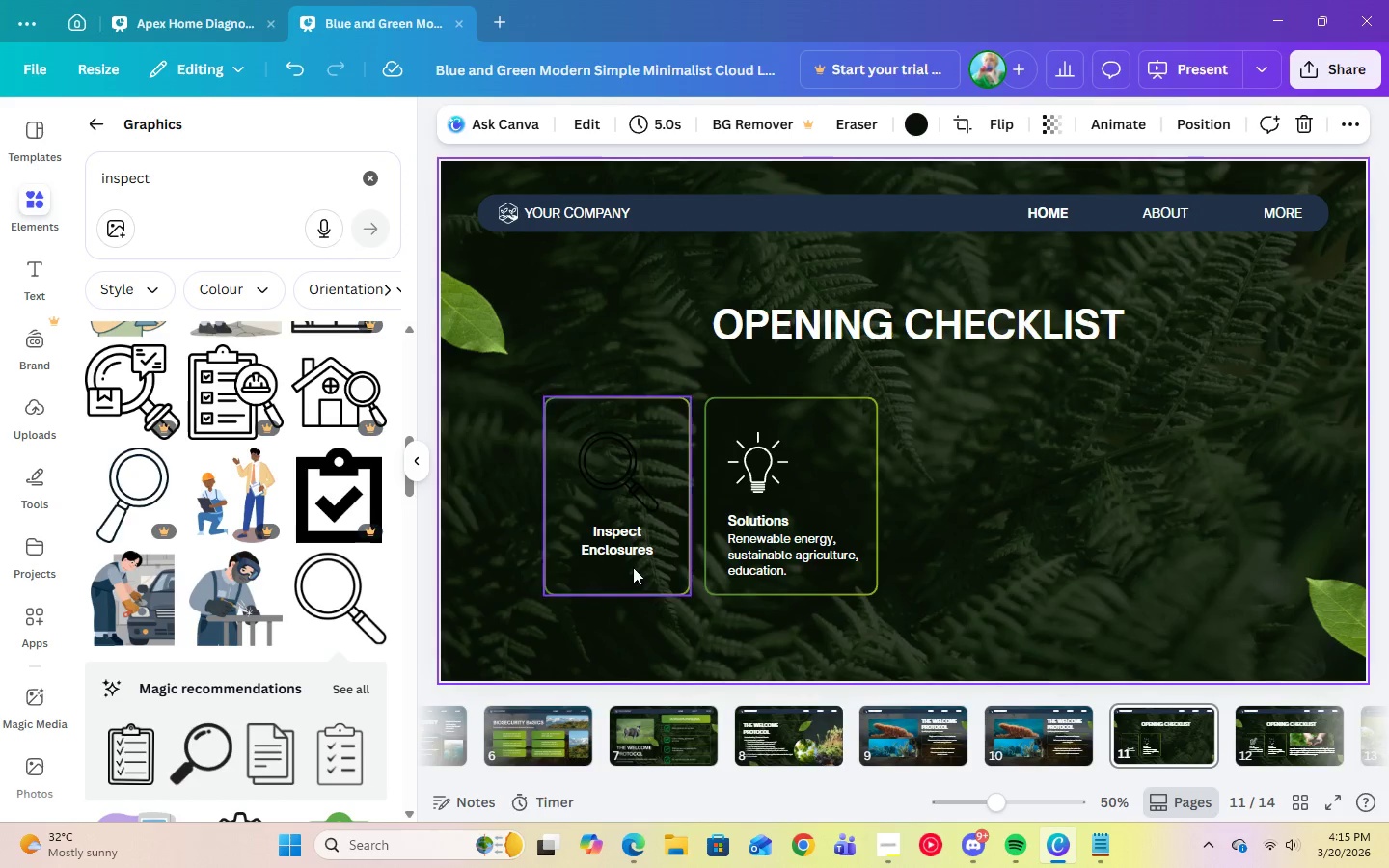 
left_click([624, 546])
 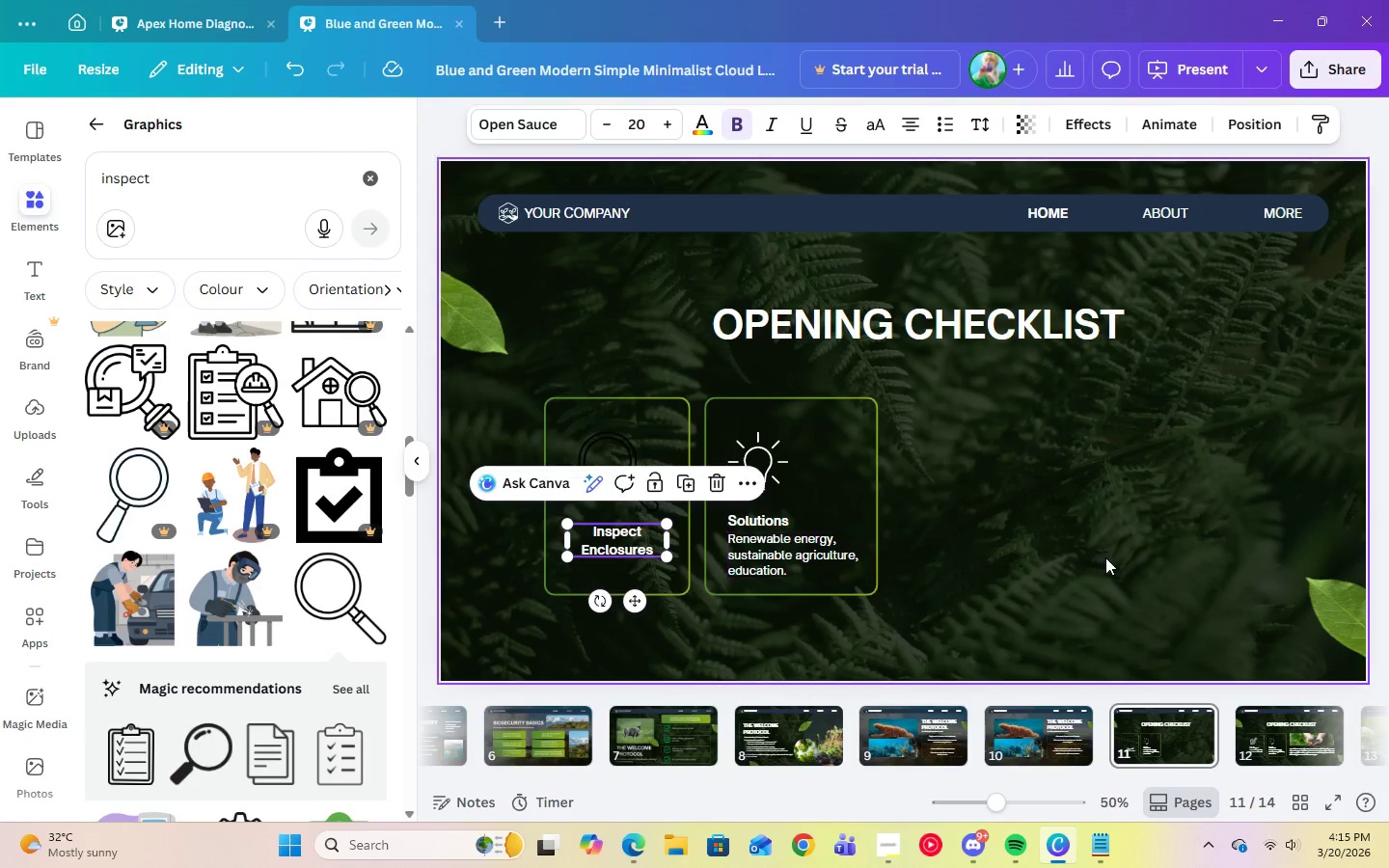 
left_click([1105, 557])
 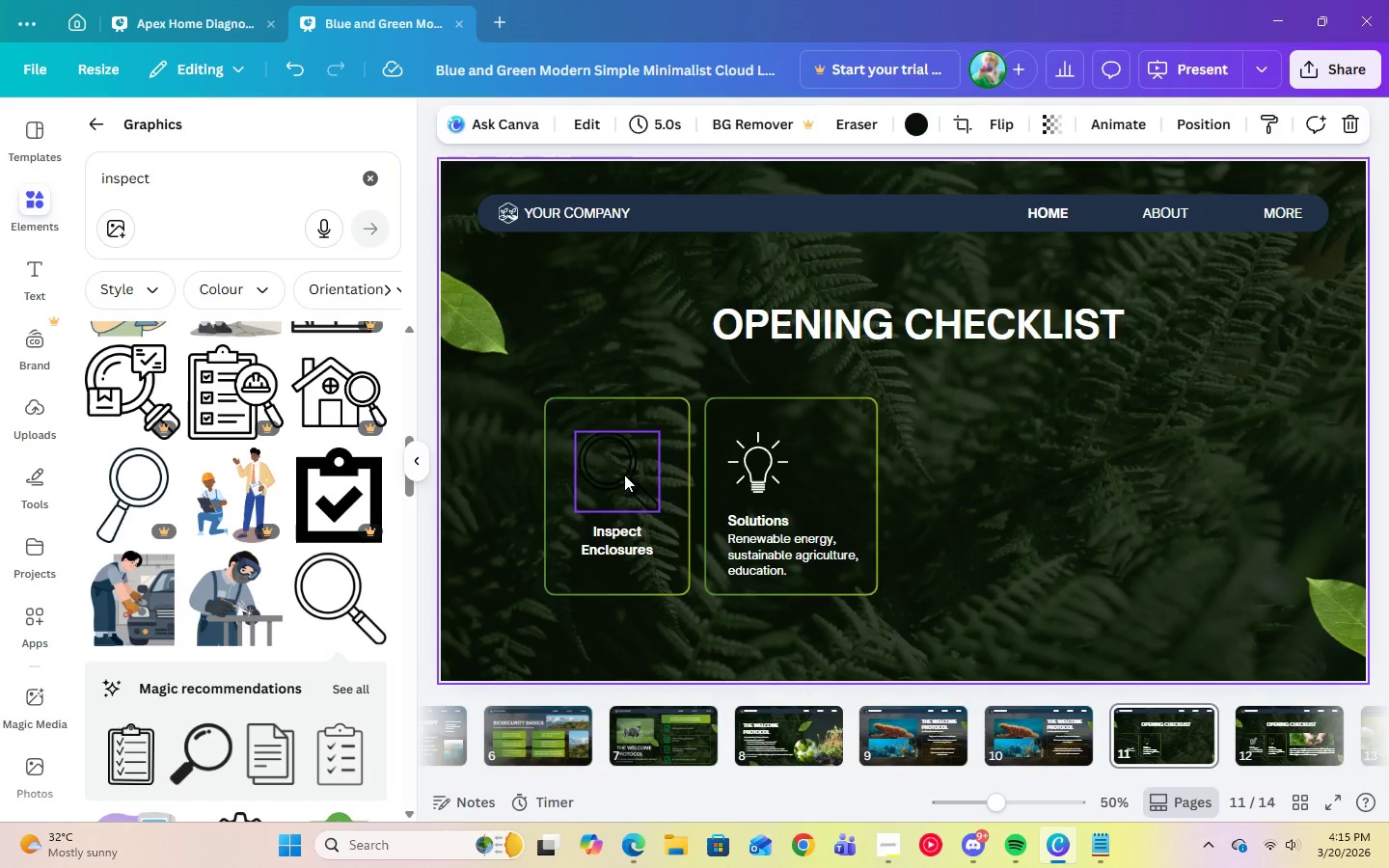 
left_click([622, 473])
 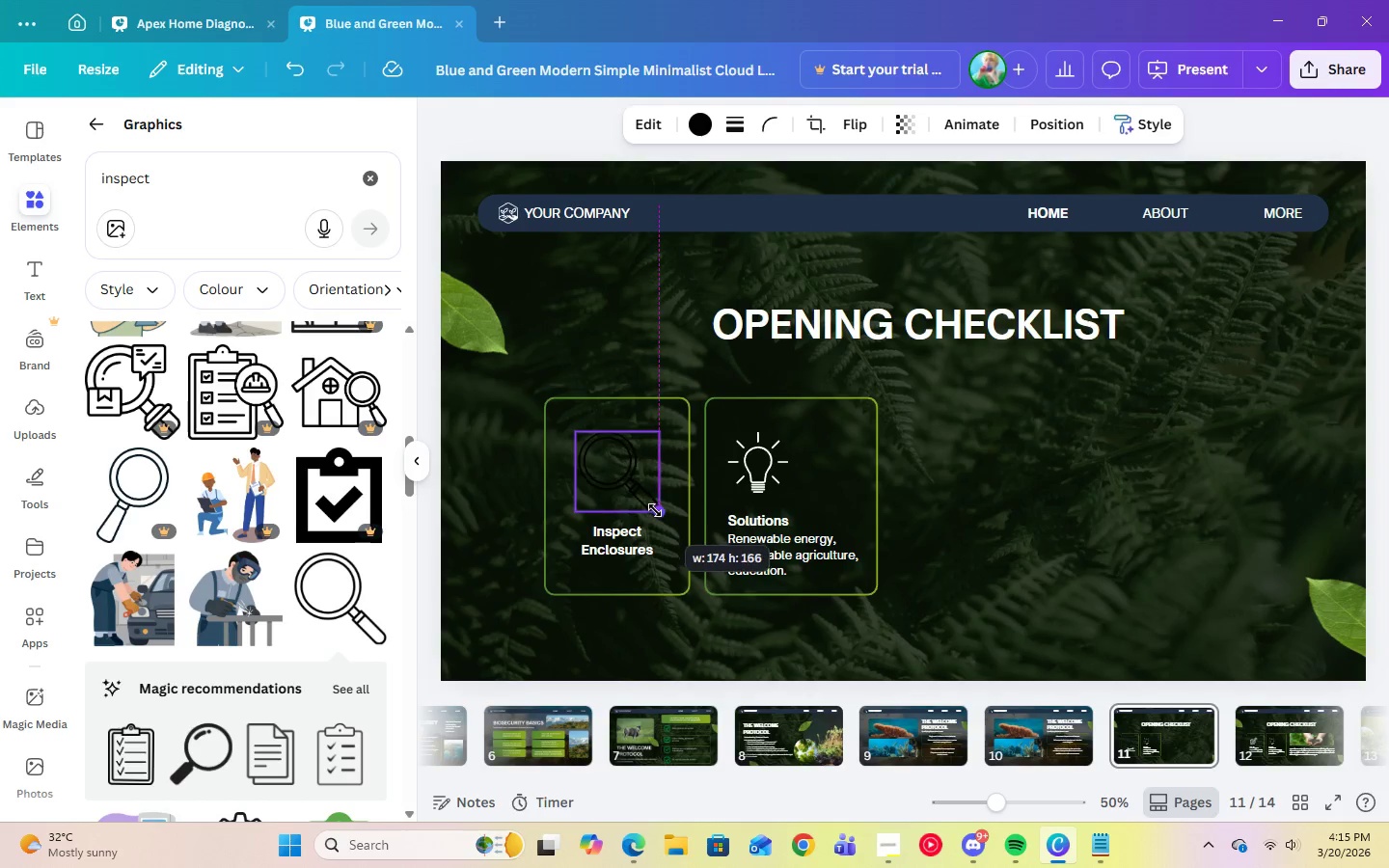 
left_click([1012, 497])
 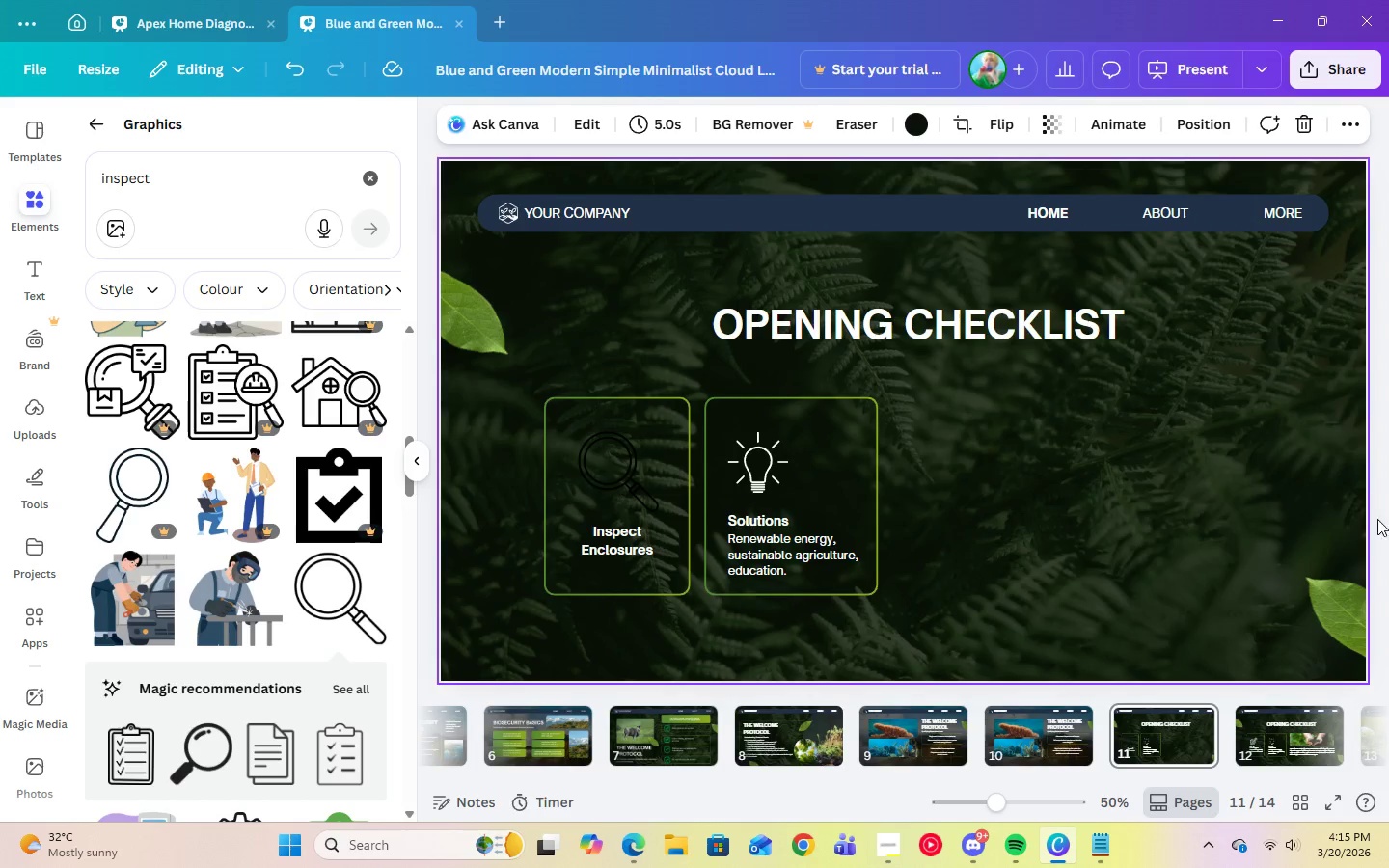 
left_click([755, 464])
 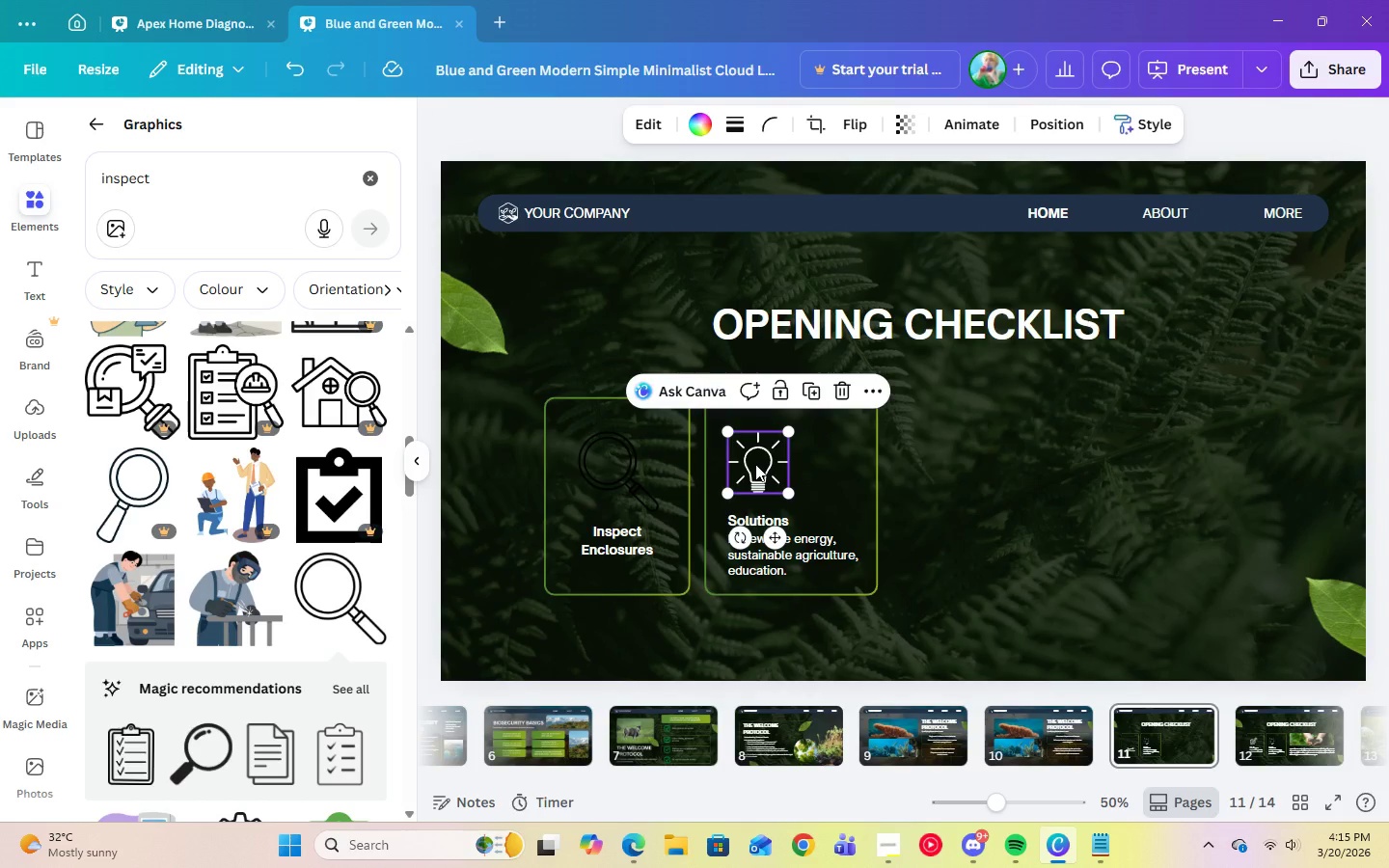 
key(Delete)
 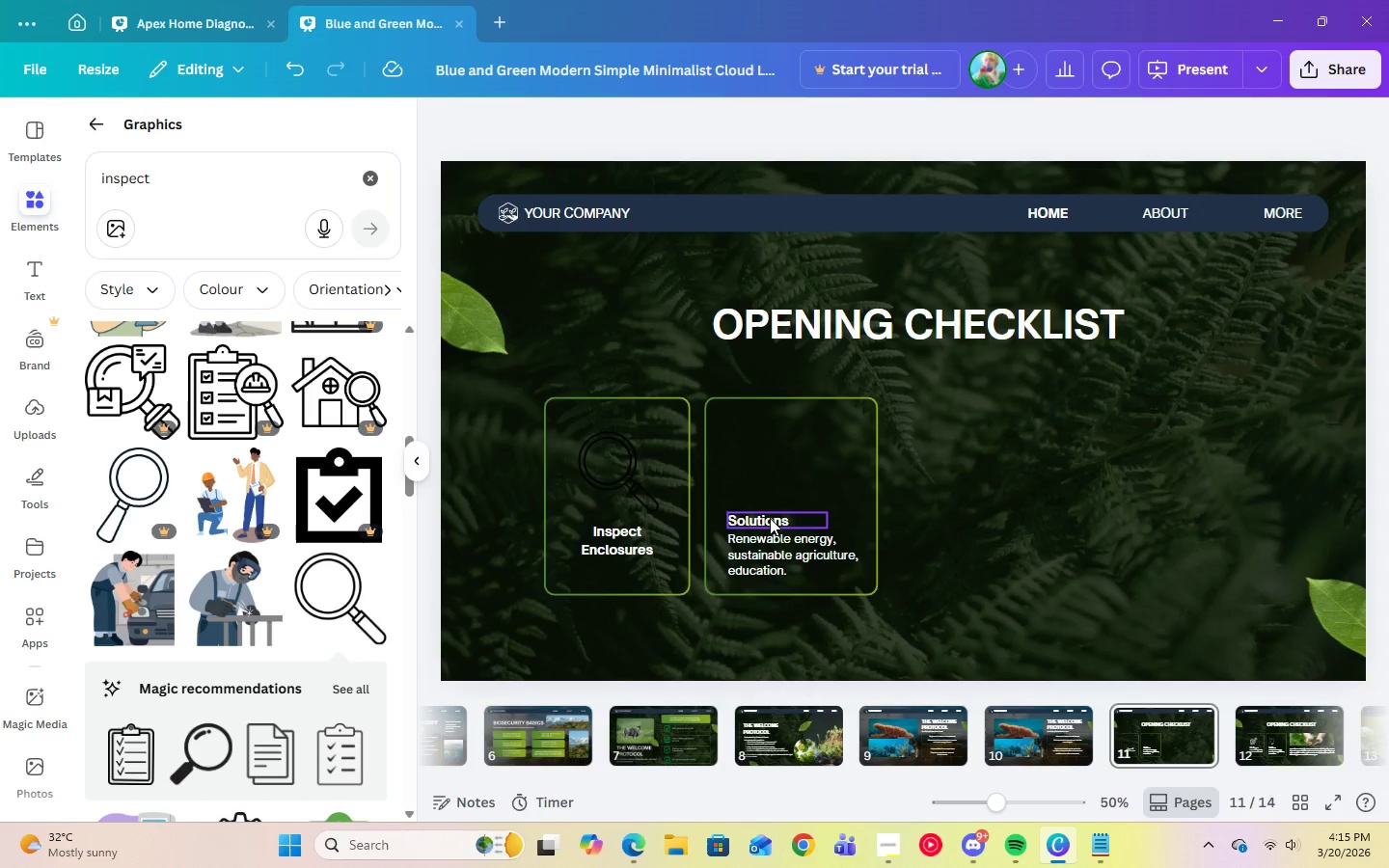 
left_click([770, 518])
 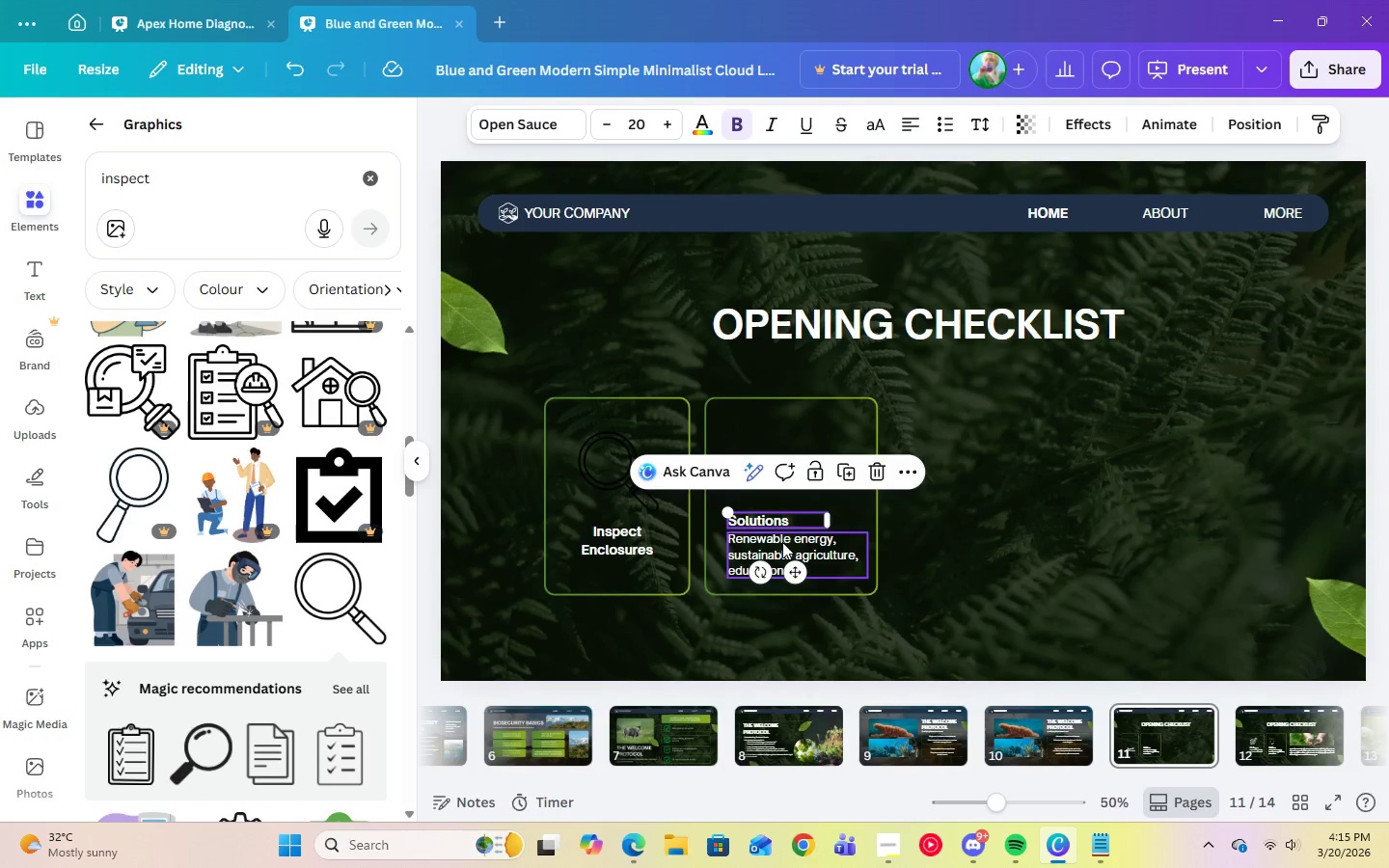 
left_click([782, 542])
 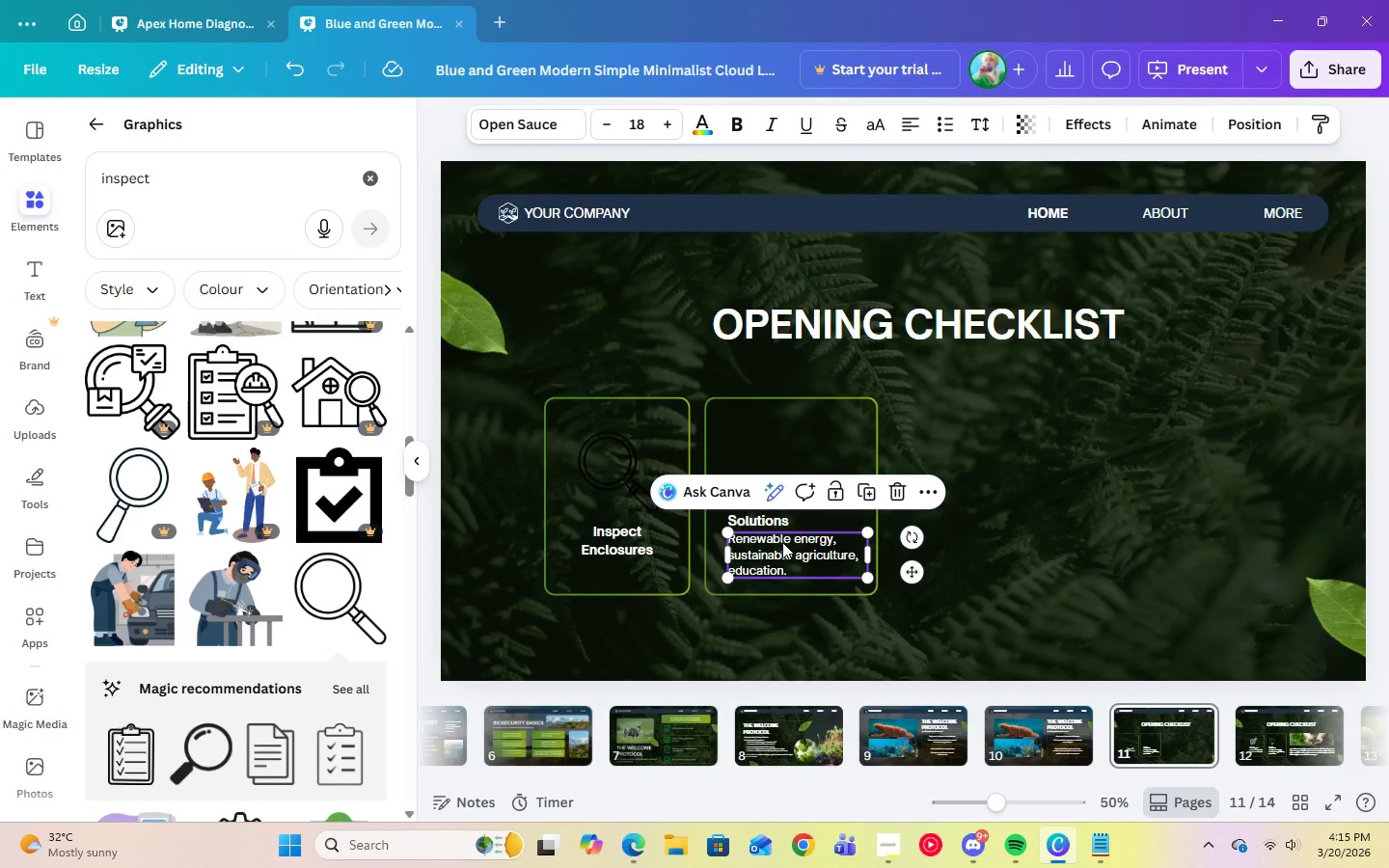 
key(Delete)
 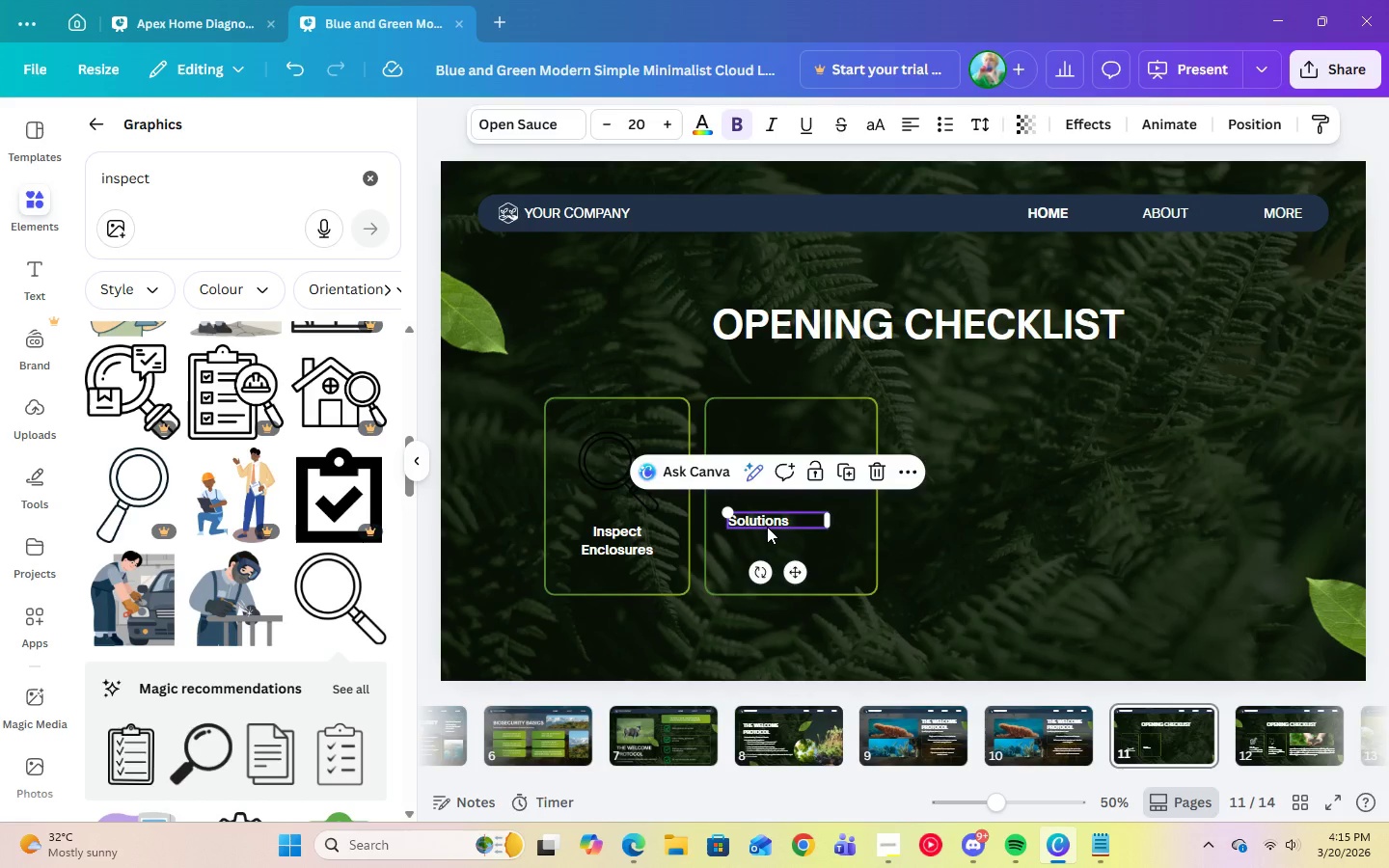 
left_click([767, 527])
 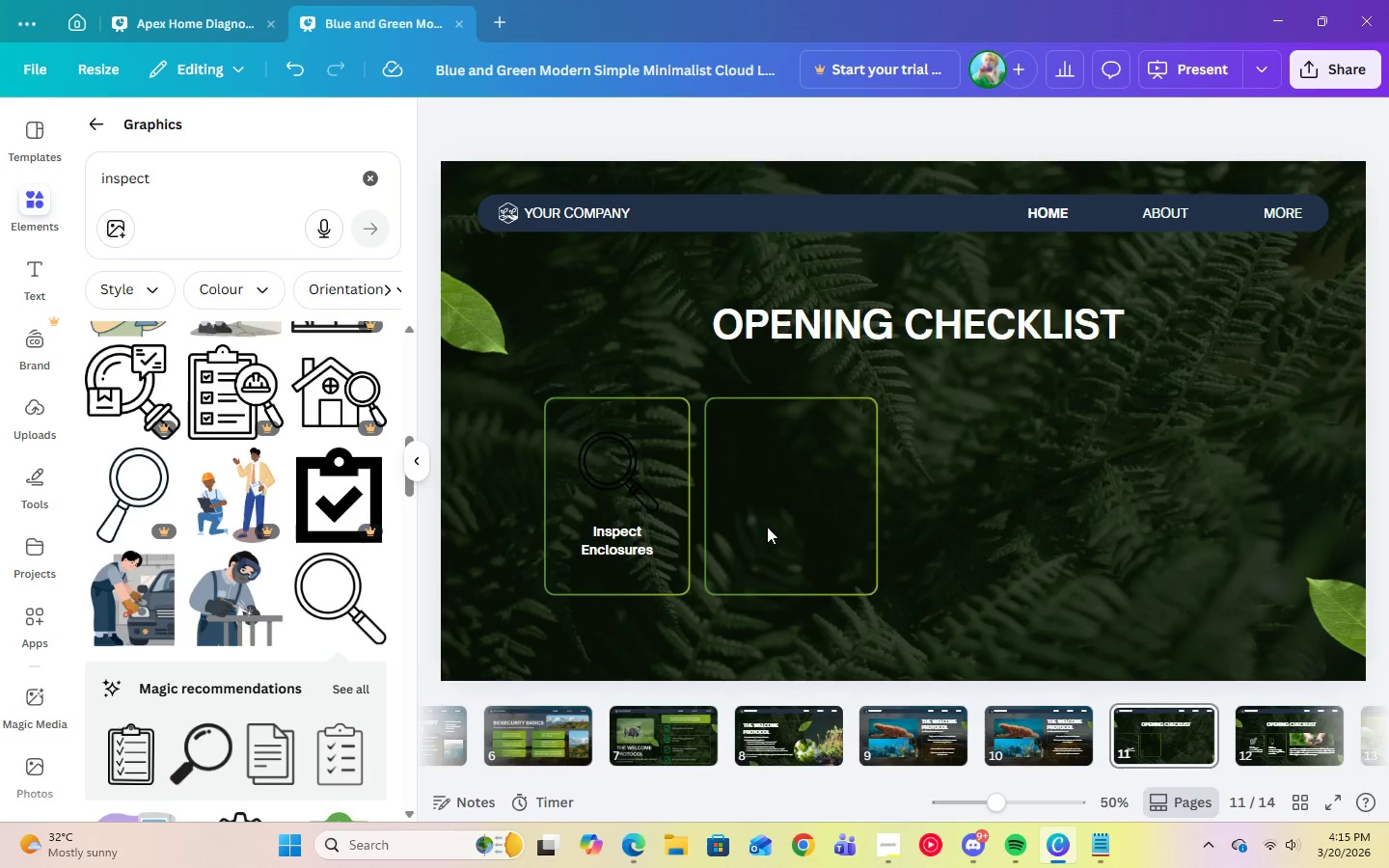 
key(Delete)
 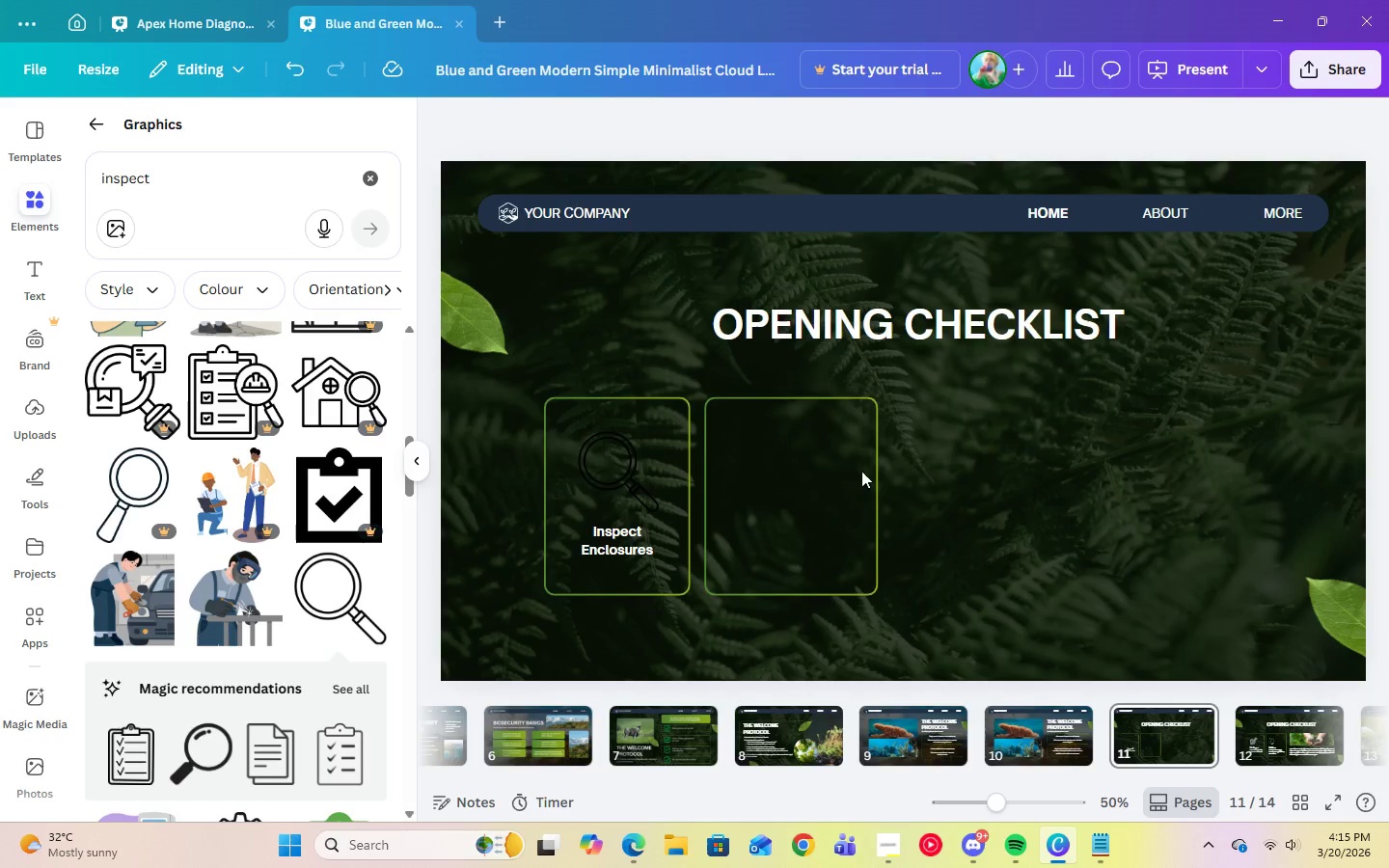 
left_click([853, 454])
 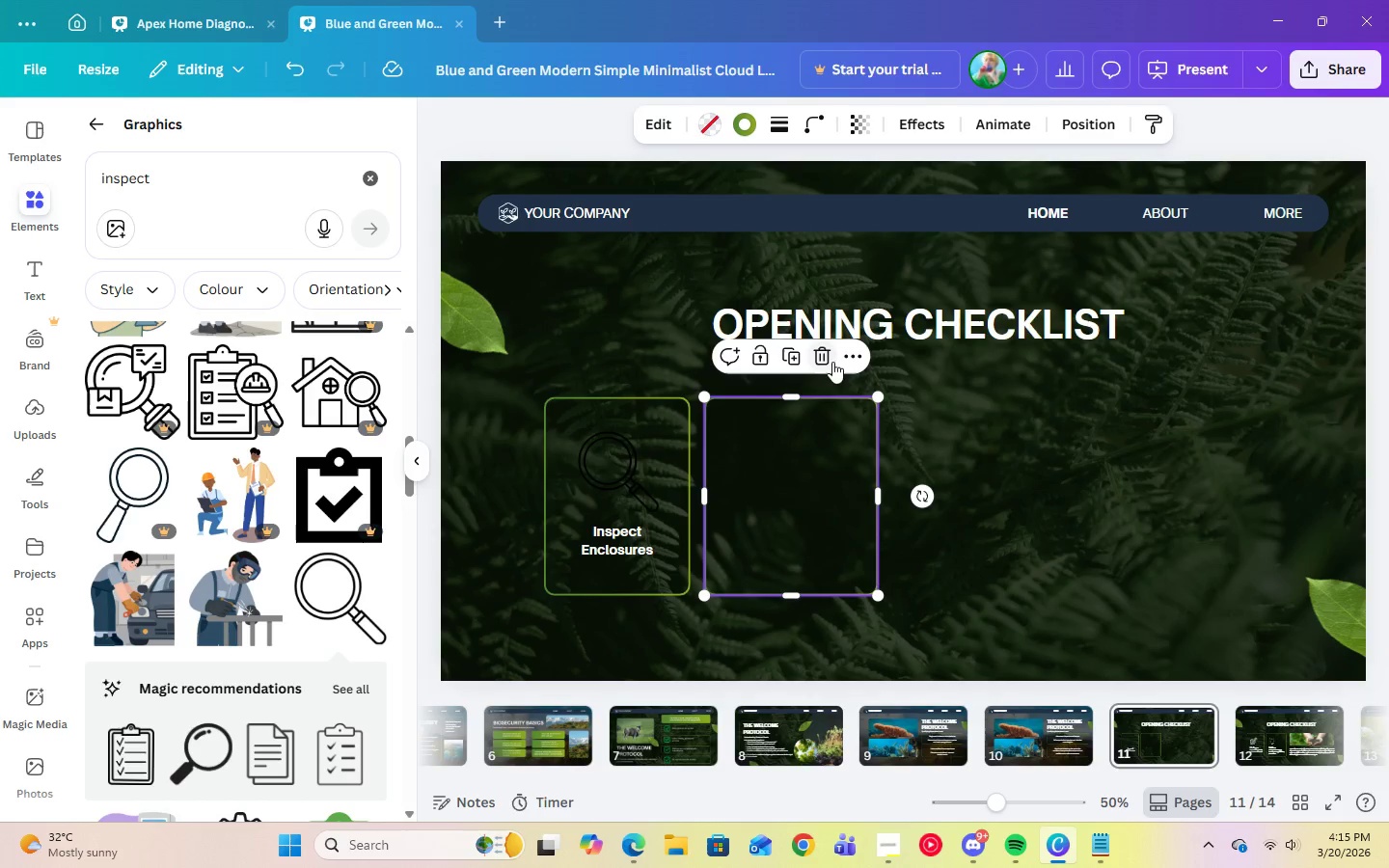 
key(Delete)
 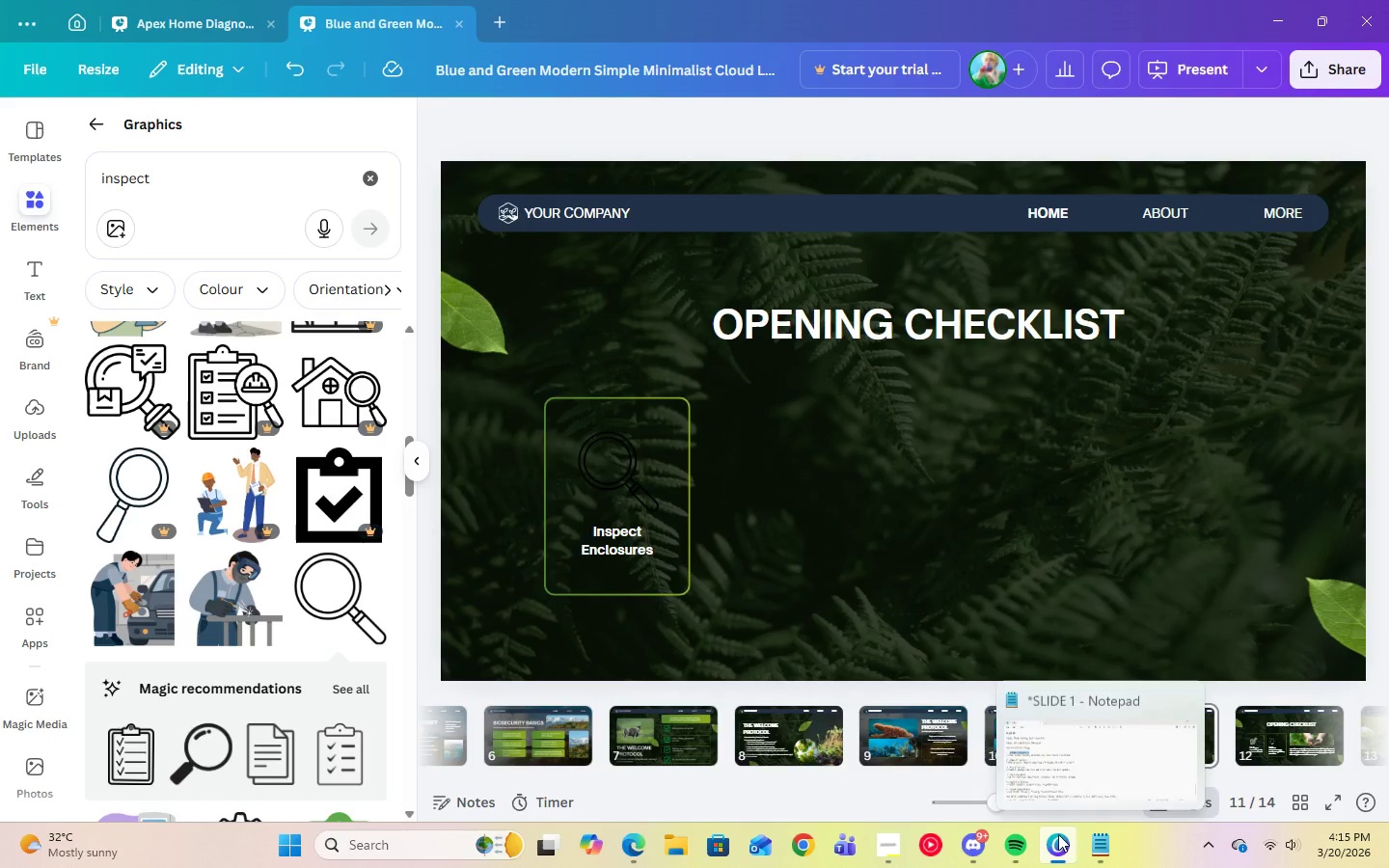 
left_click([1098, 840])
 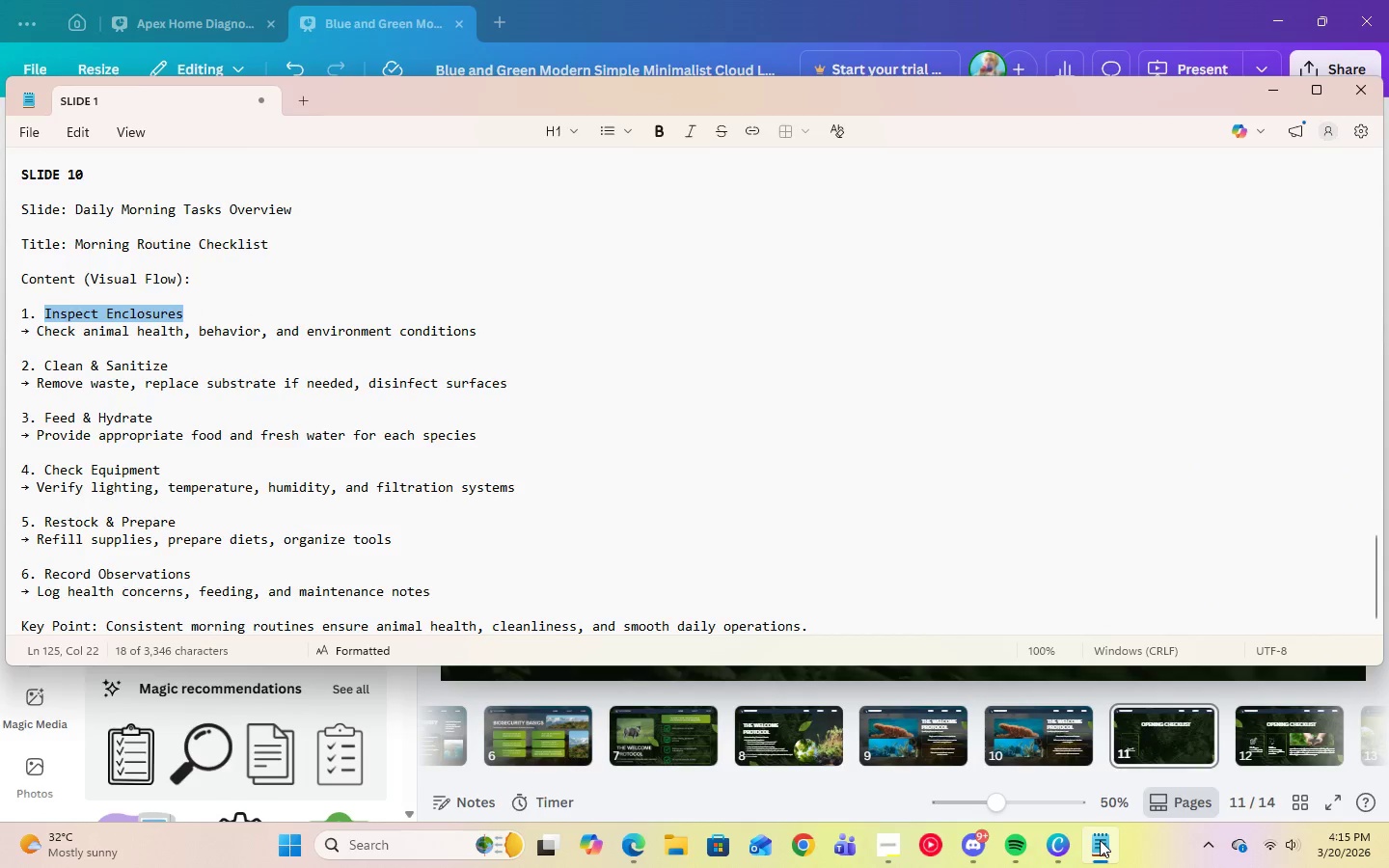 
left_click([1100, 840])
 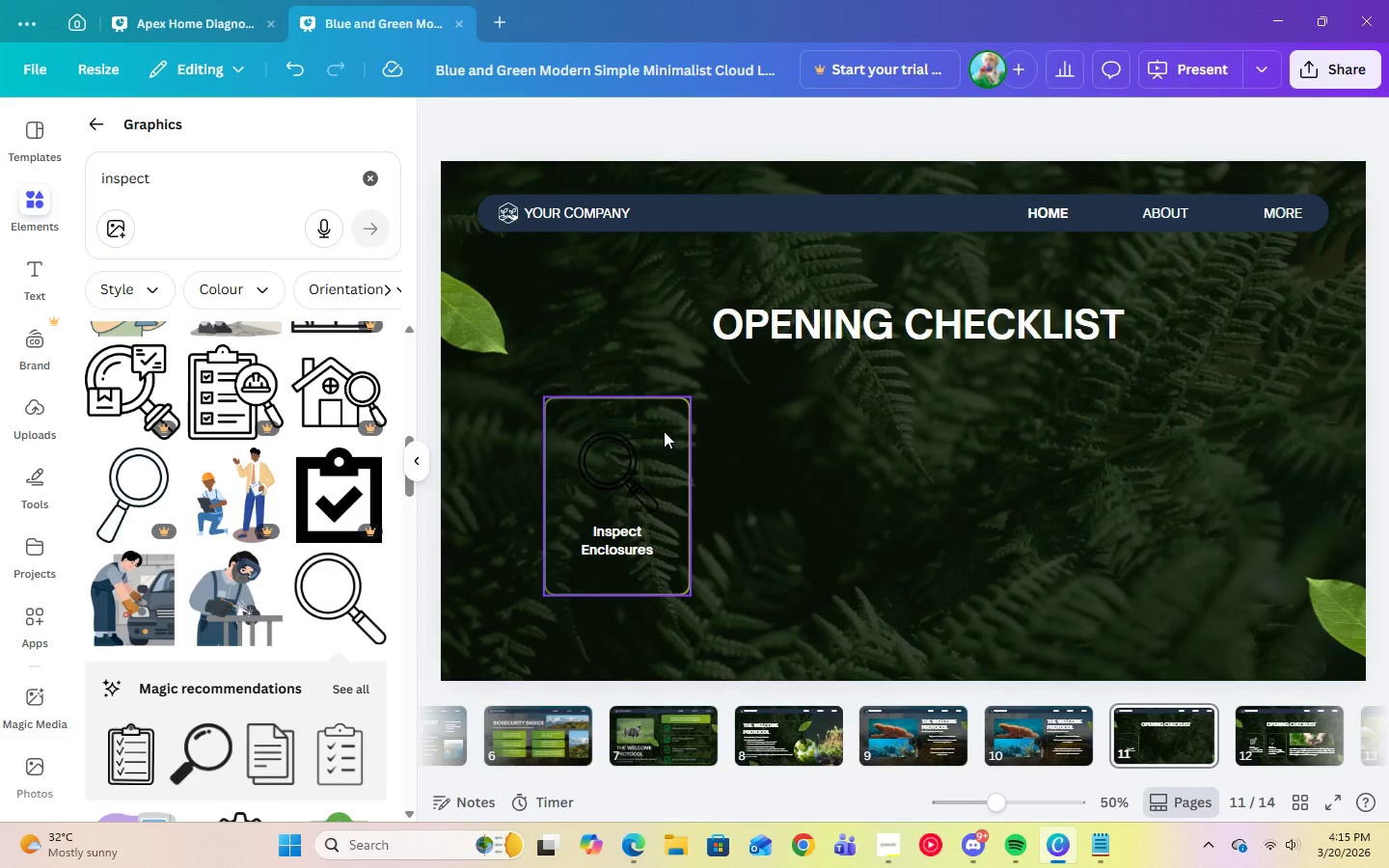 
left_click([661, 428])
 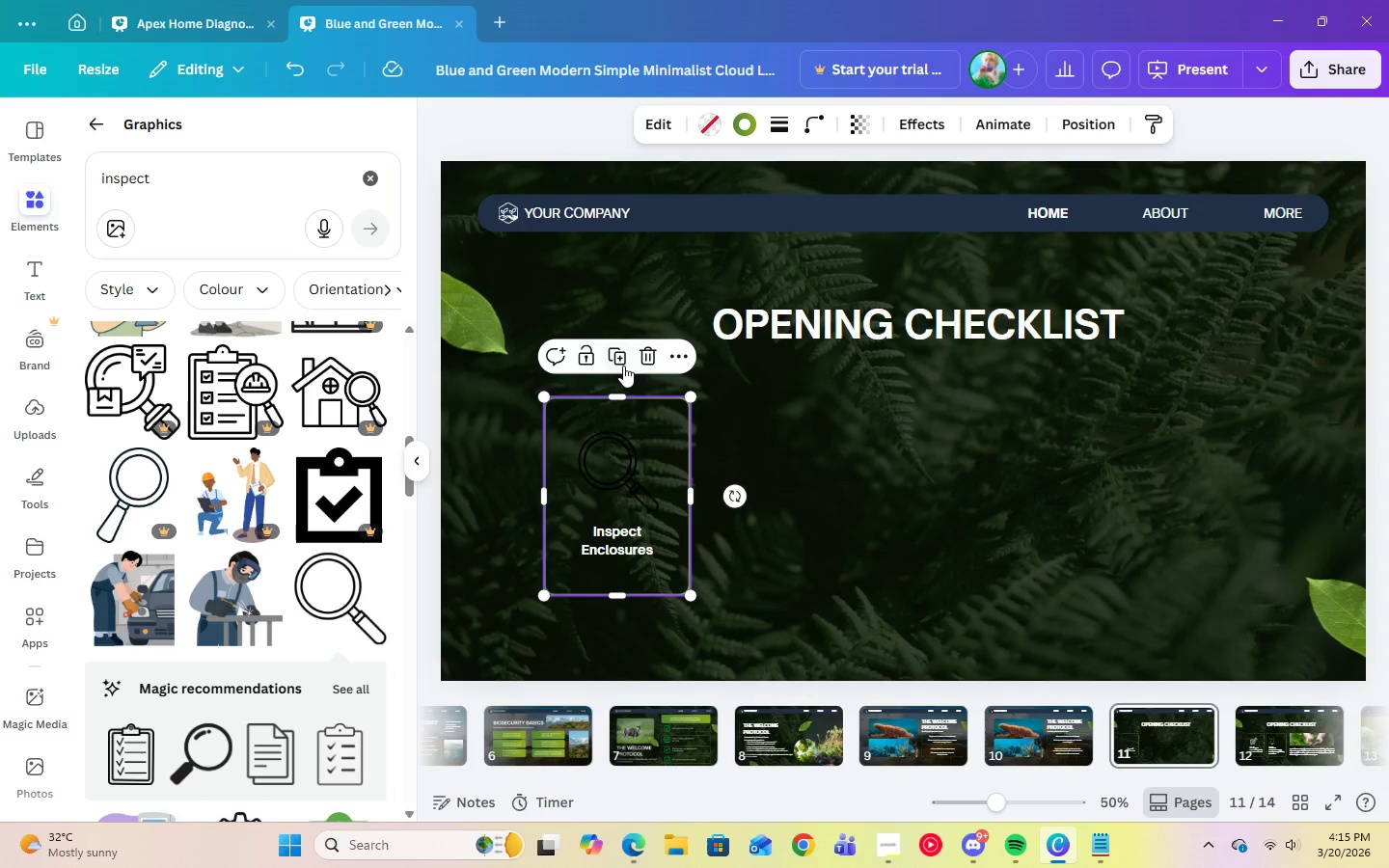 
left_click([621, 362])
 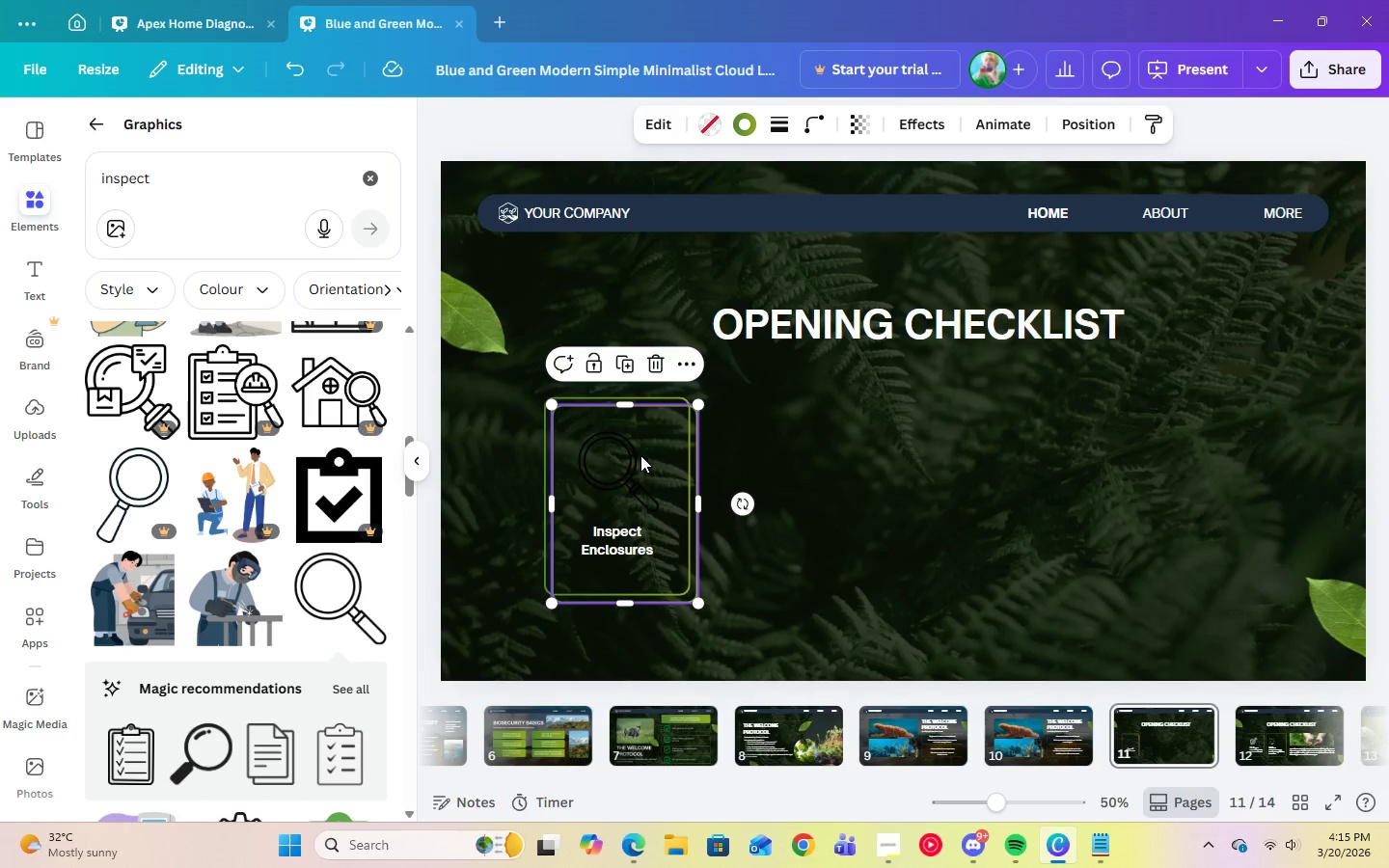 
left_click_drag(start_coordinate=[652, 456], to_coordinate=[803, 447])
 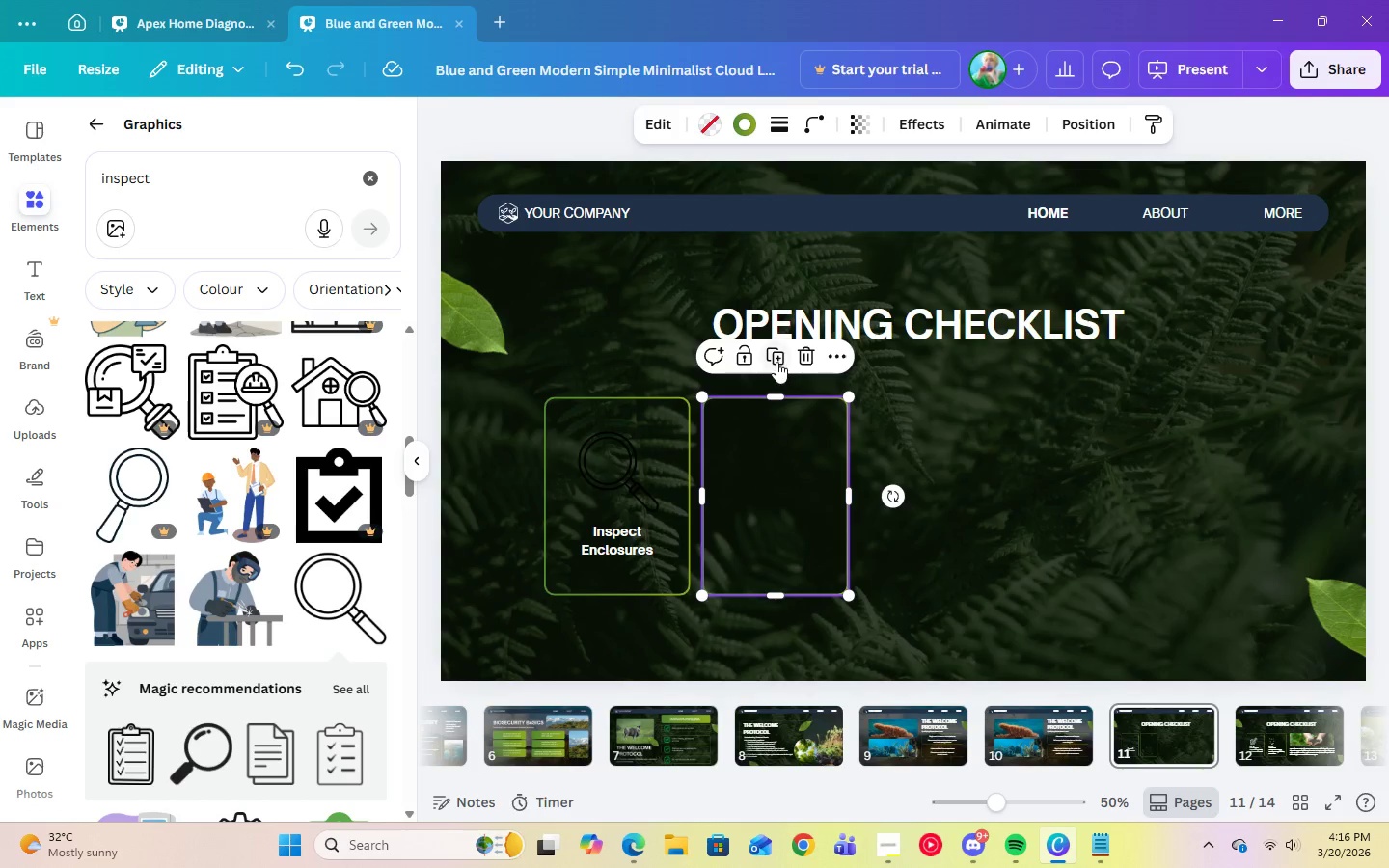 
left_click([776, 362])
 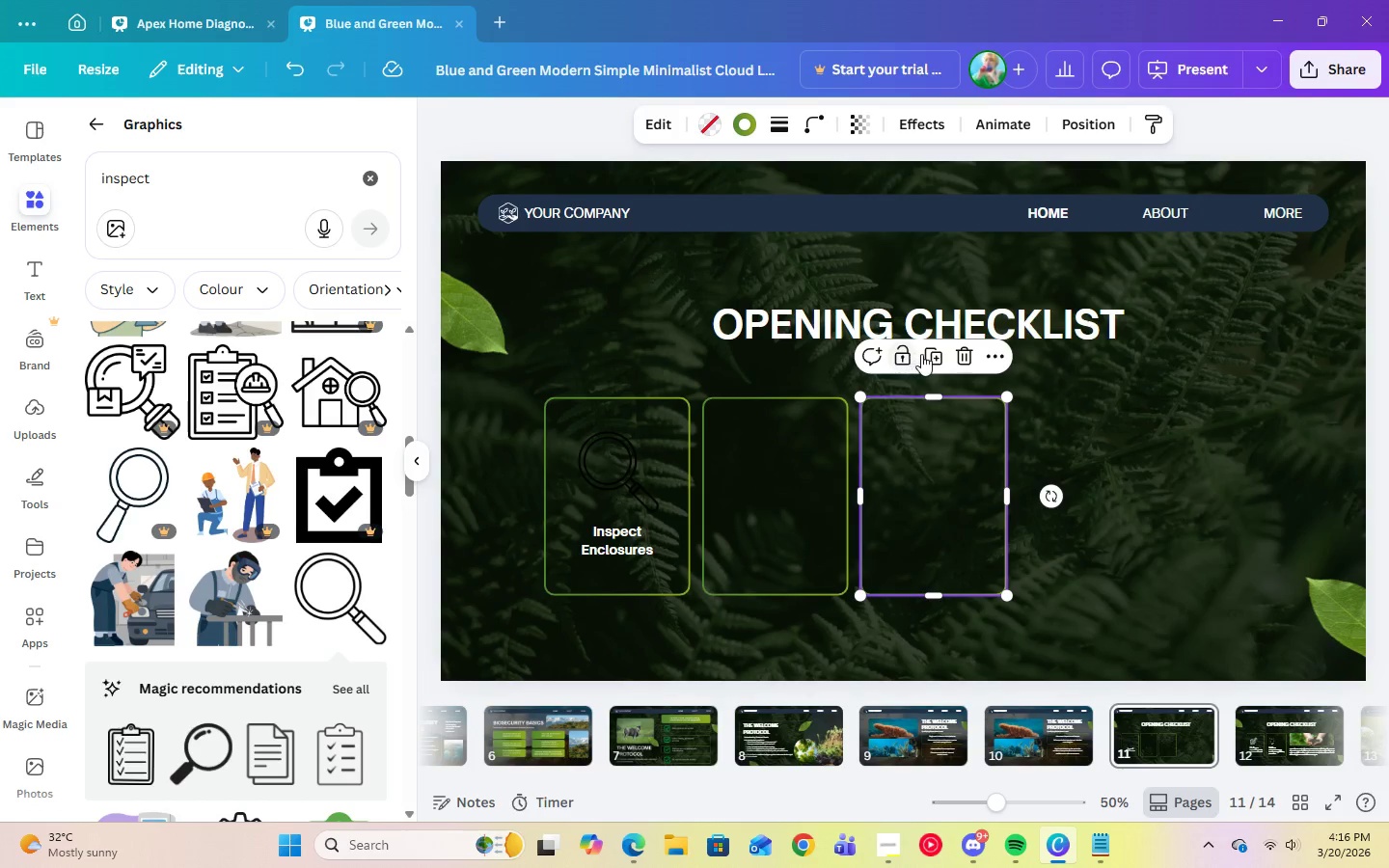 
left_click([931, 356])
 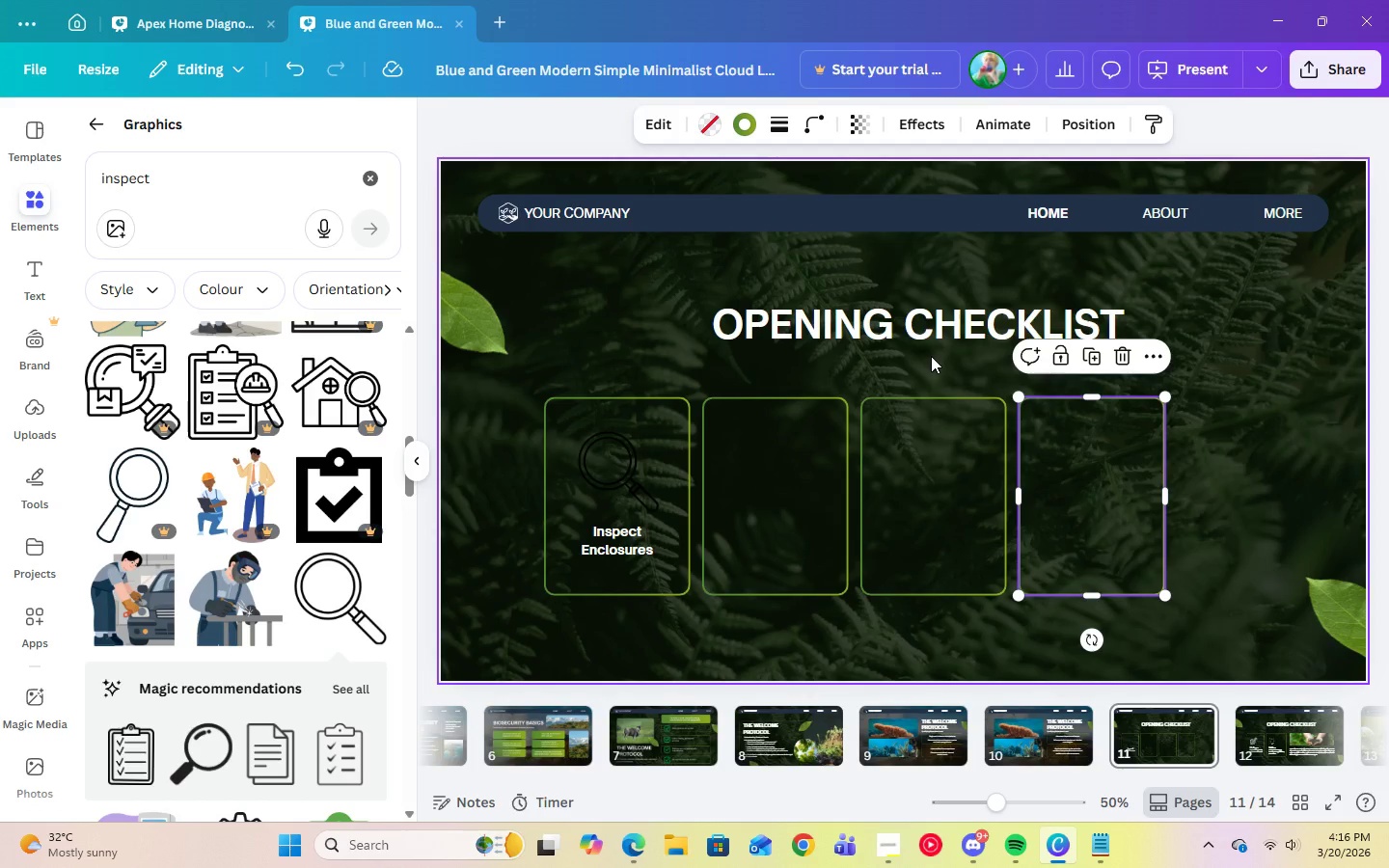 
left_click([931, 356])
 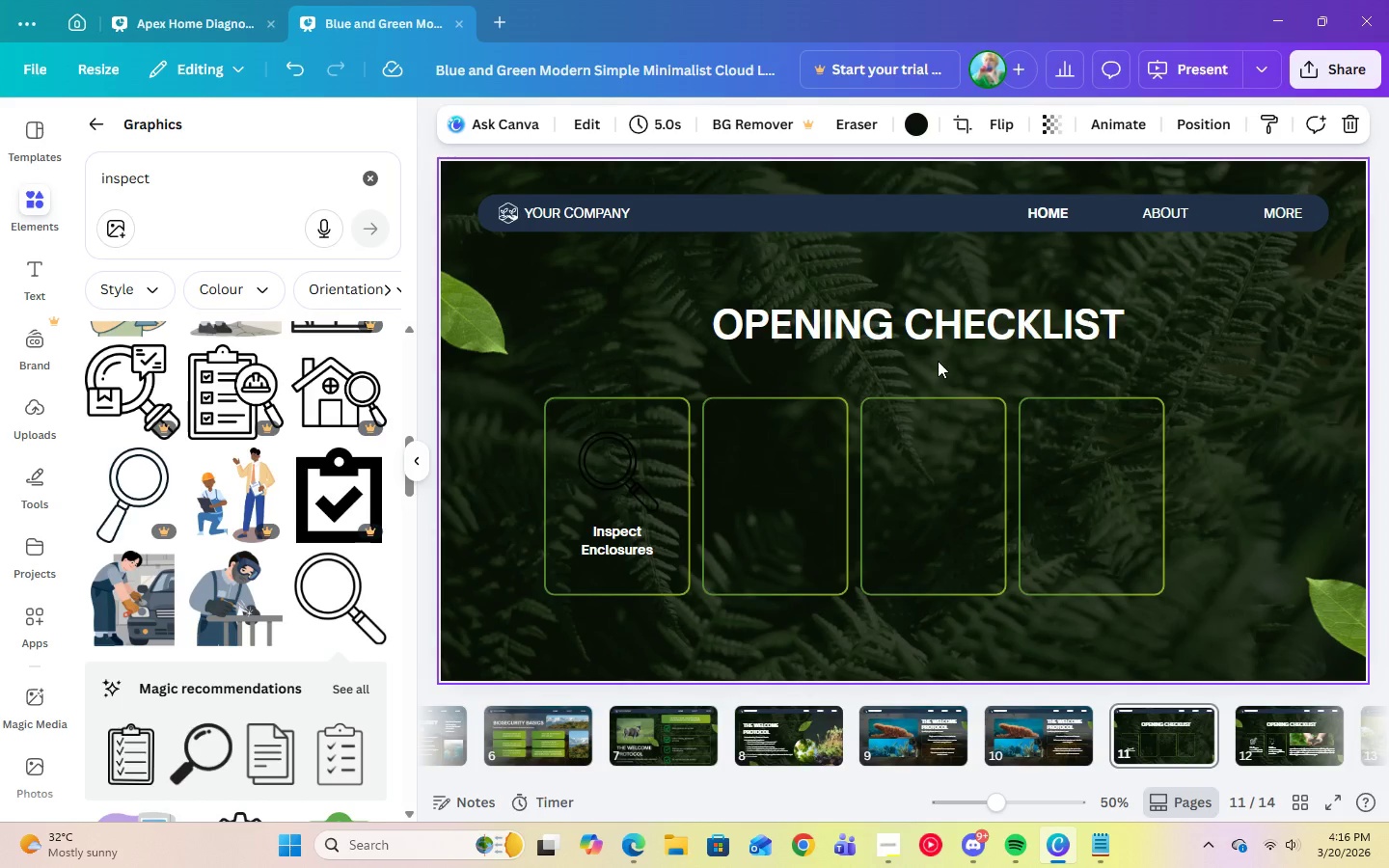 
left_click([1075, 472])
 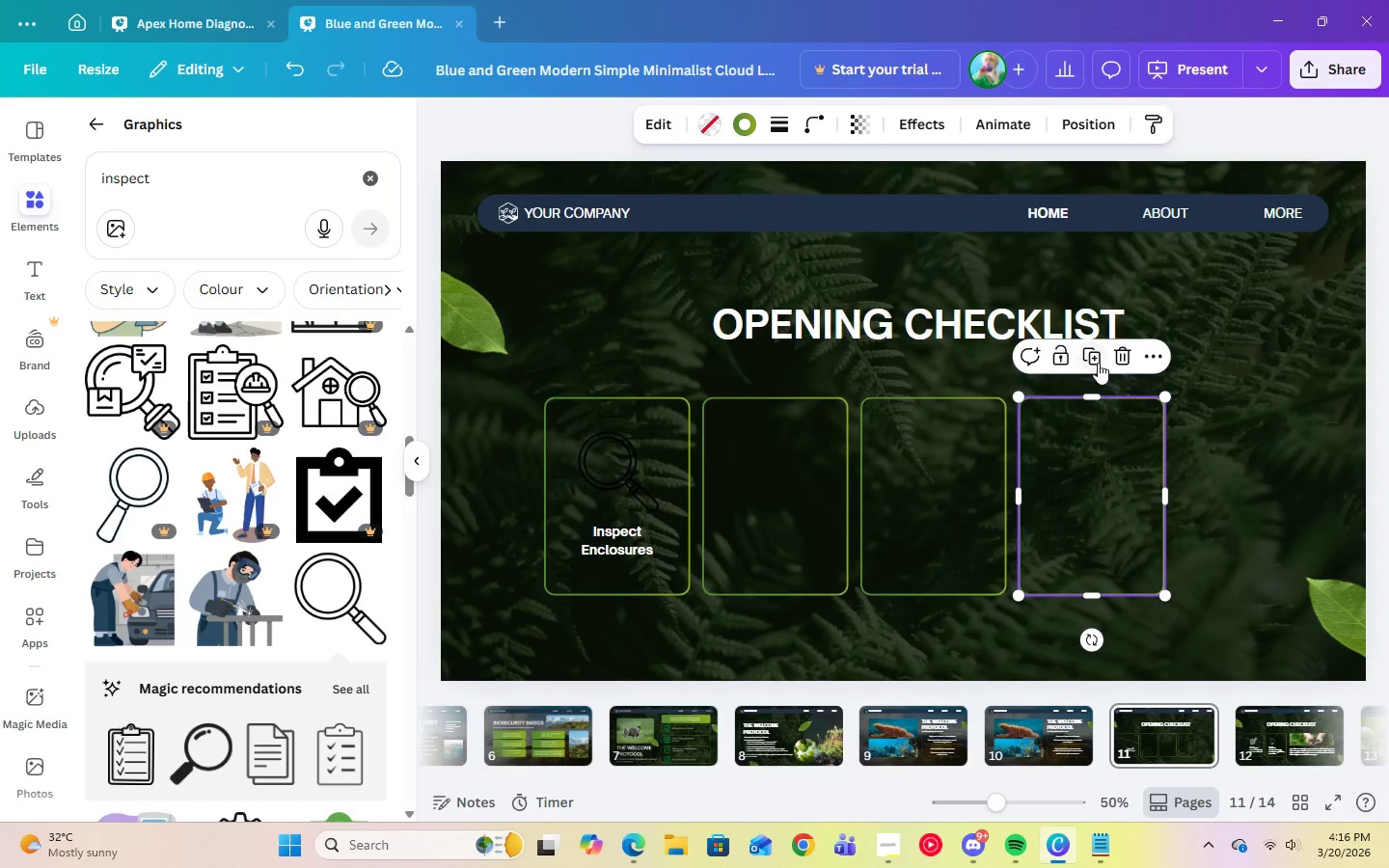 
left_click([1093, 363])
 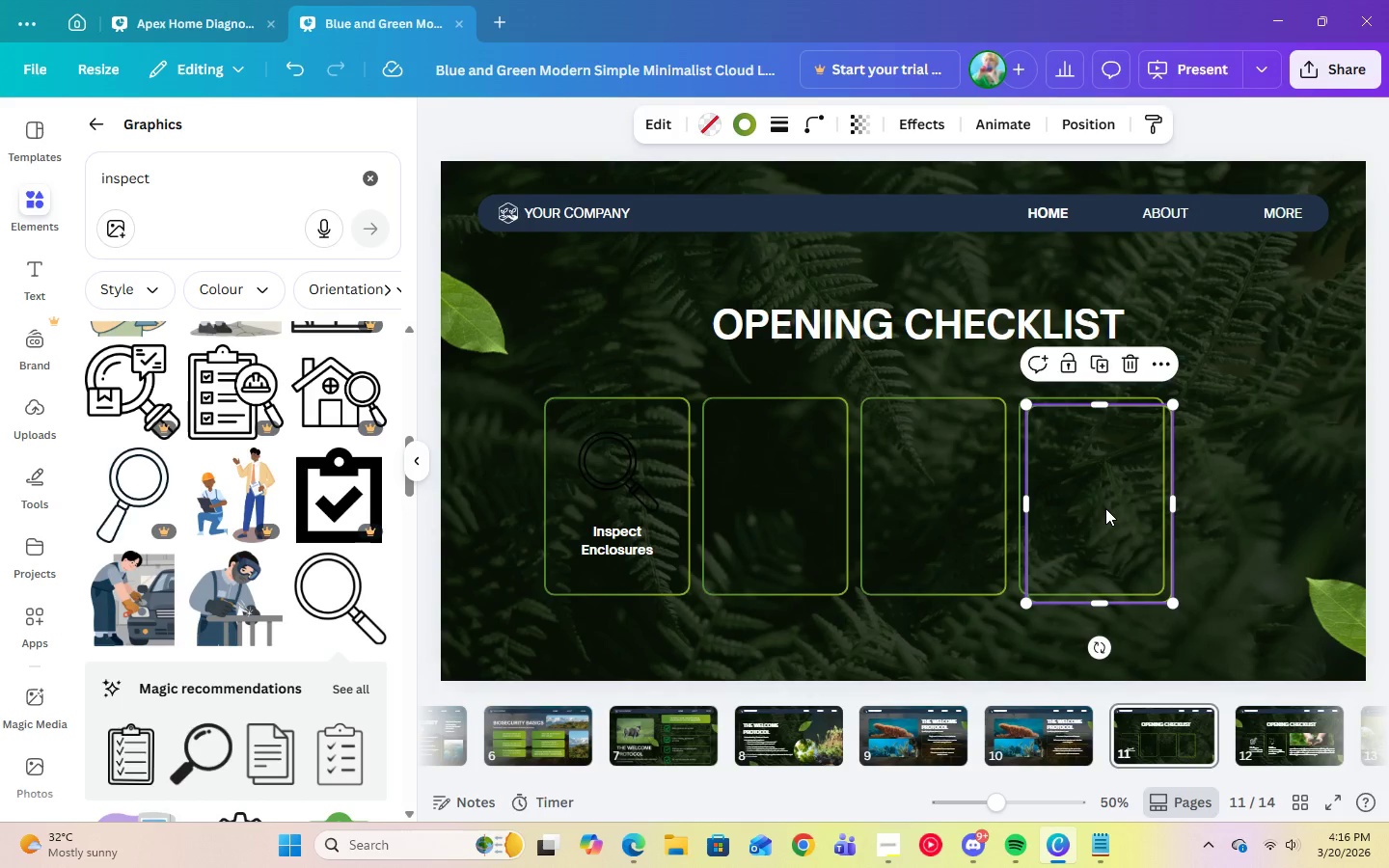 
left_click([283, 73])
 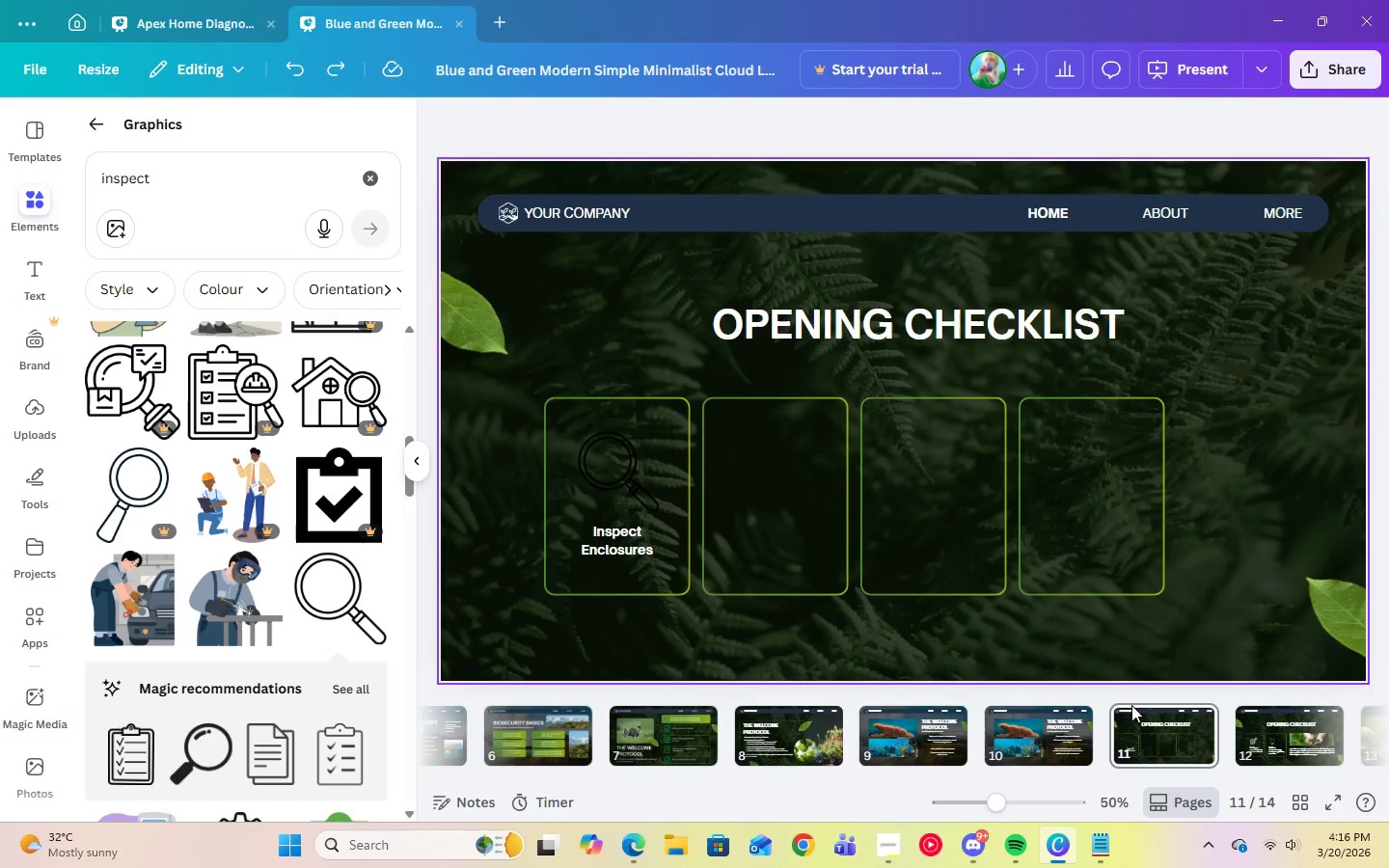 
left_click([1258, 745])
 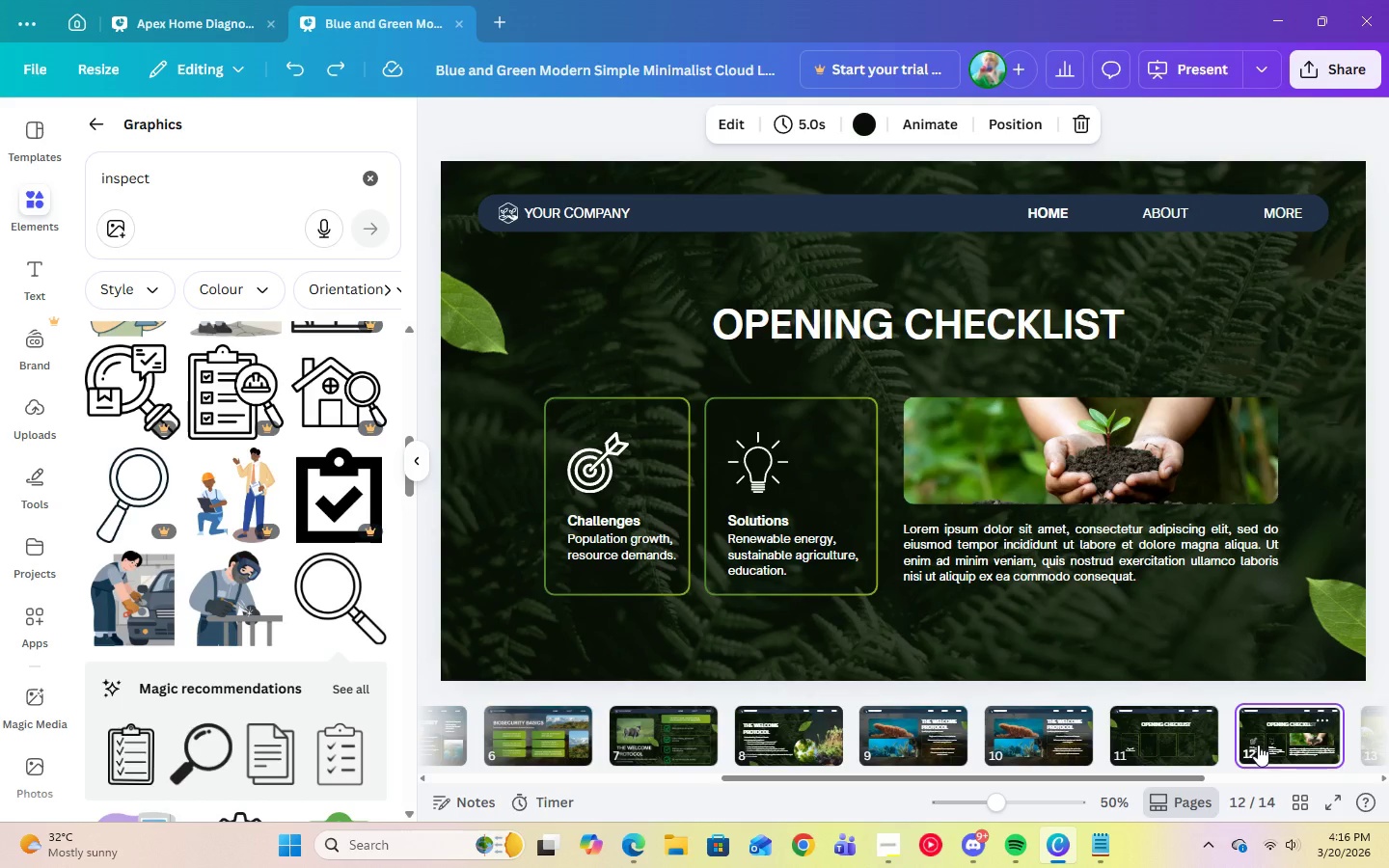 
left_click([1185, 734])
 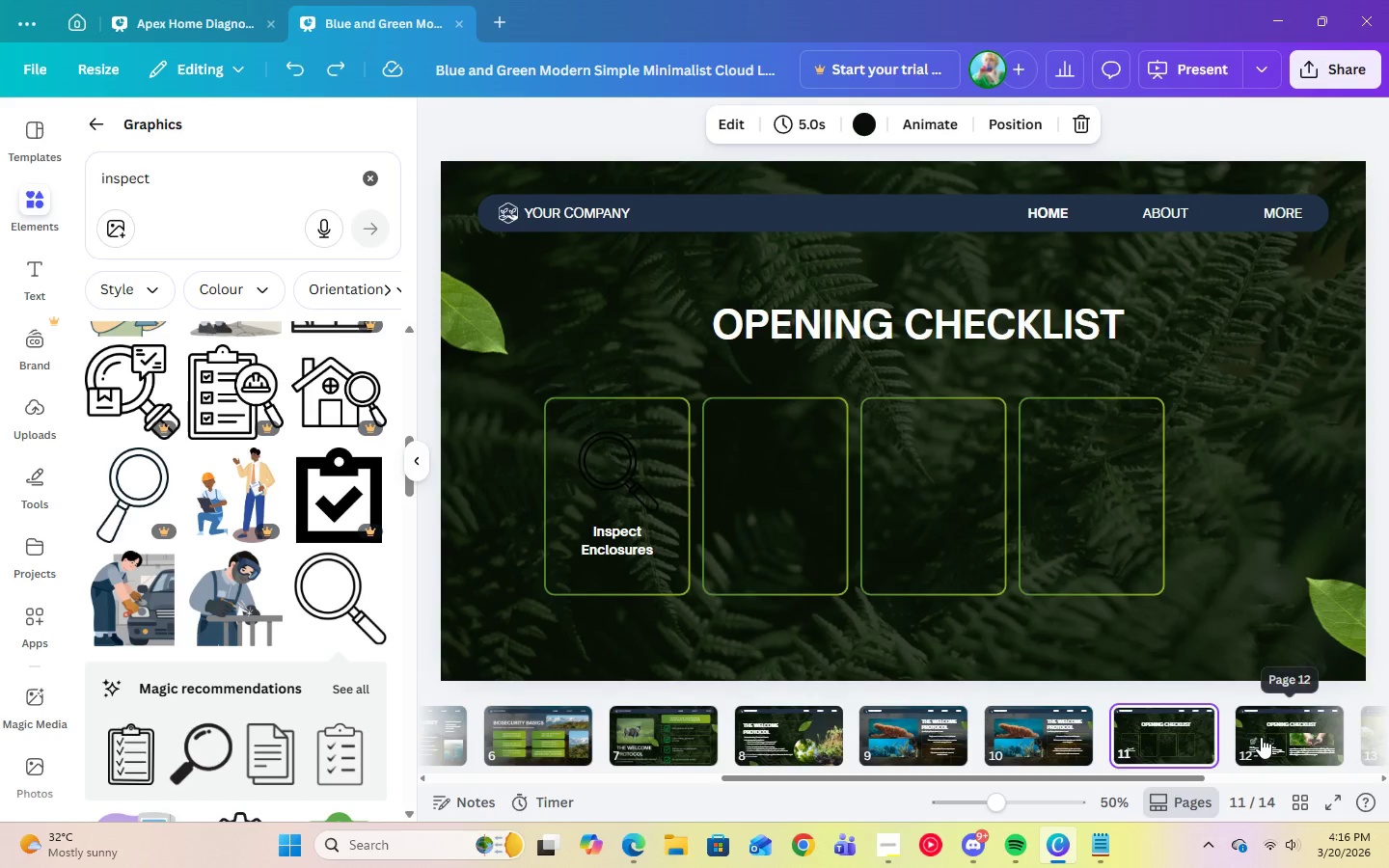 
left_click([1174, 741])
 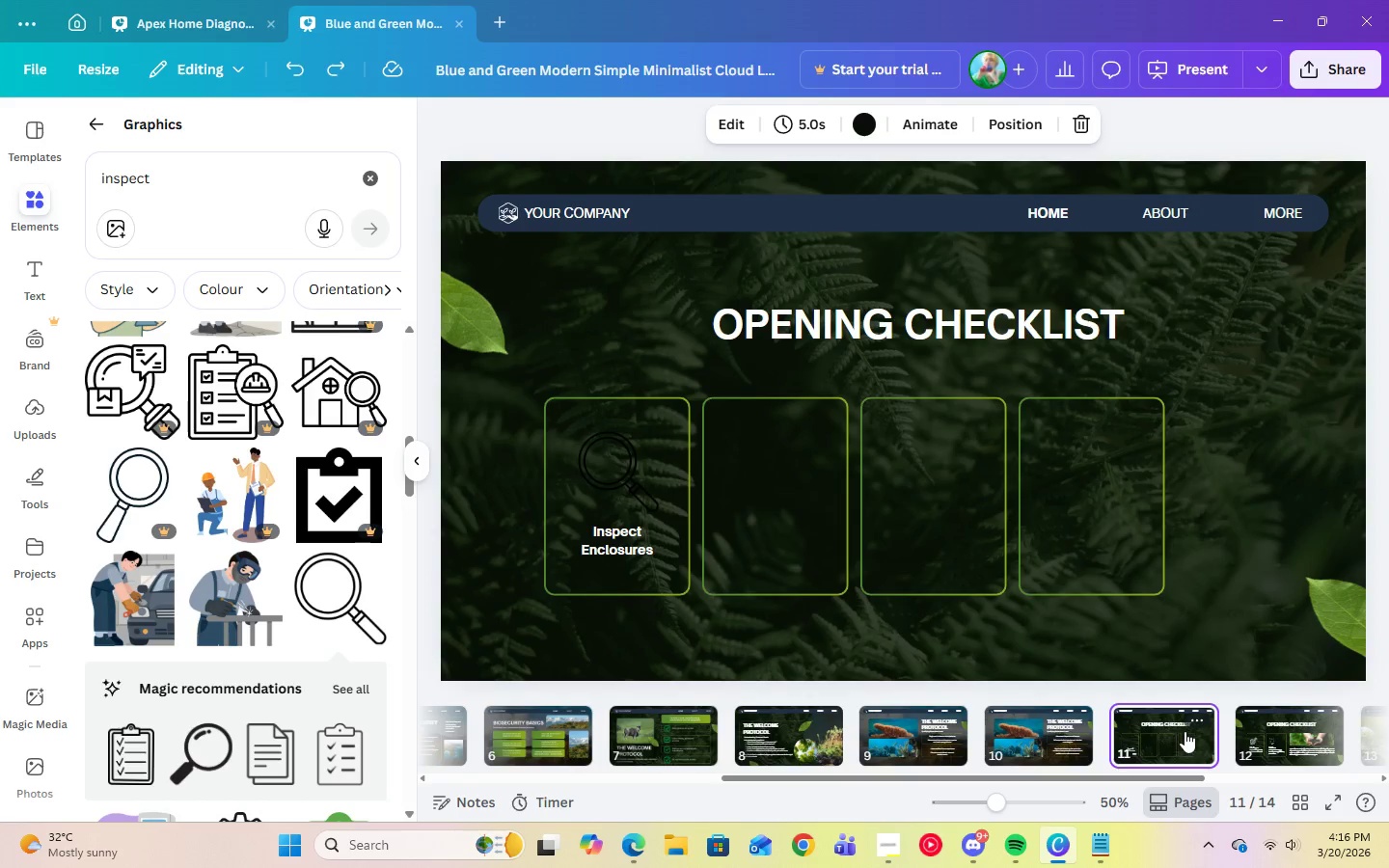 
left_click([1192, 722])
 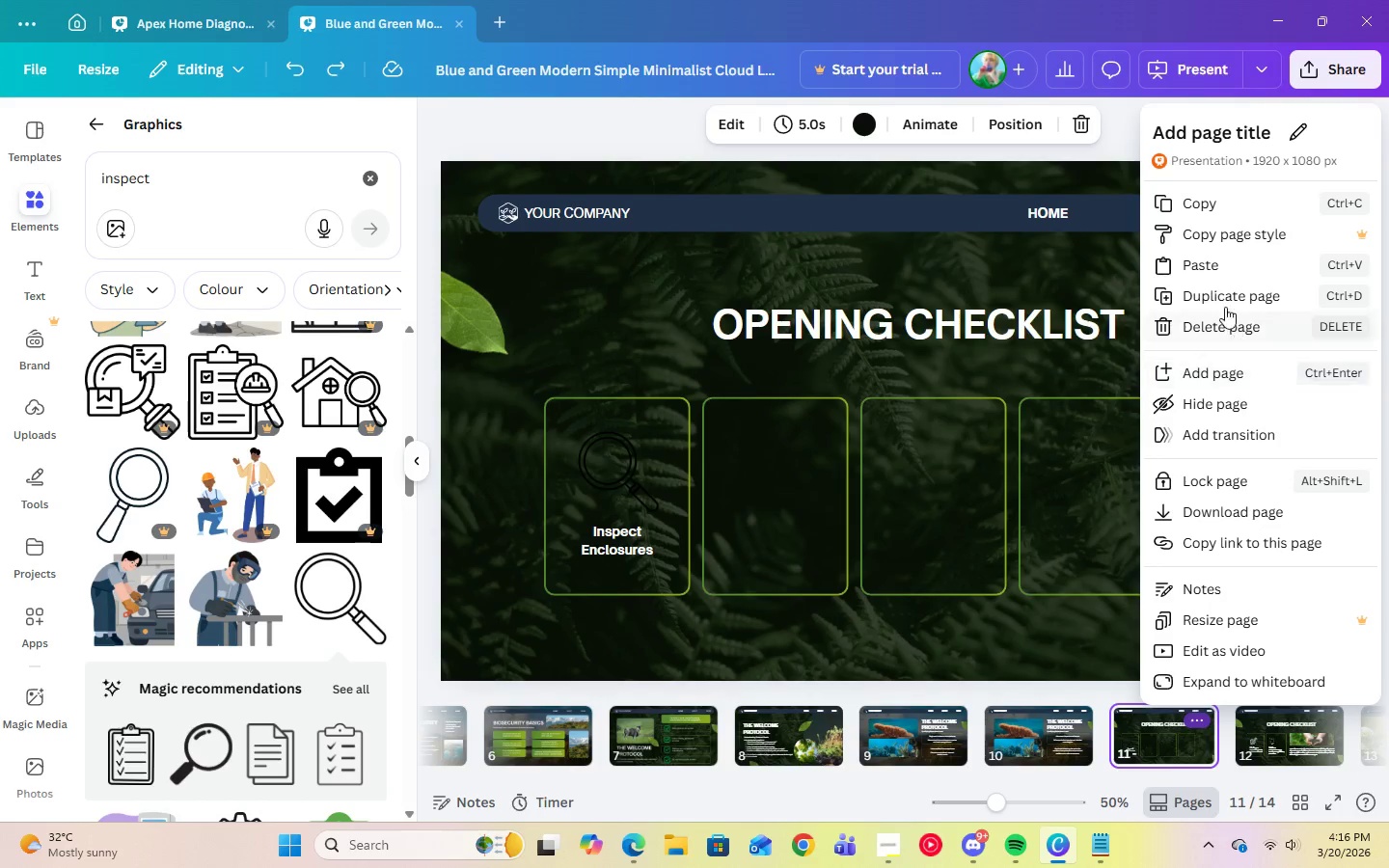 
left_click([1221, 297])
 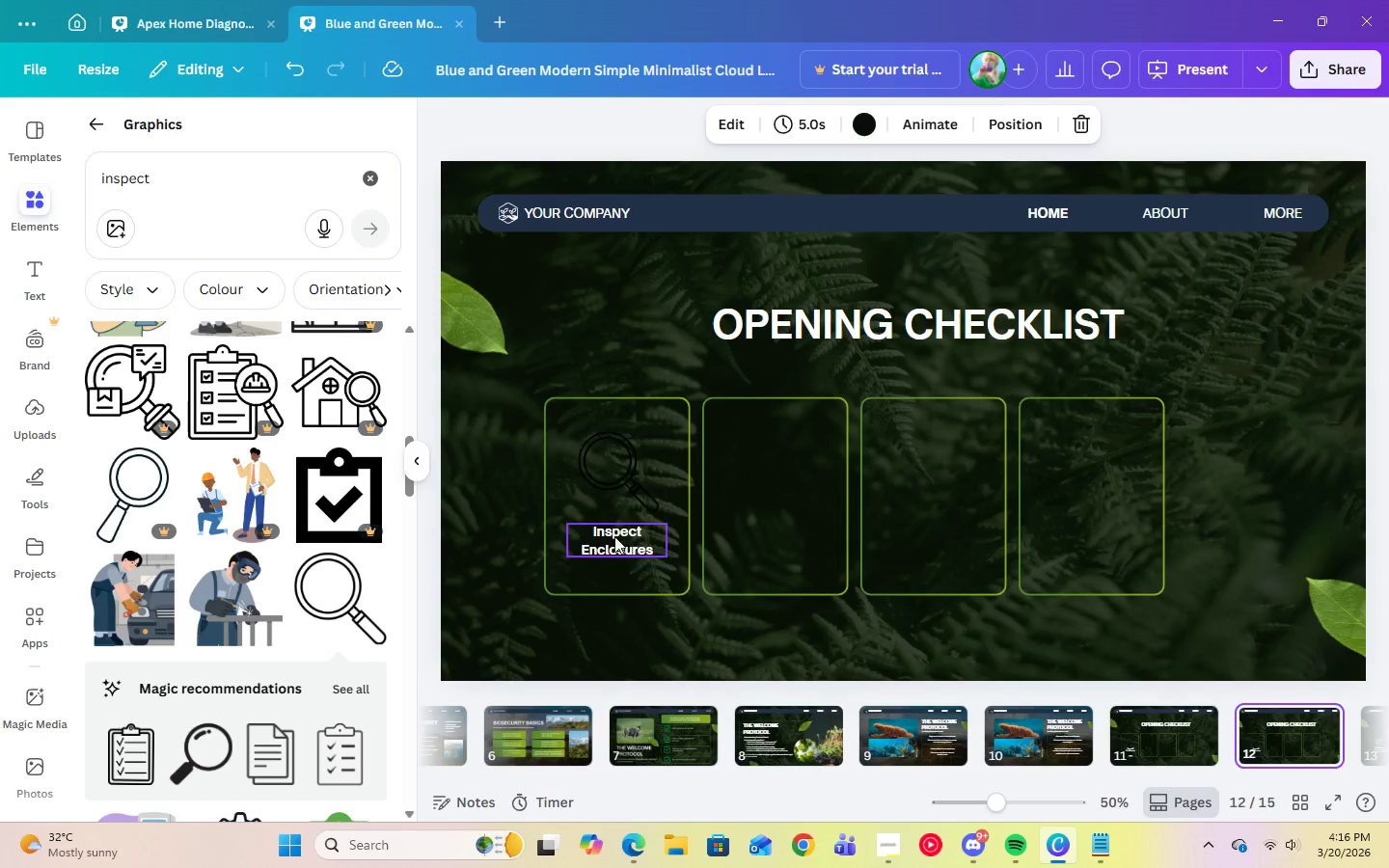 
left_click([615, 539])
 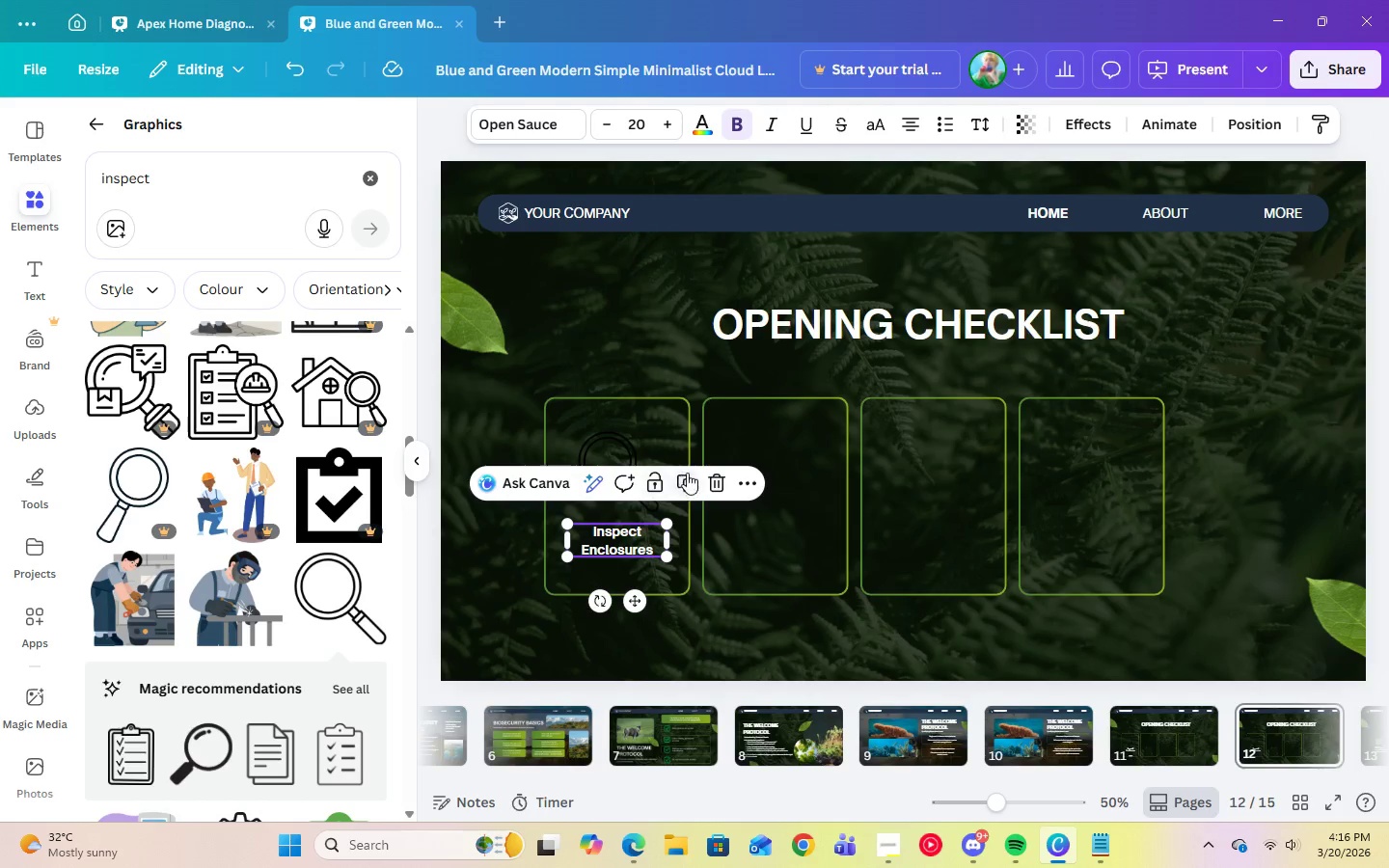 
left_click([692, 473])
 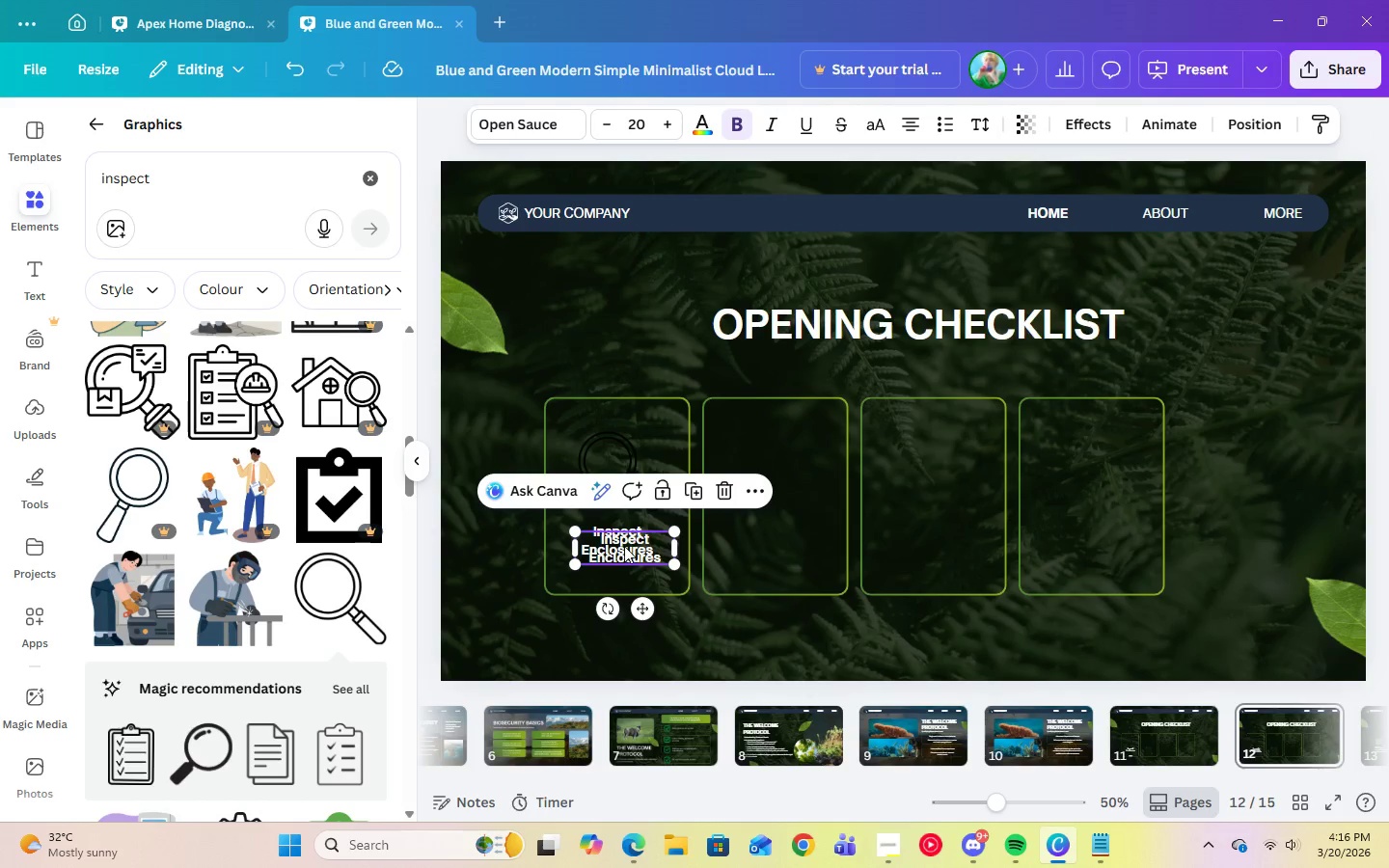 
left_click_drag(start_coordinate=[625, 546], to_coordinate=[776, 543])
 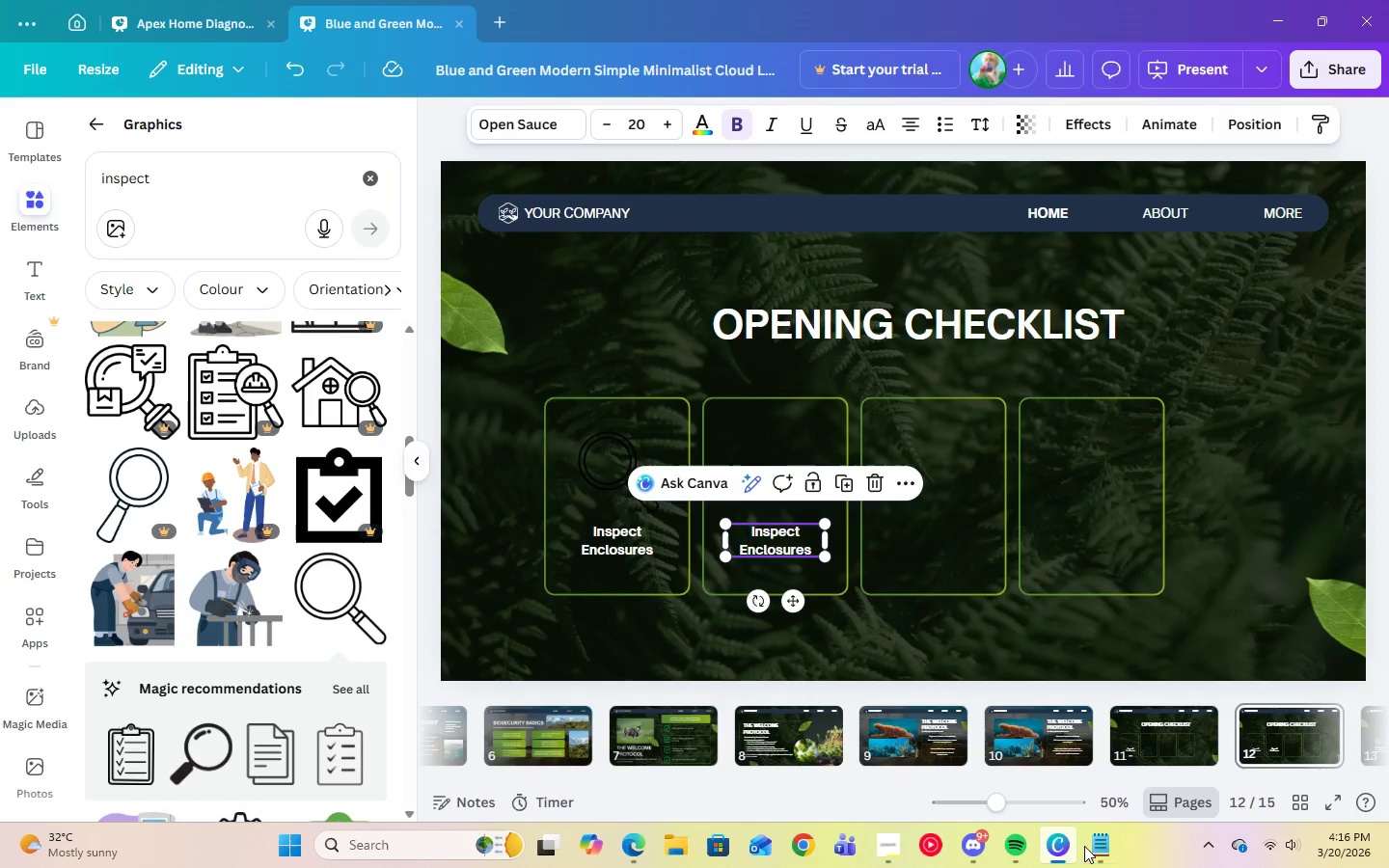 
left_click([1095, 850])
 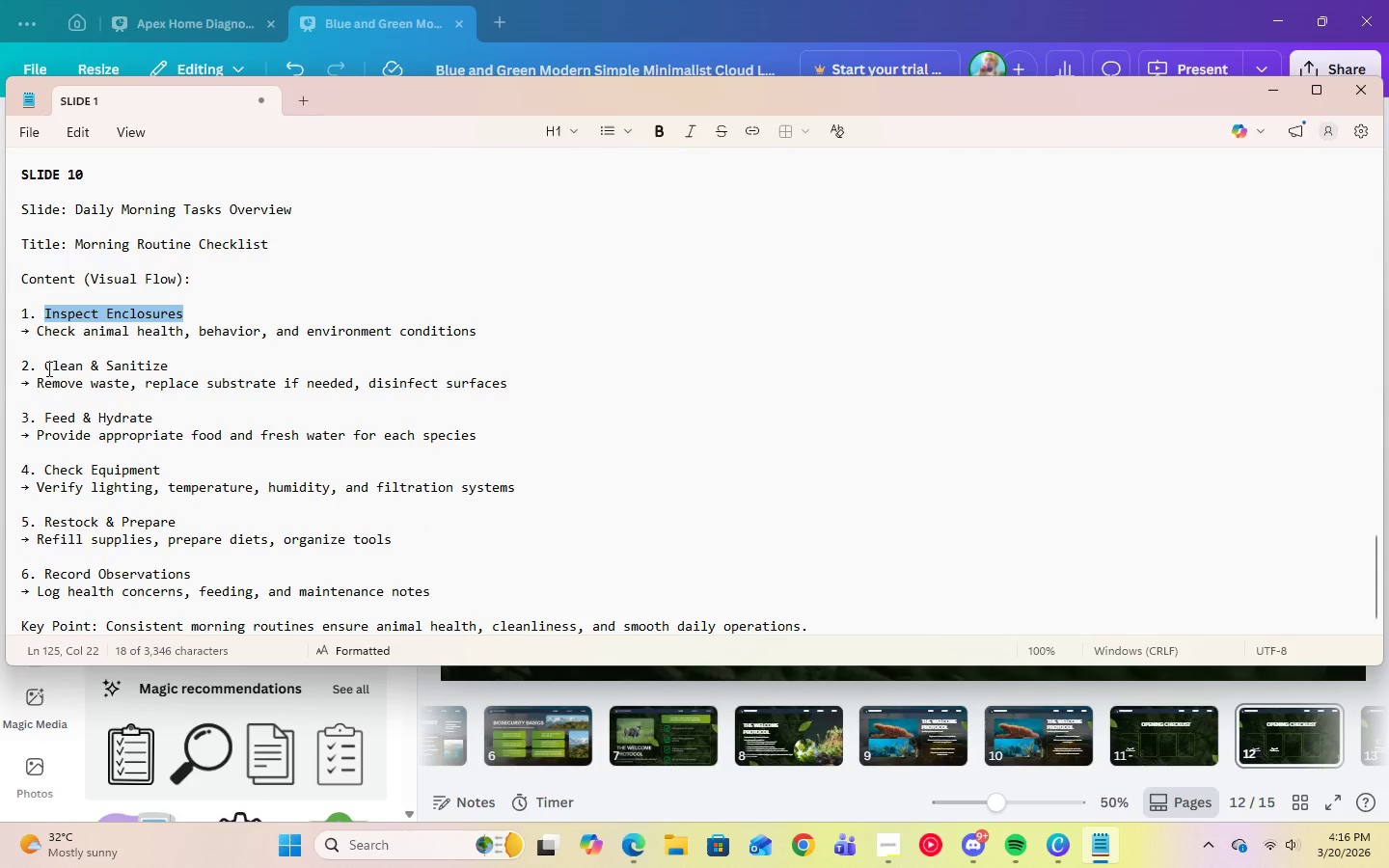 
left_click_drag(start_coordinate=[43, 367], to_coordinate=[182, 373])
 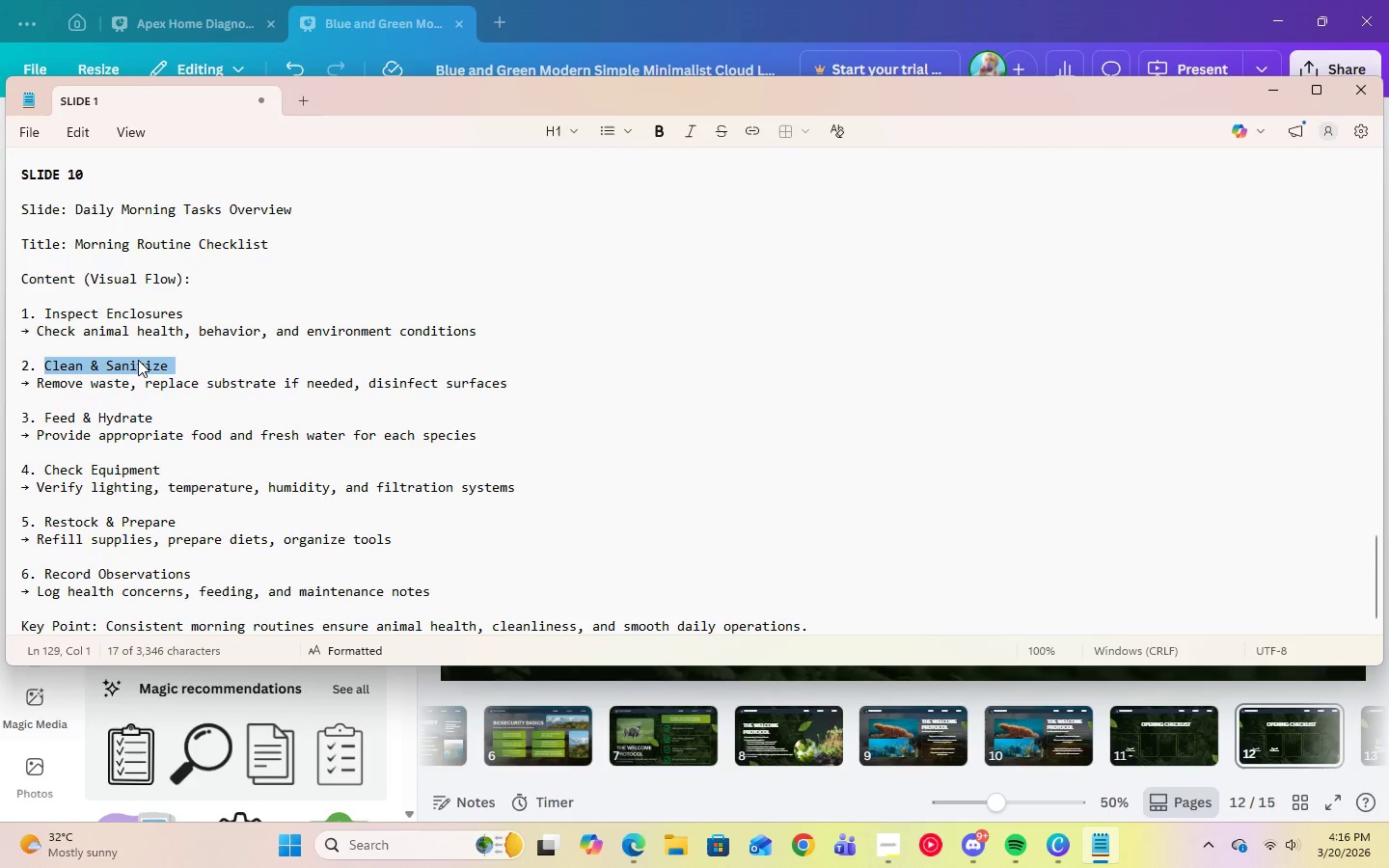 
right_click([138, 360])
 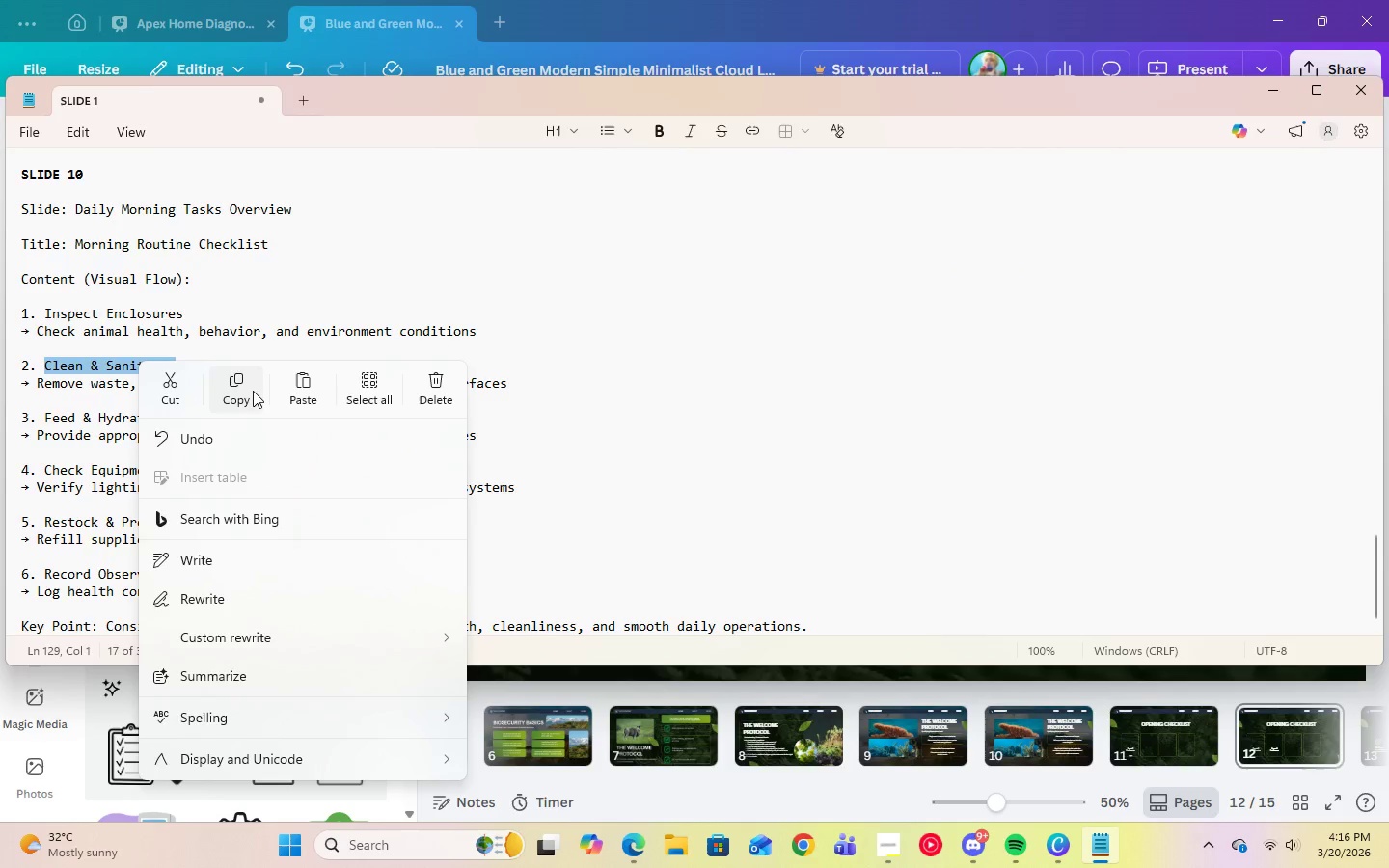 
left_click([244, 391])
 